 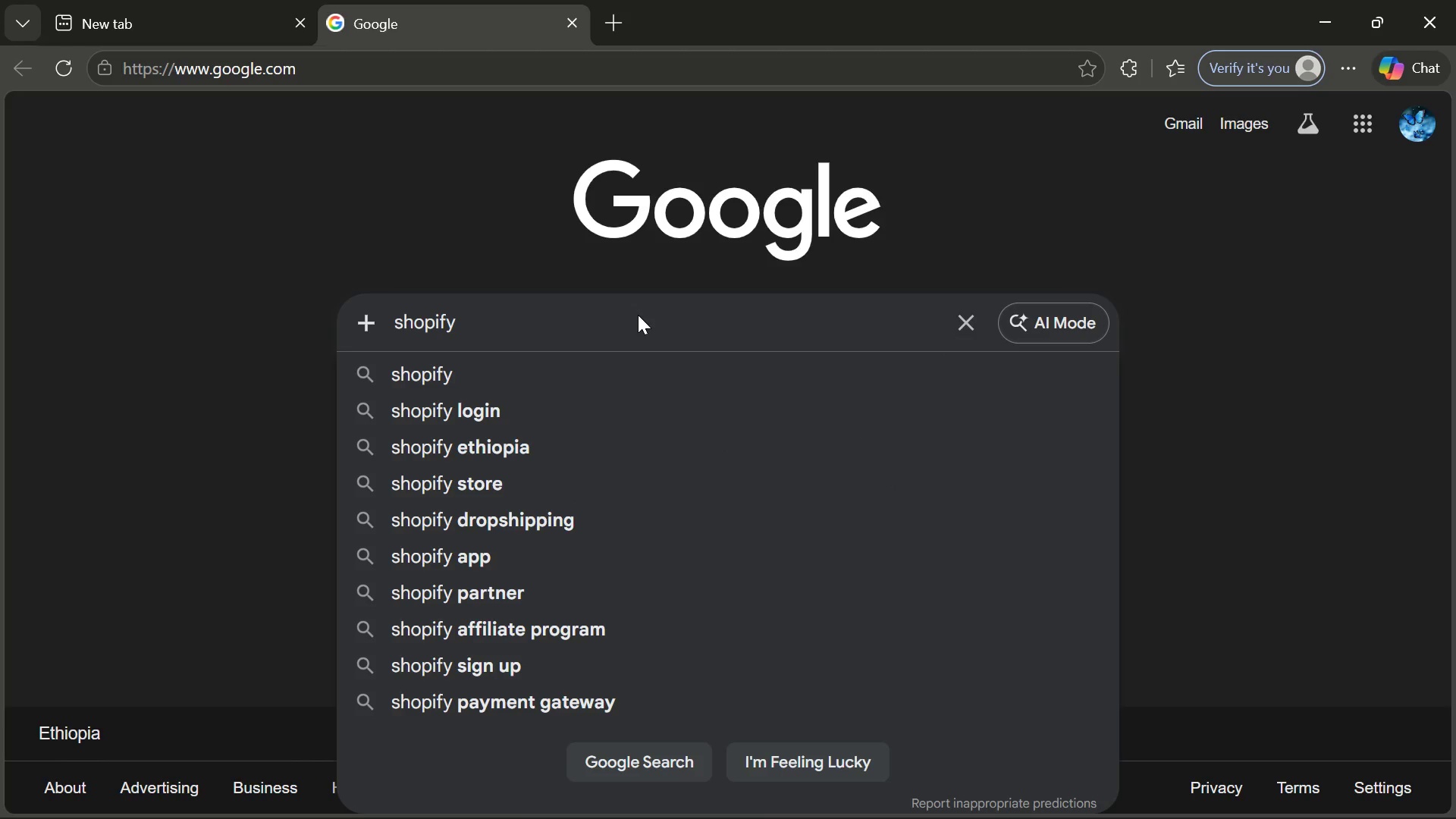 
left_click([438, 384])
 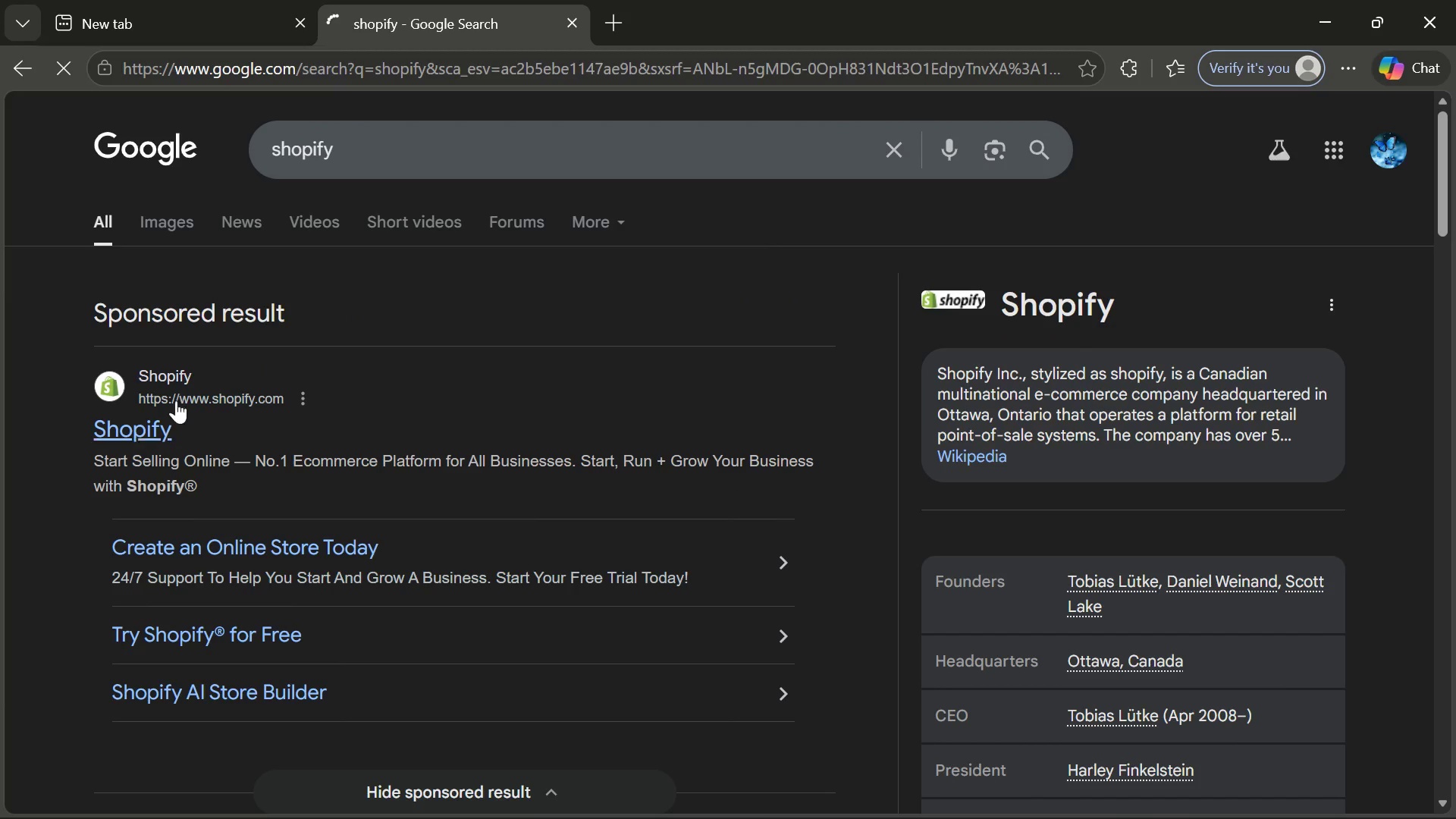 
left_click([140, 428])
 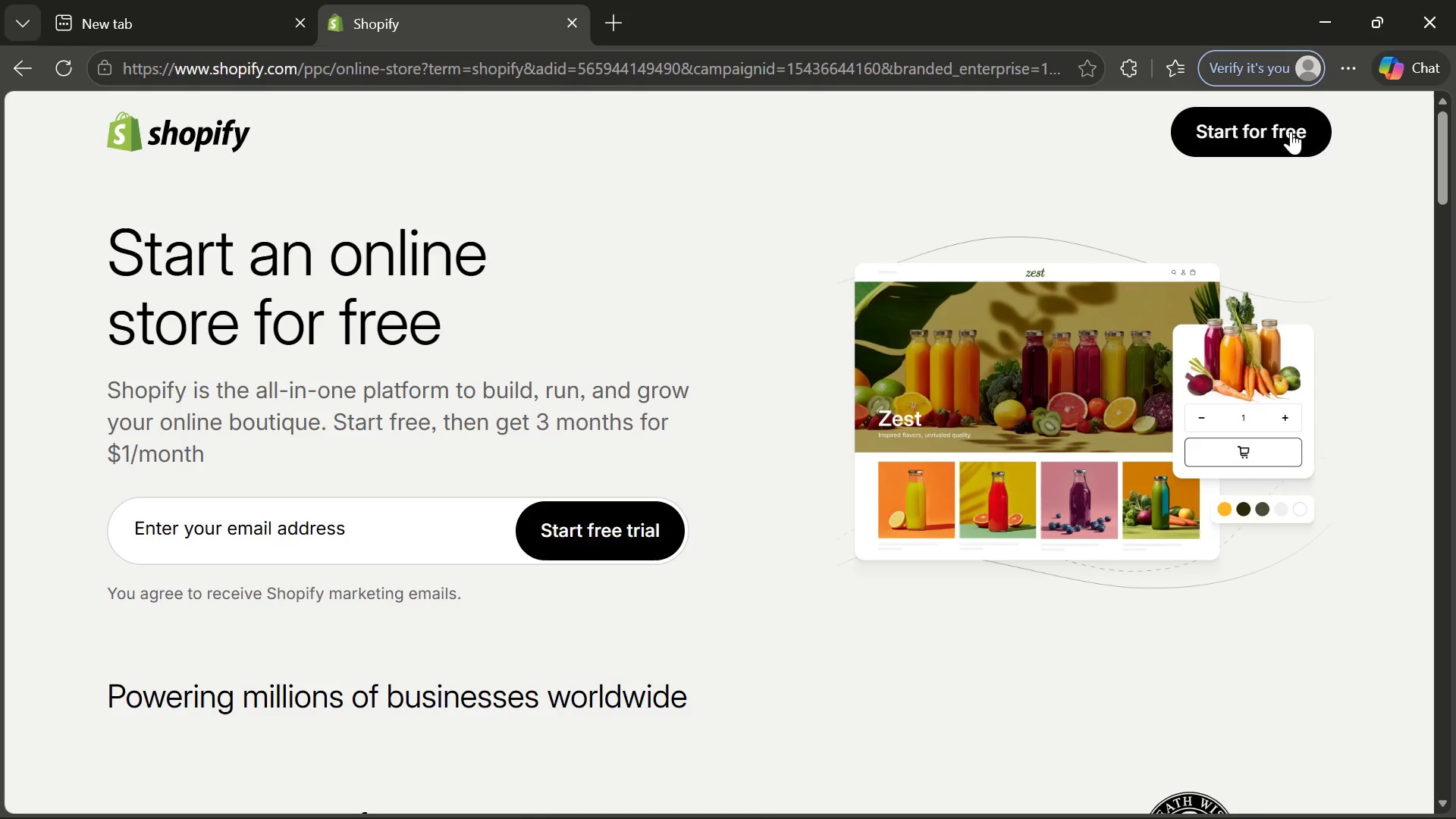 
wait(6.95)
 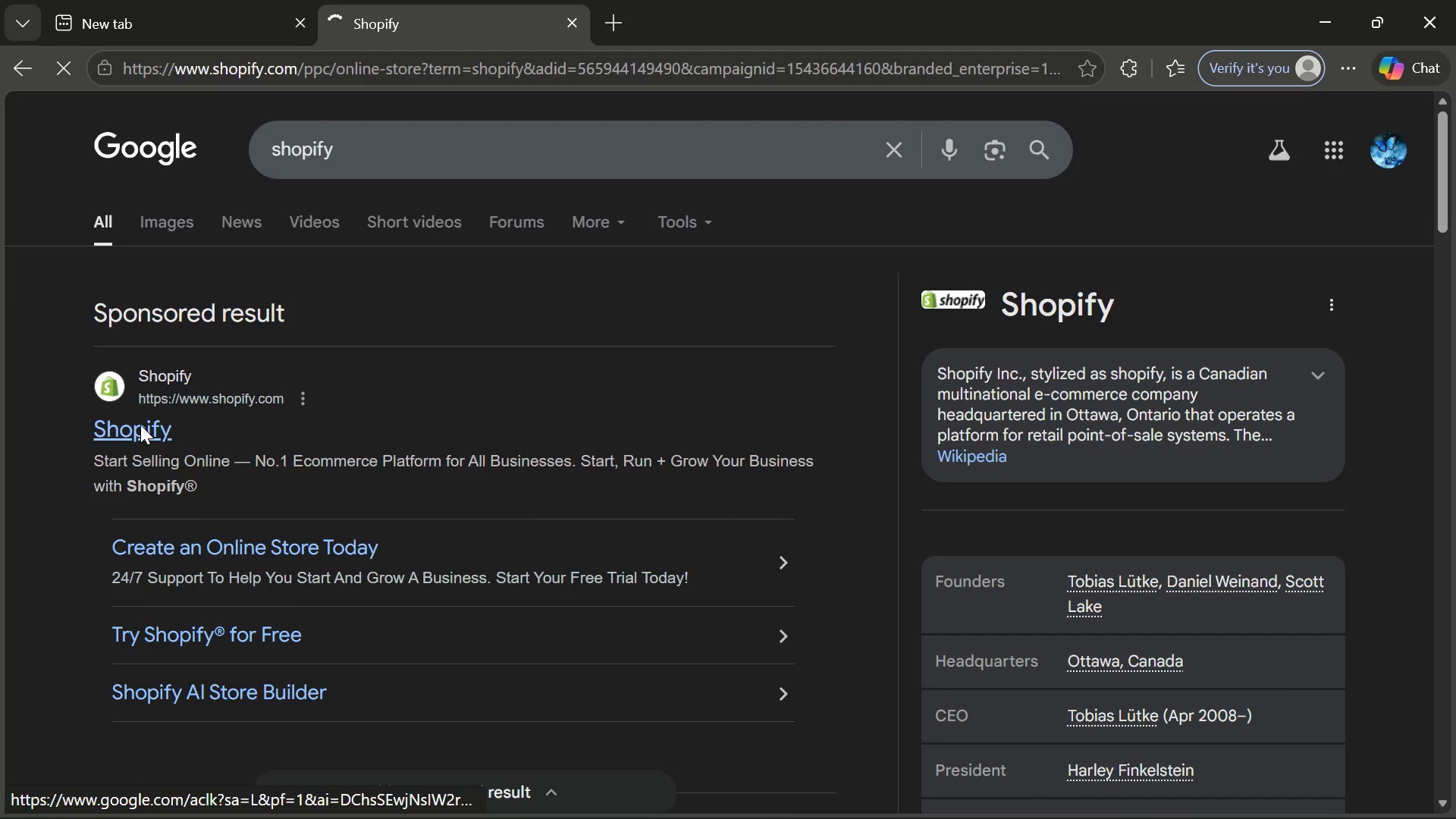 
left_click([1302, 142])
 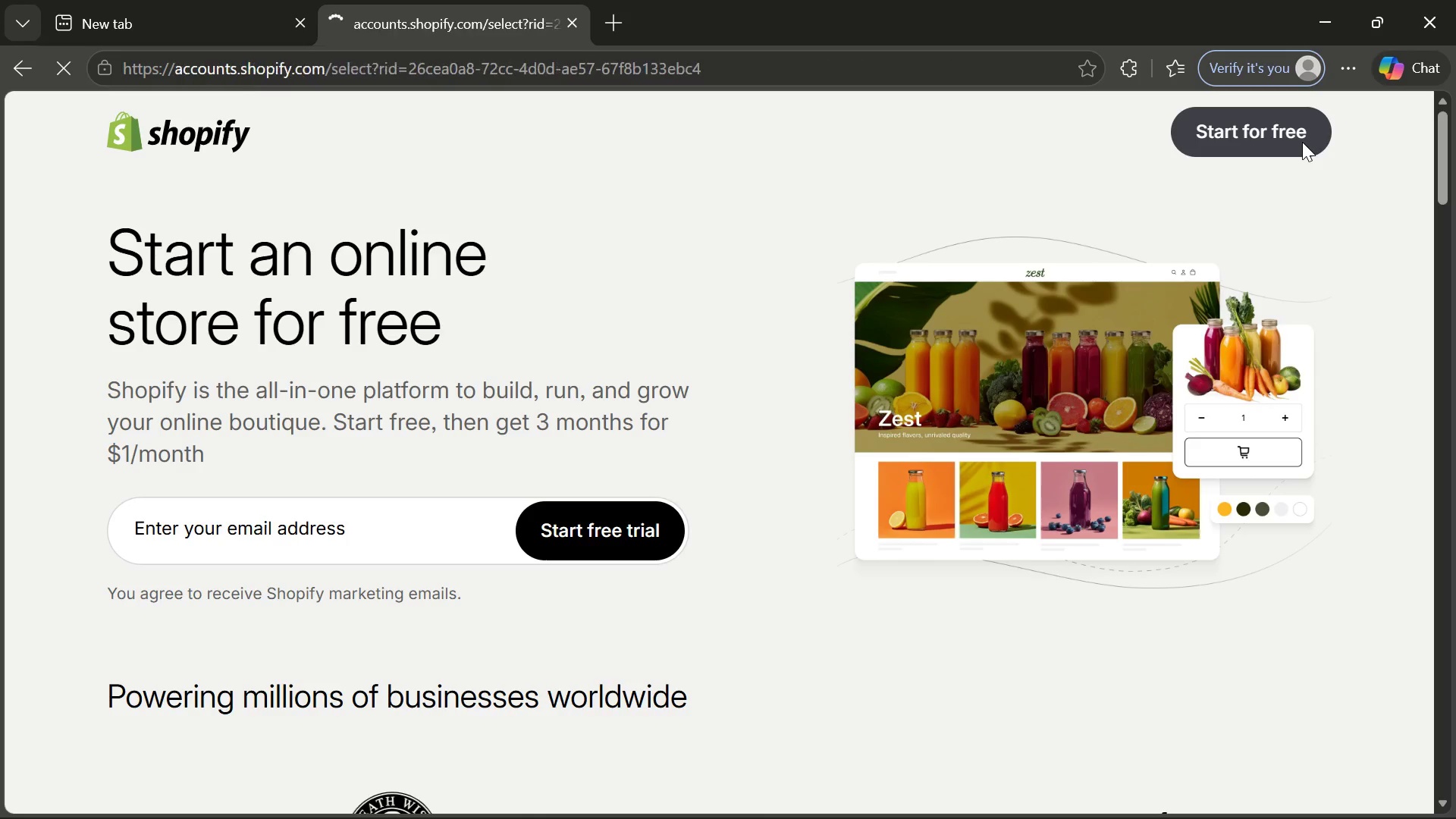 
wait(7.72)
 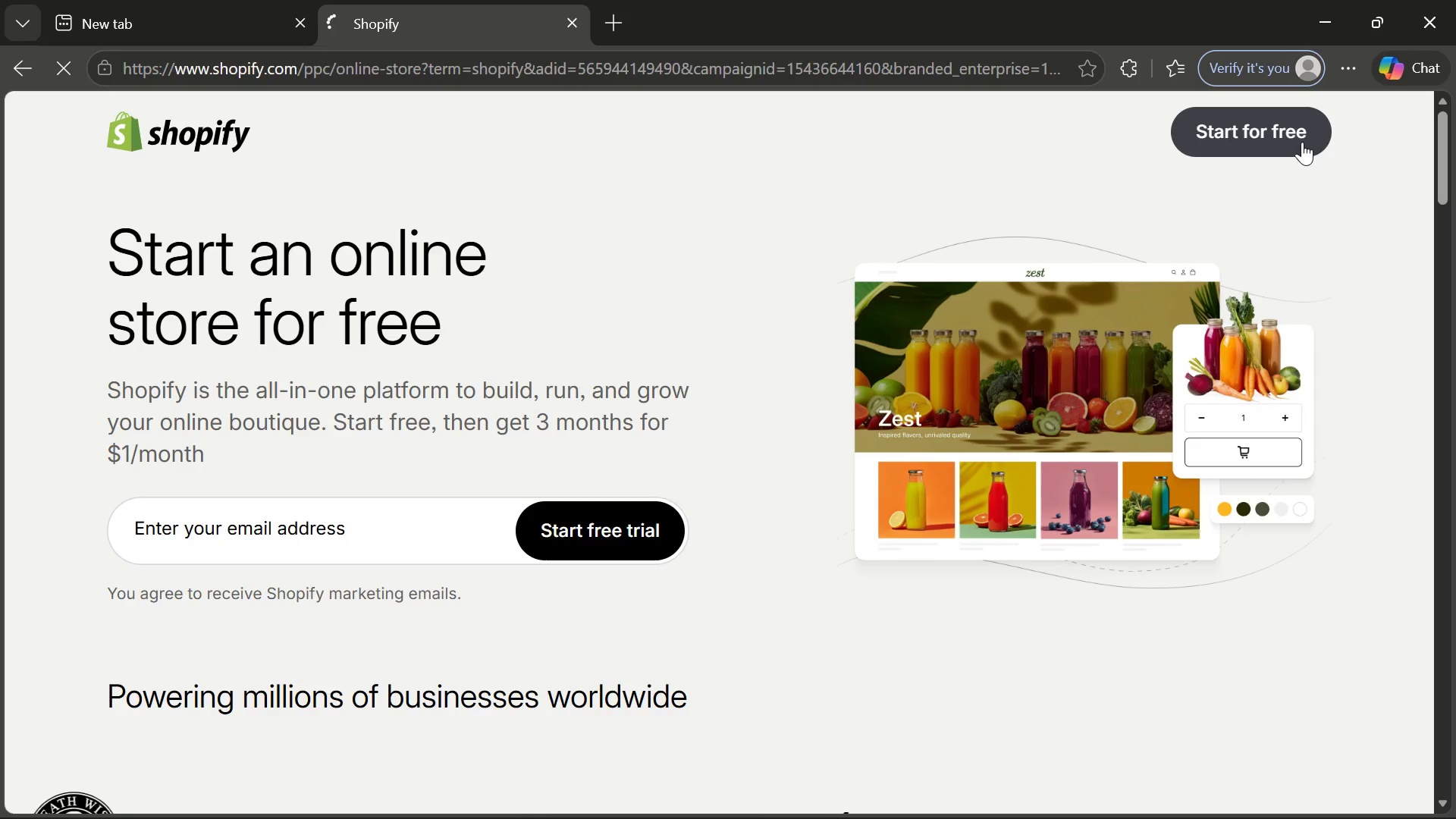 
left_click([778, 504])
 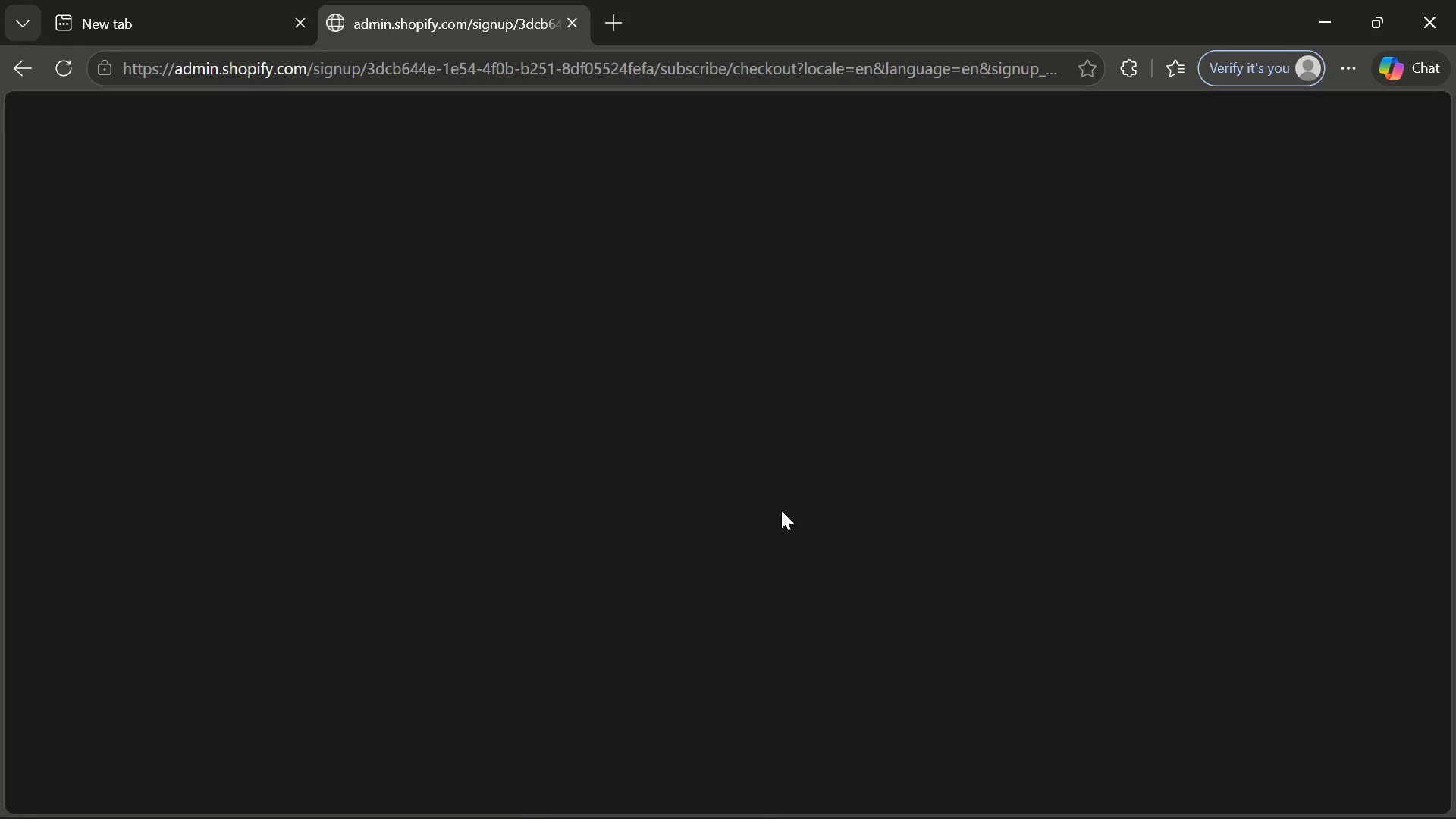 
wait(9.89)
 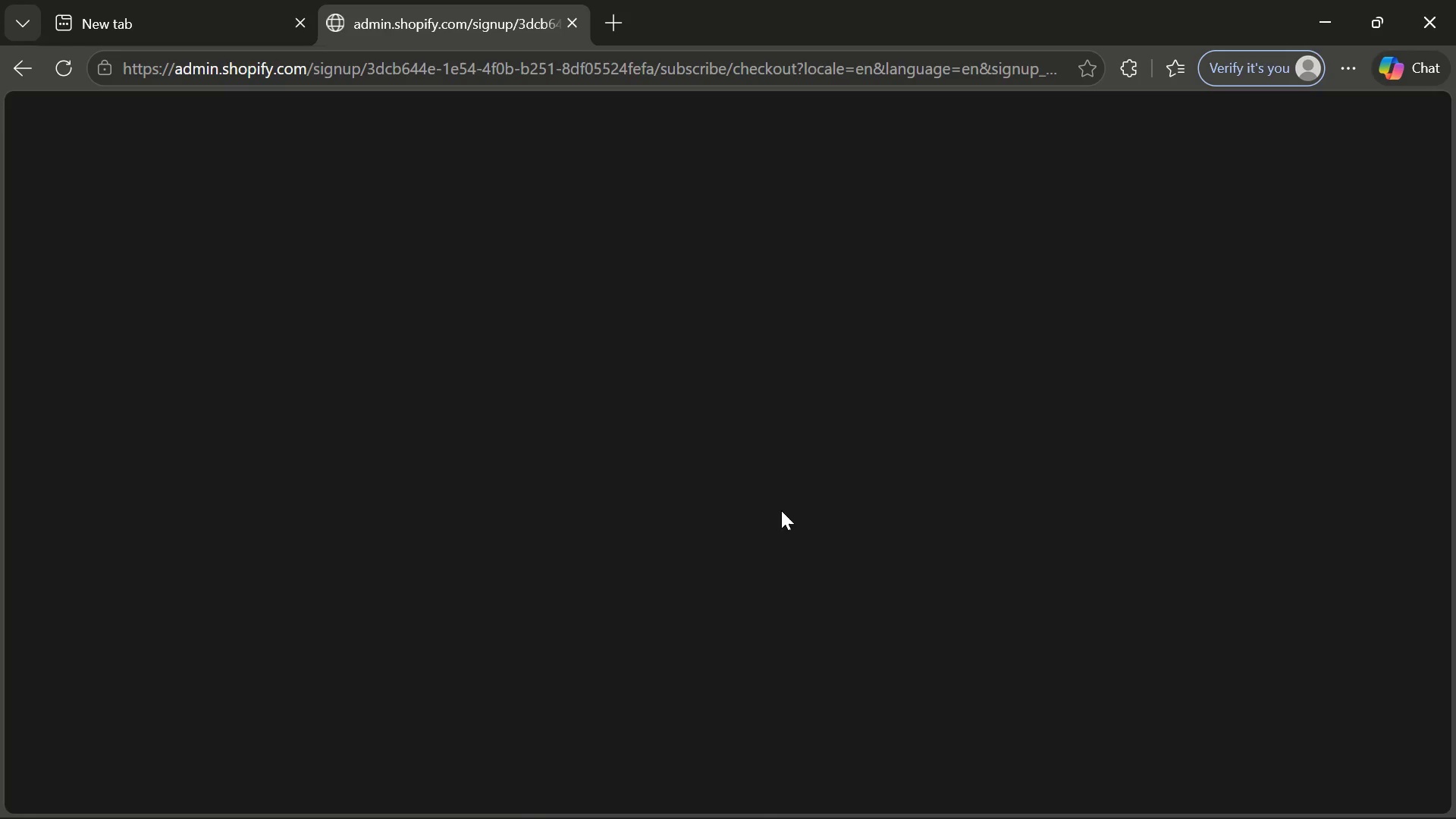 
left_click([679, 497])
 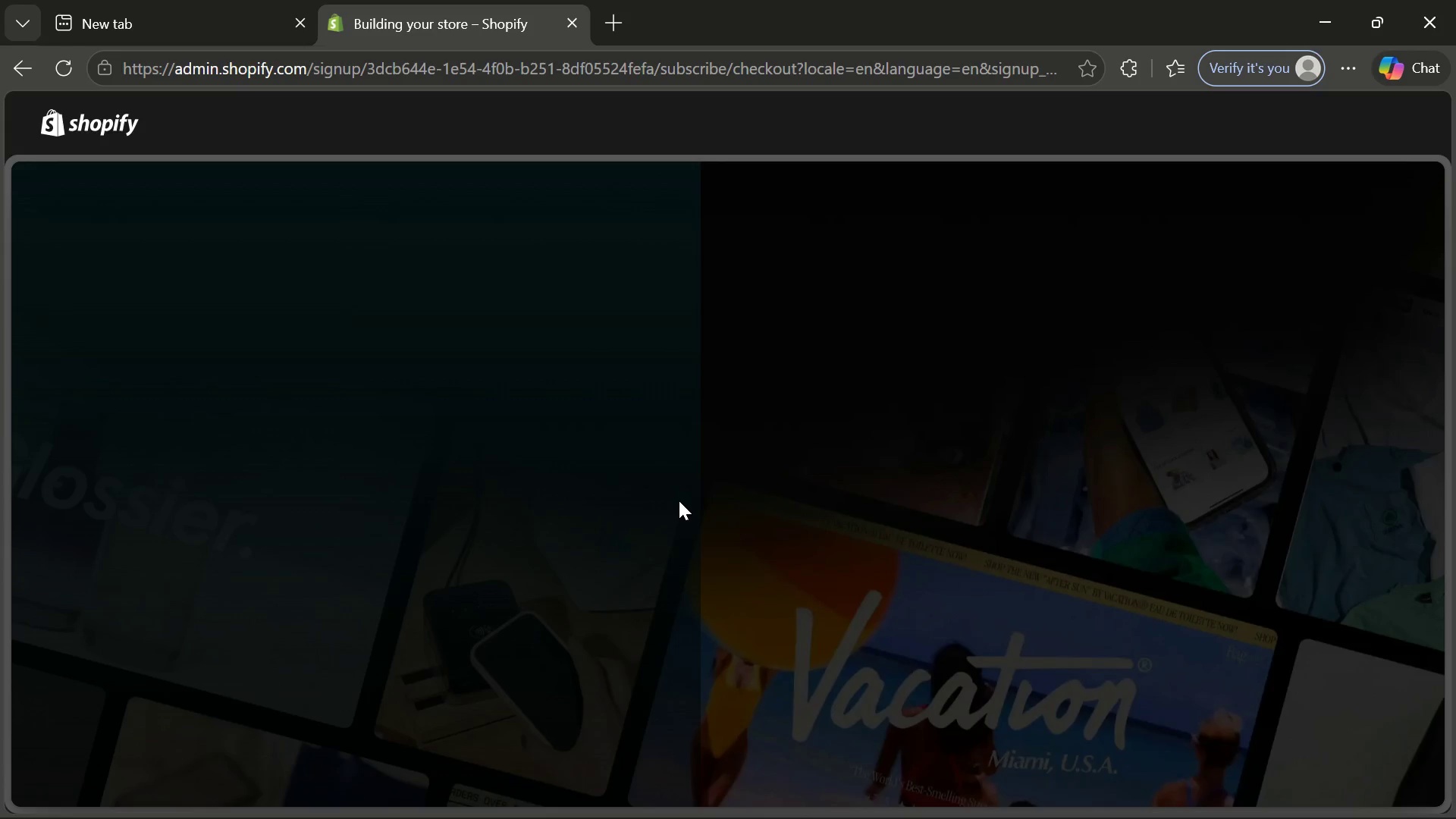 
key(CapsLock)
 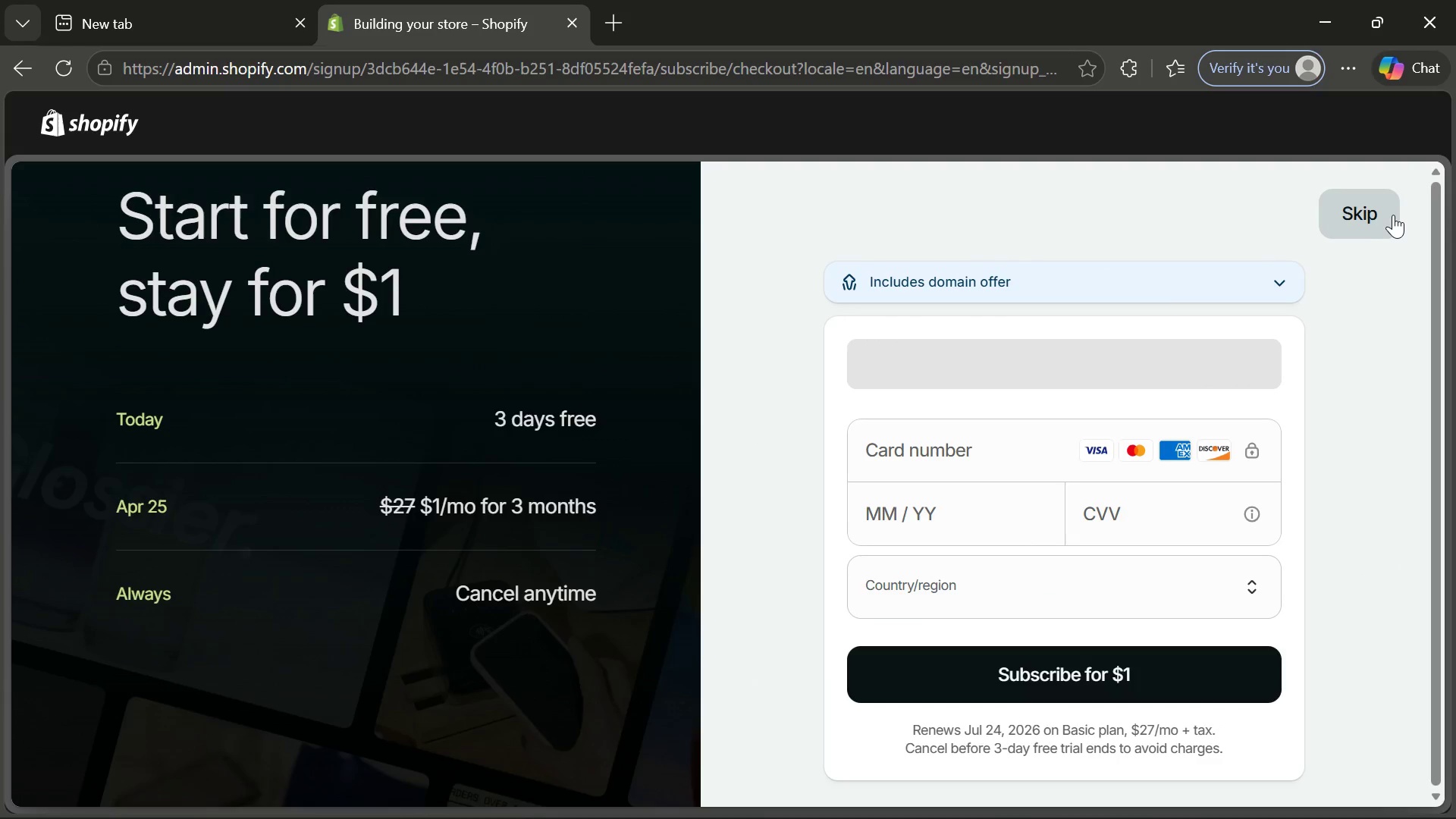 
left_click([1389, 216])
 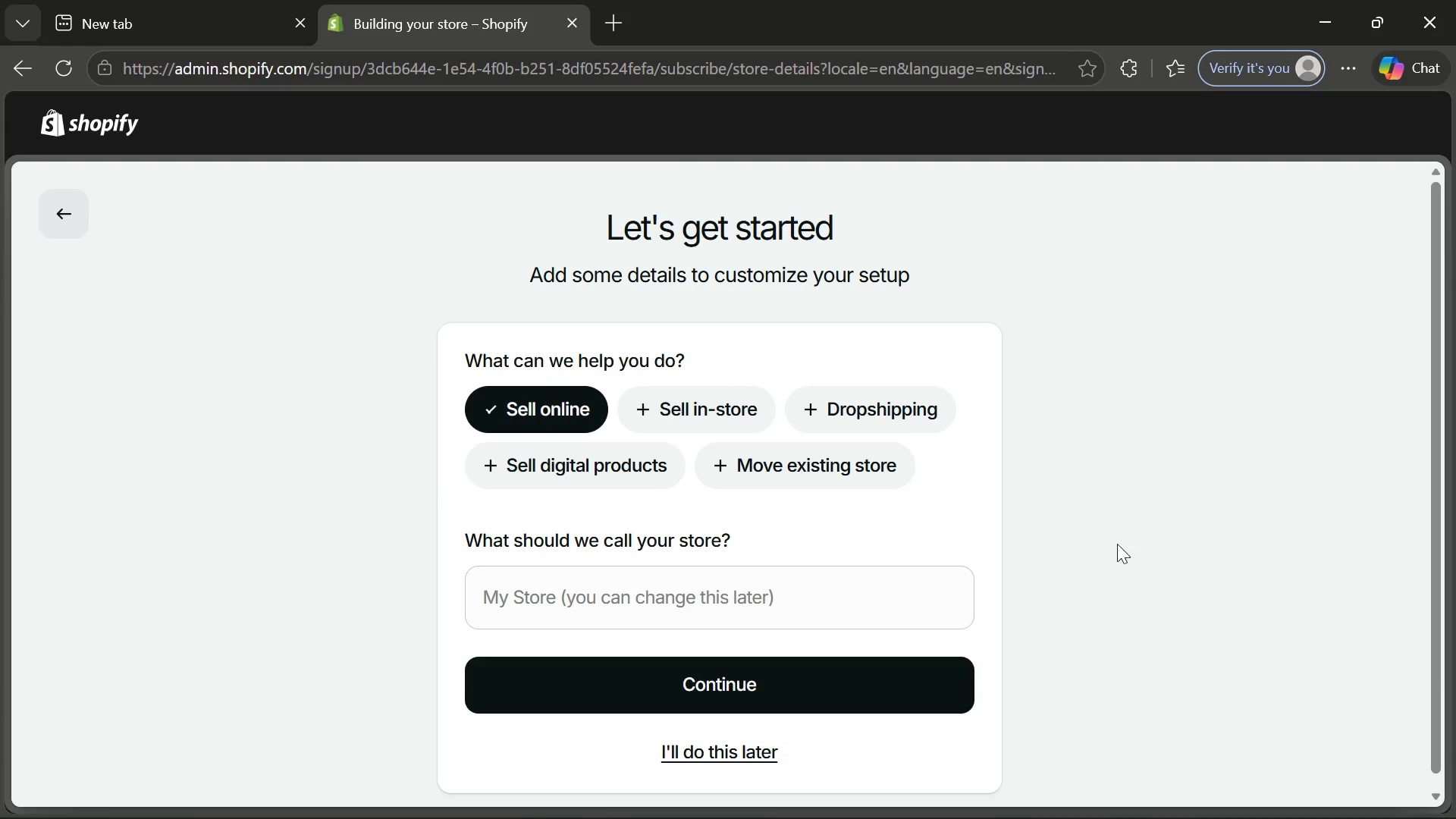 
left_click([864, 606])
 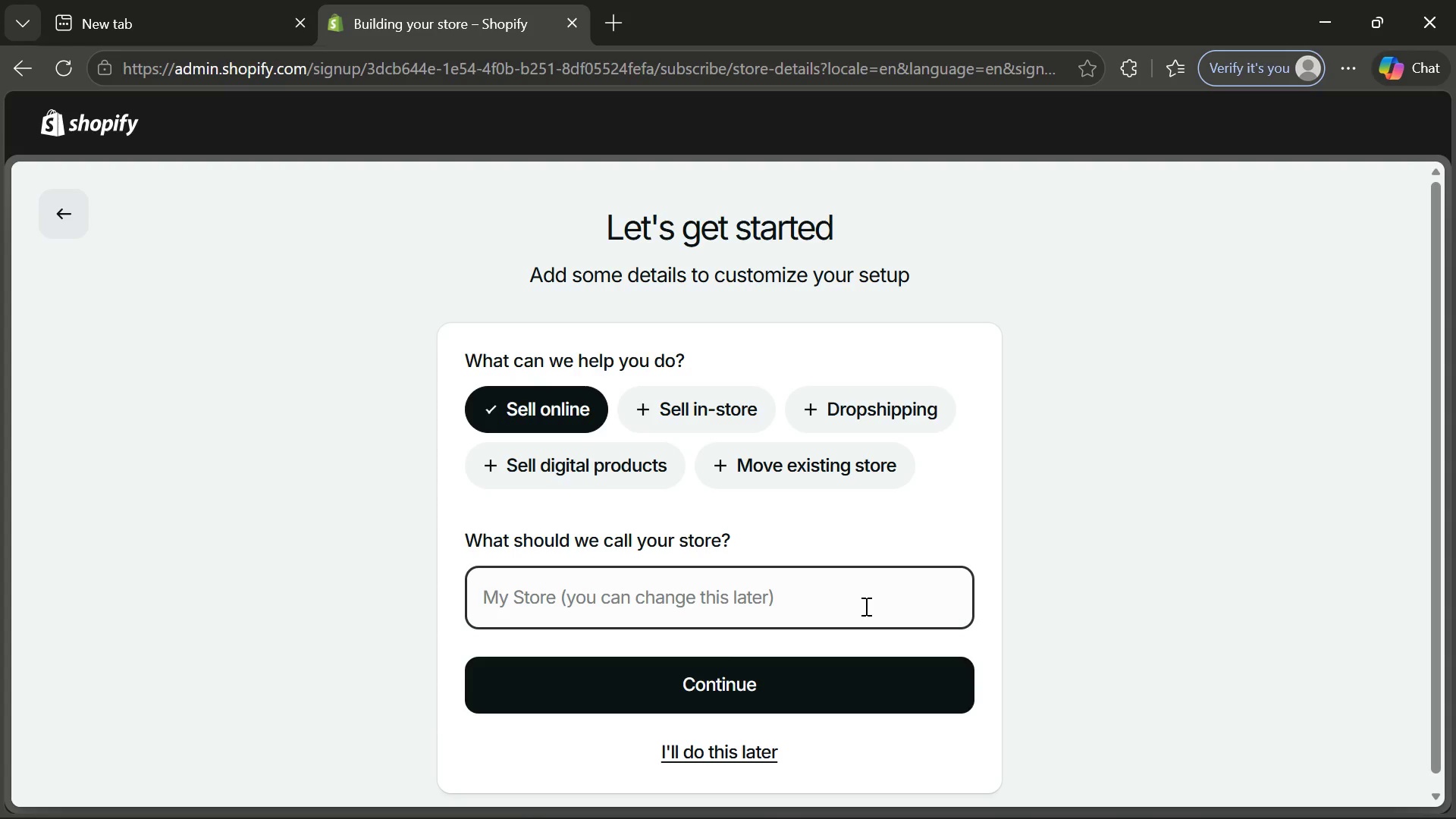 
type(Spark & Arc )
 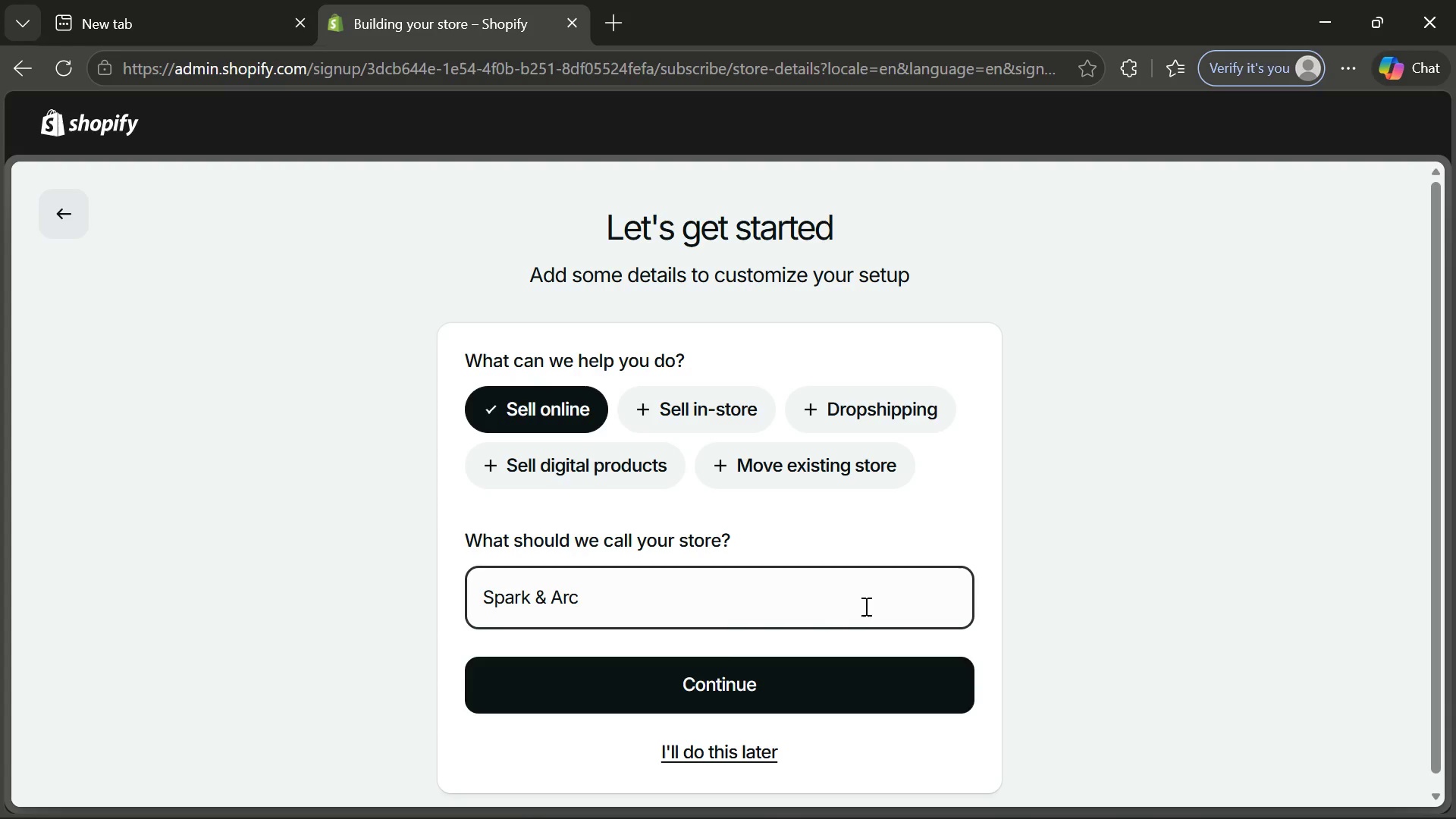 
type(Welding Supplies)
 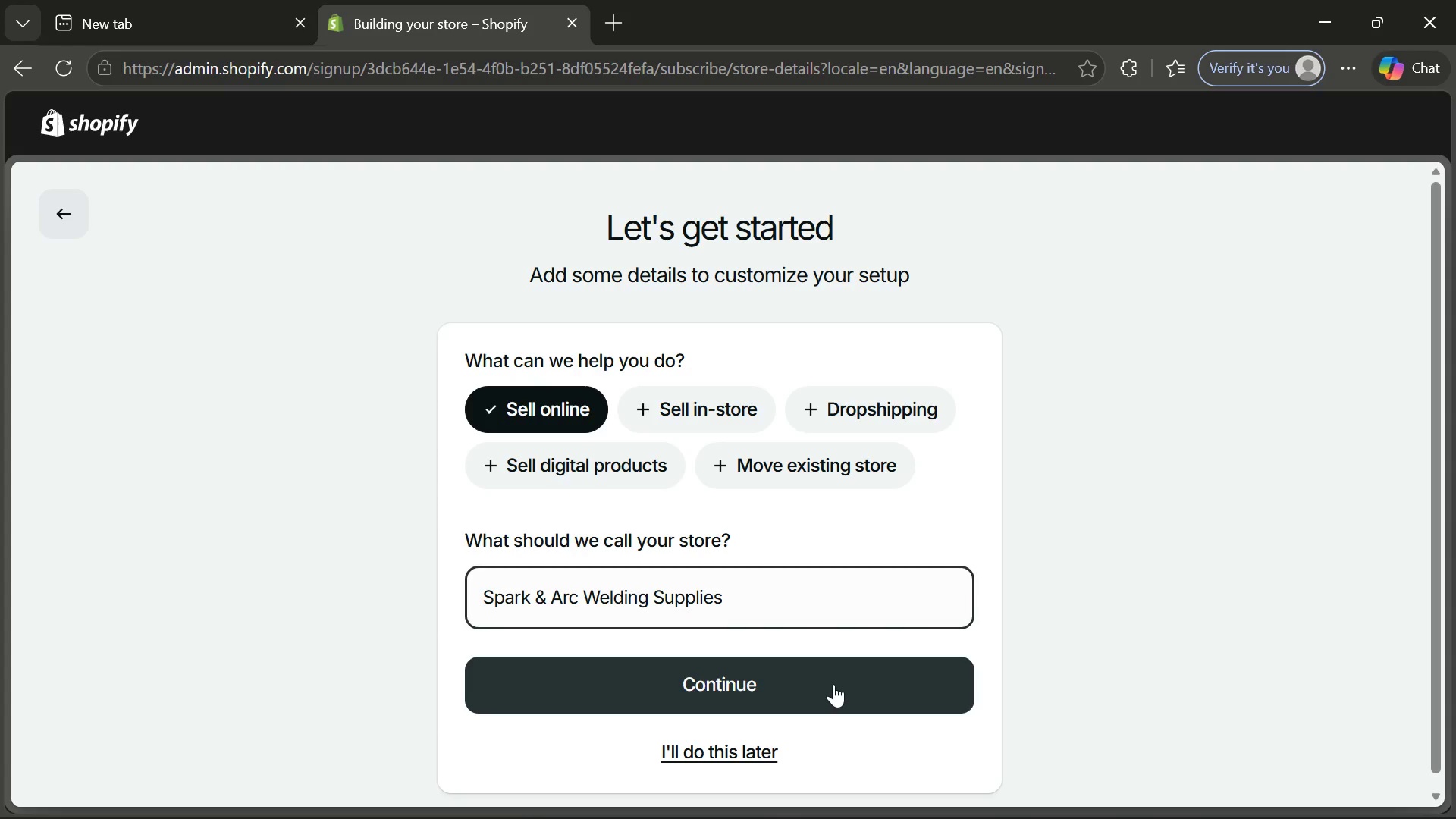 
left_click([833, 684])
 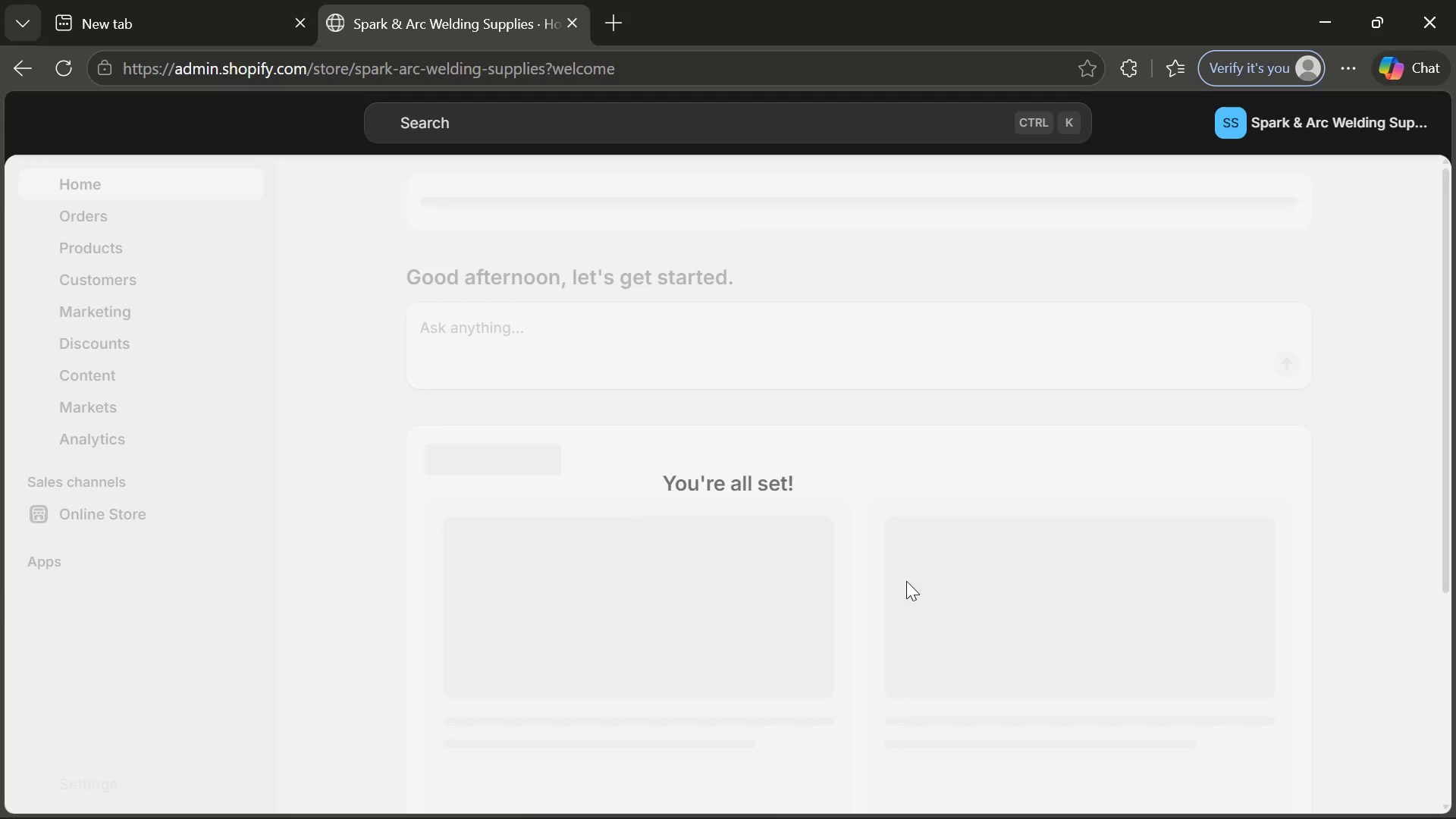 
wait(27.7)
 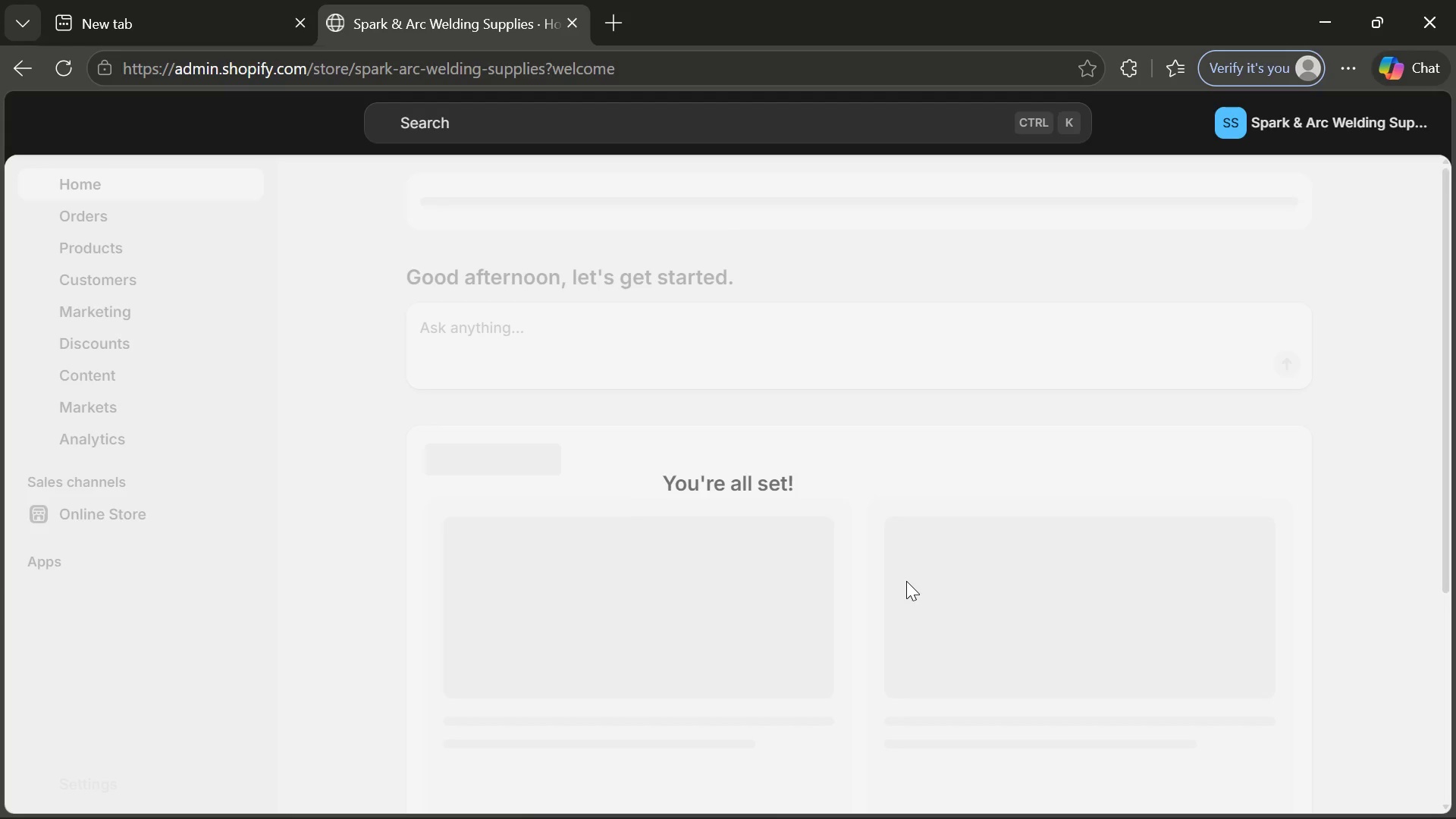 
scroll: coordinate [576, 533], scroll_direction: down, amount: 2.0
 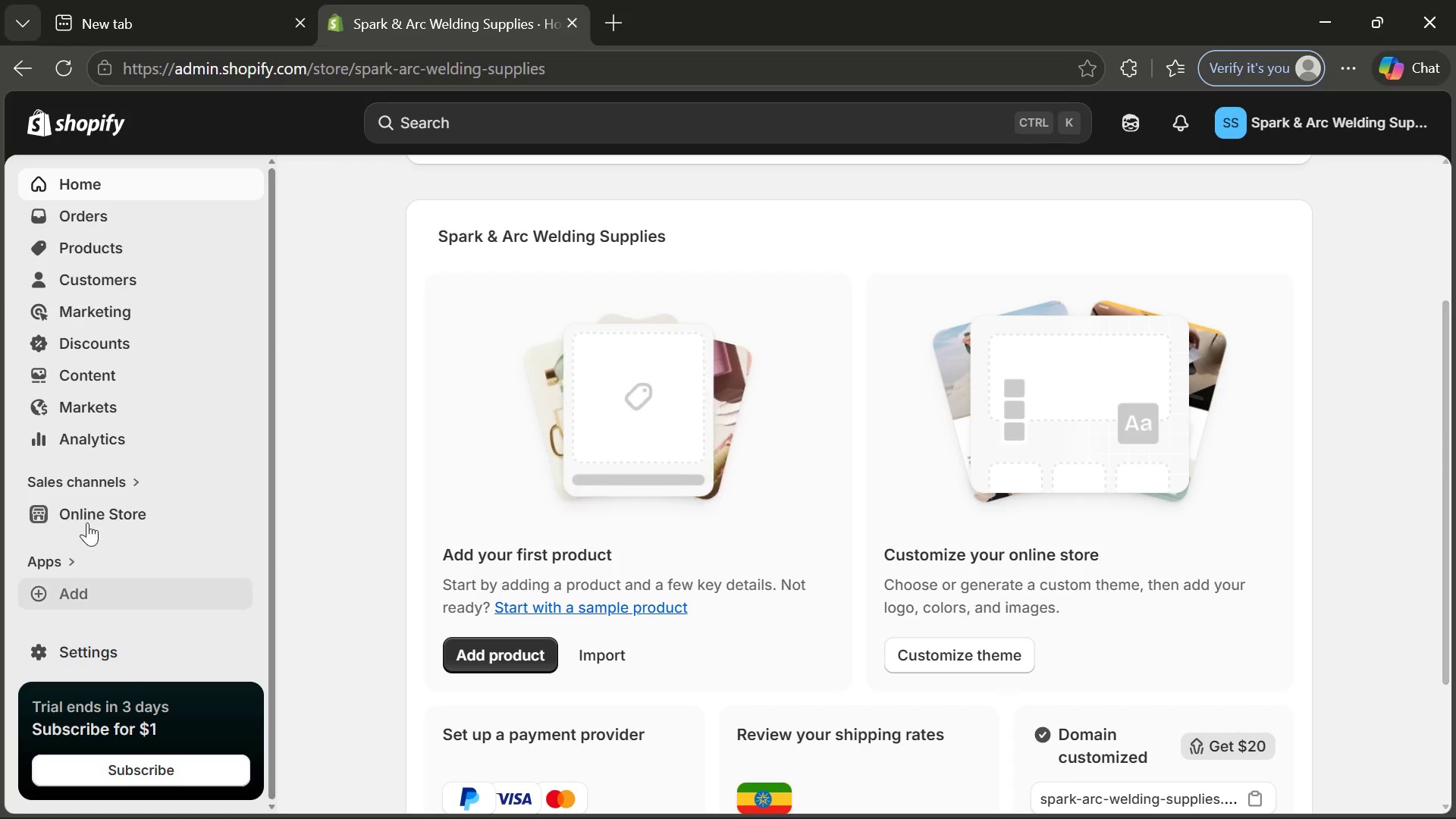 
left_click([99, 513])
 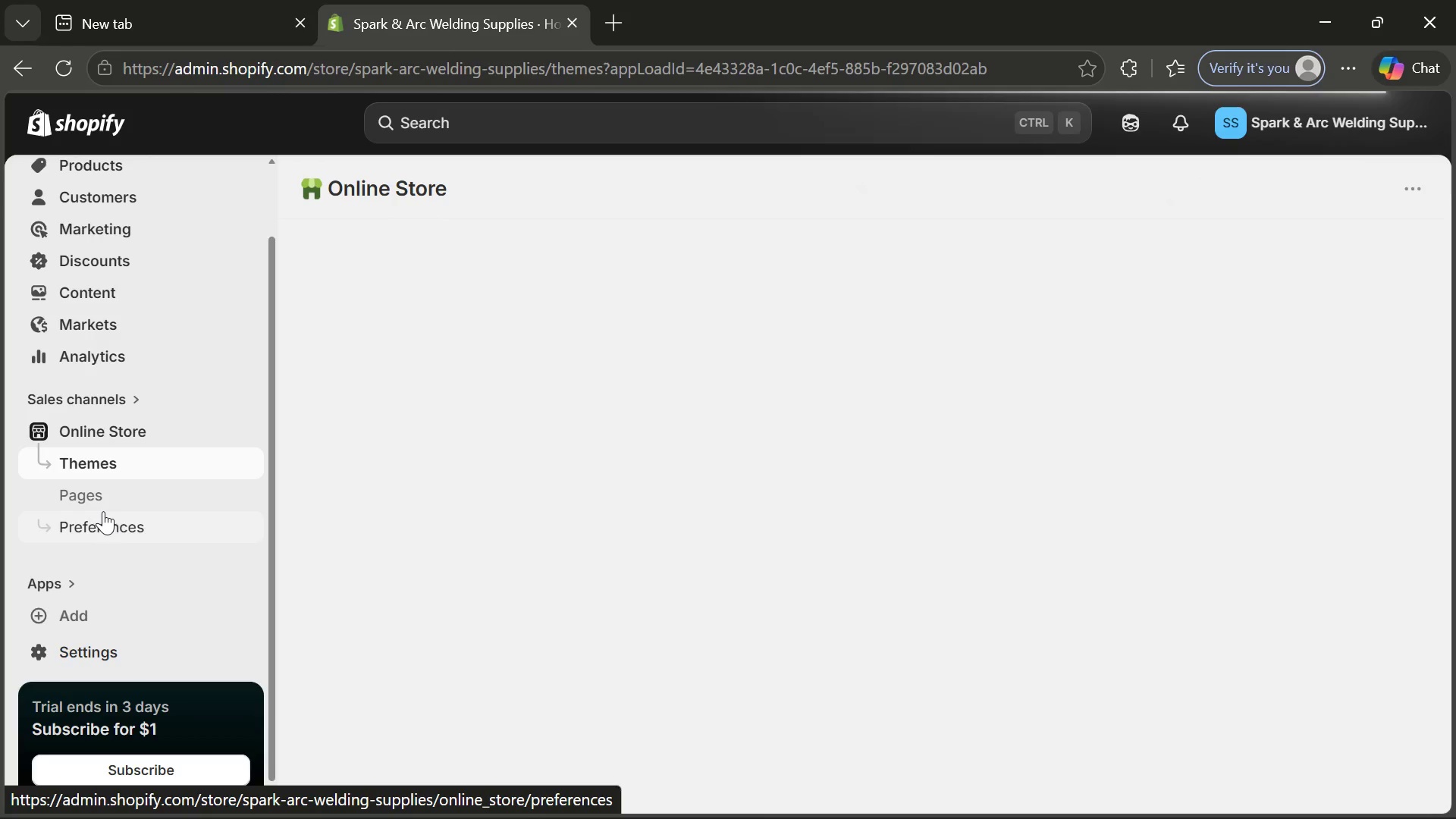 
wait(20.16)
 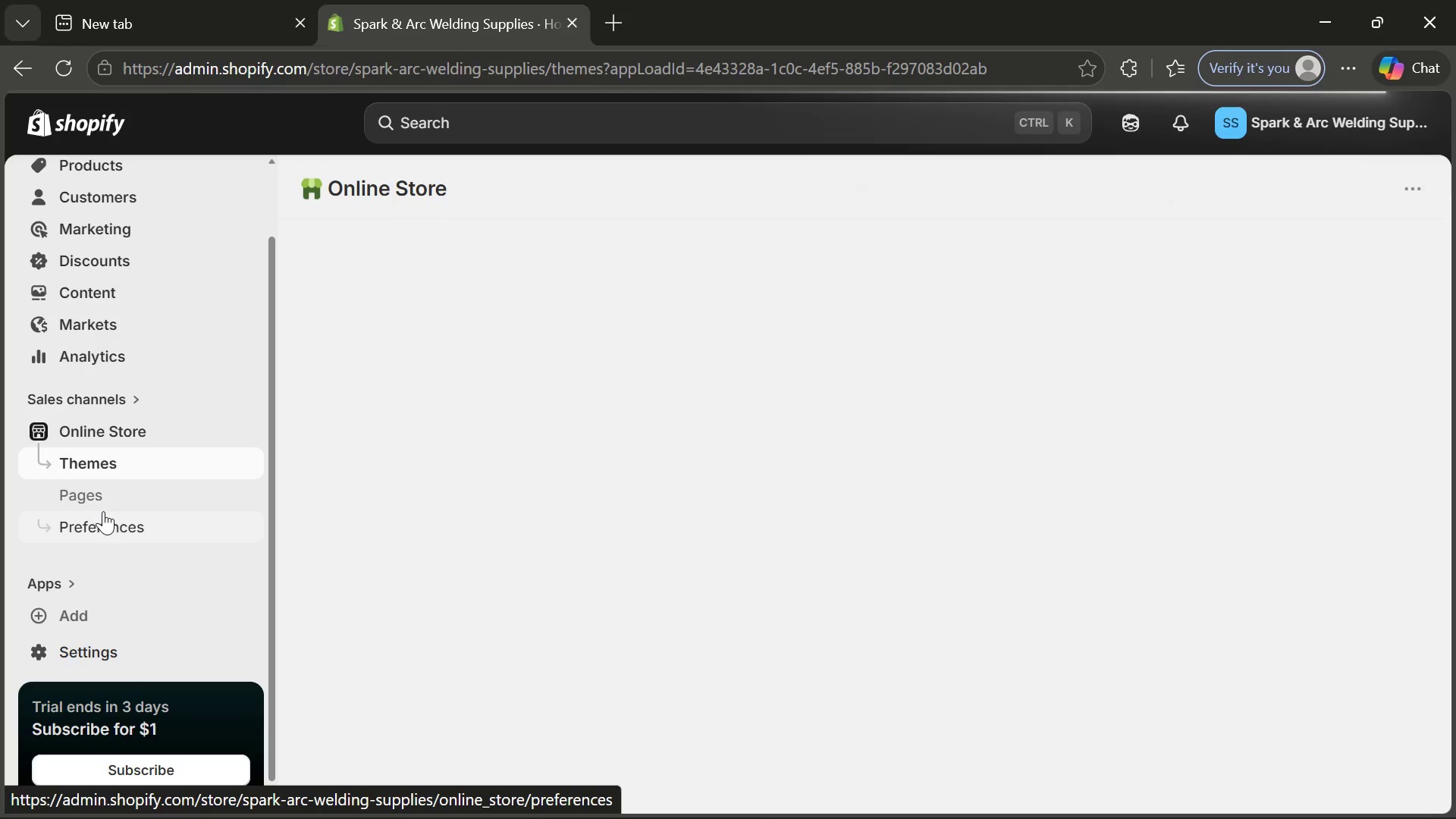 
scroll: coordinate [558, 522], scroll_direction: down, amount: 5.0
 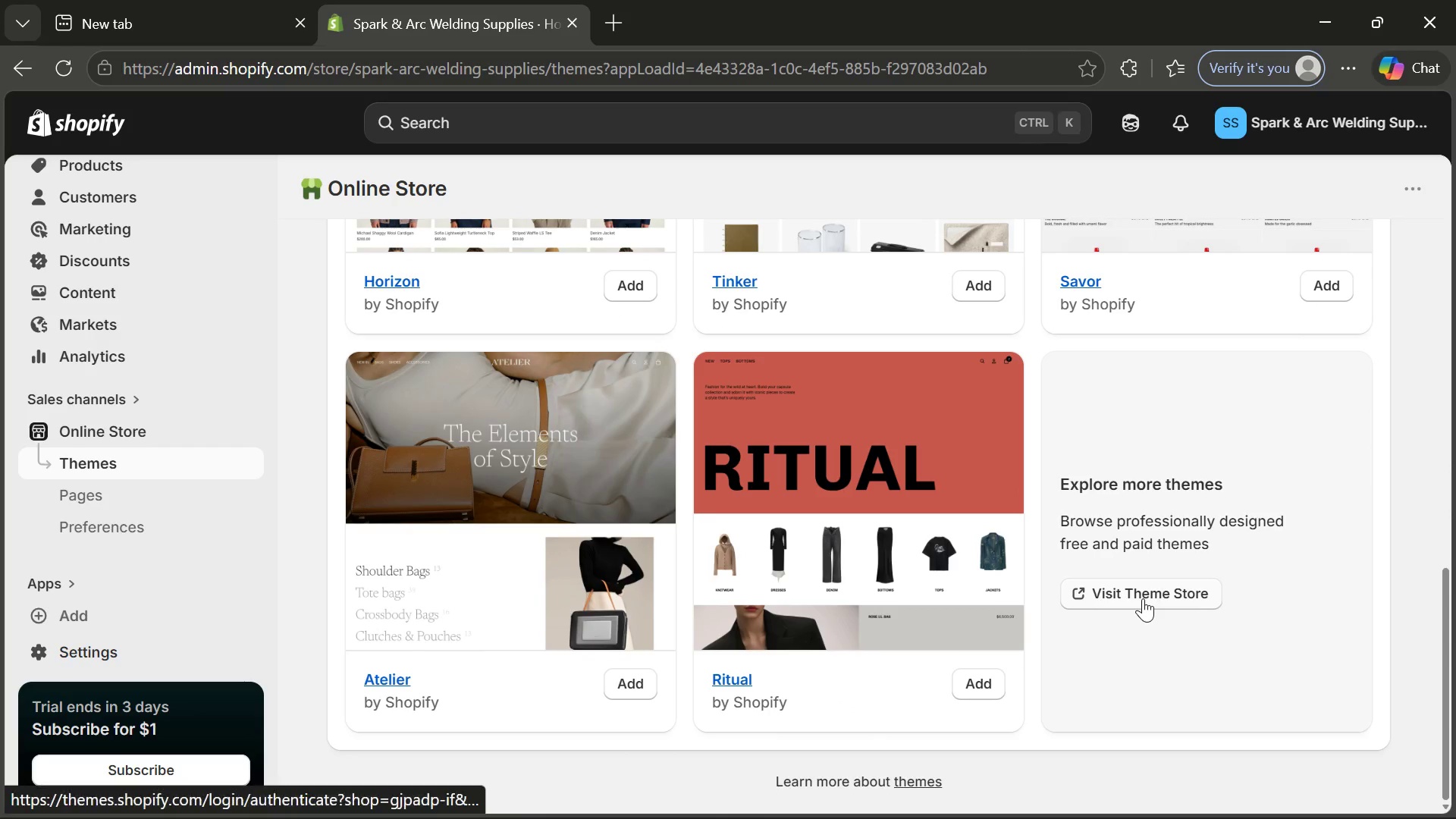 
left_click([1143, 598])
 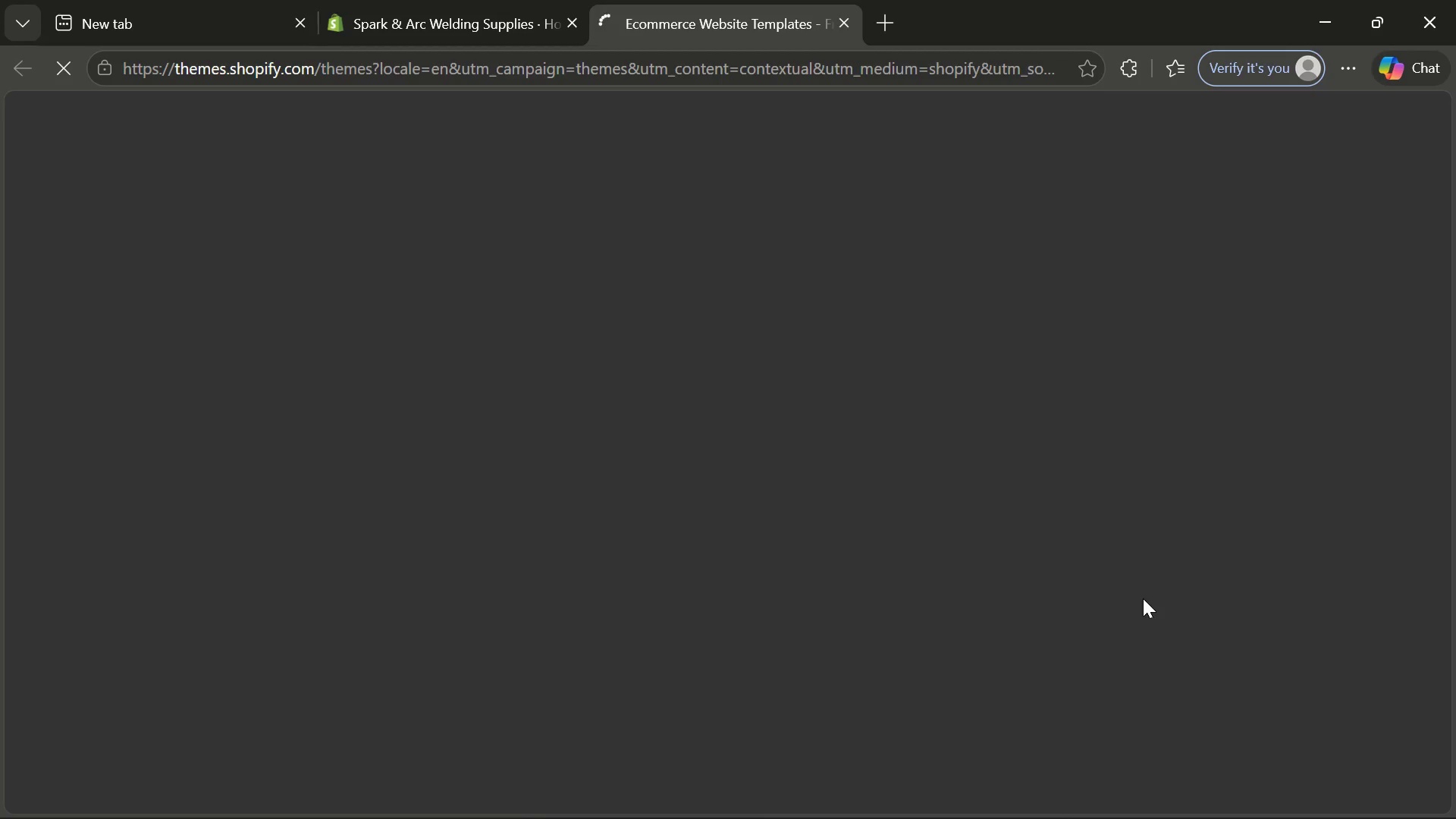 
wait(10.34)
 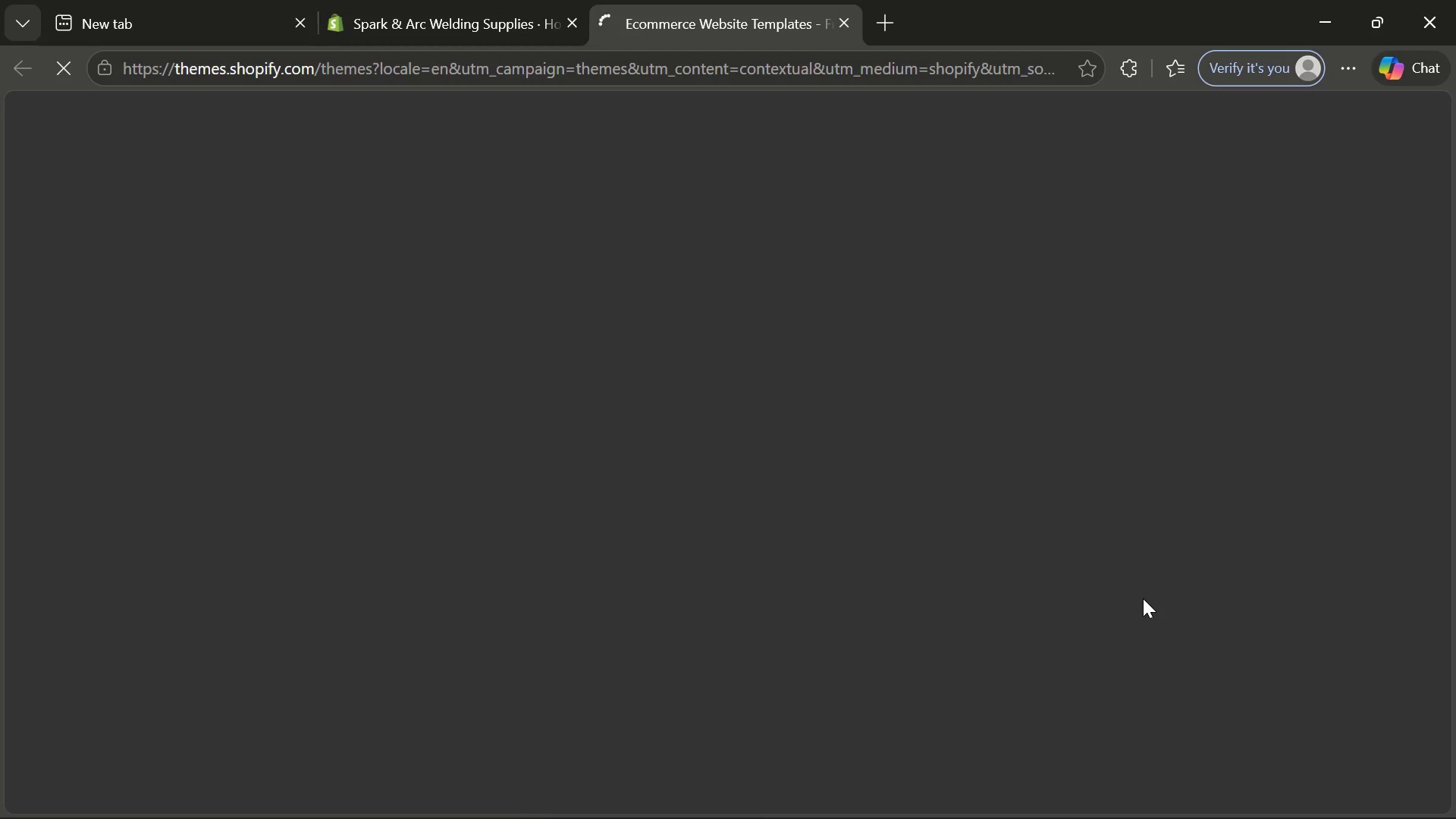 
left_click([1285, 115])
 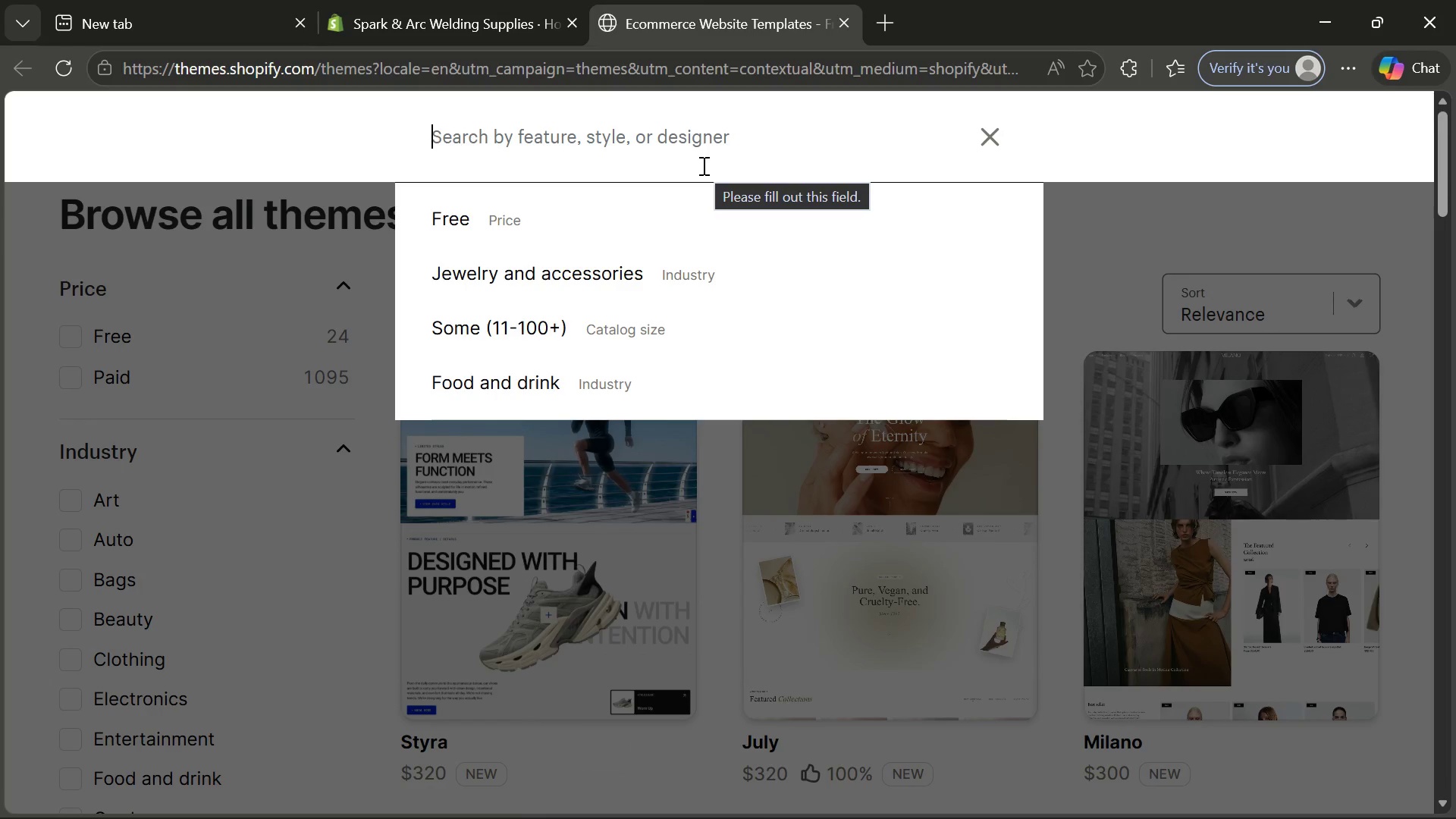 
type(Dawn)
 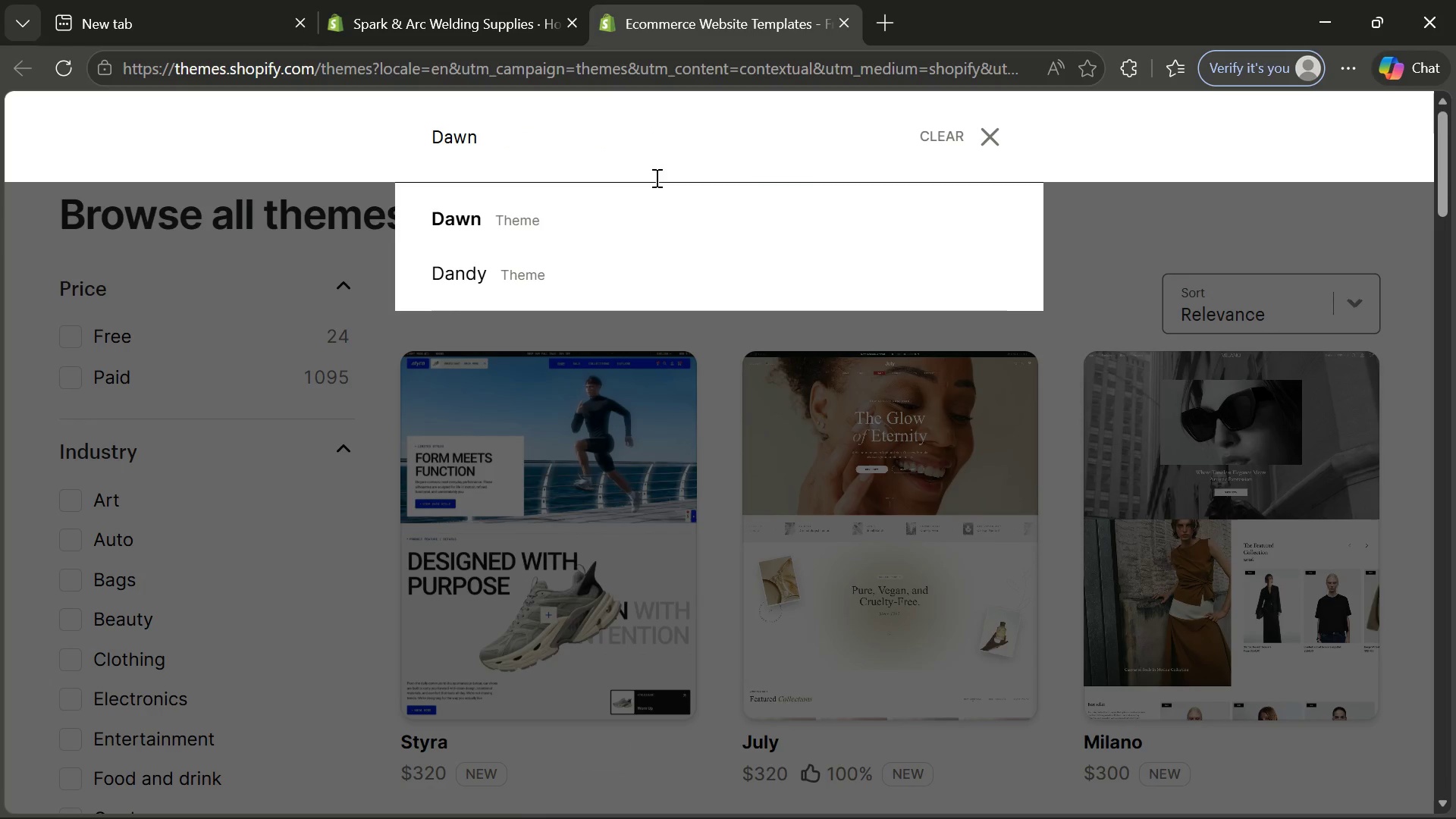 
left_click([572, 215])
 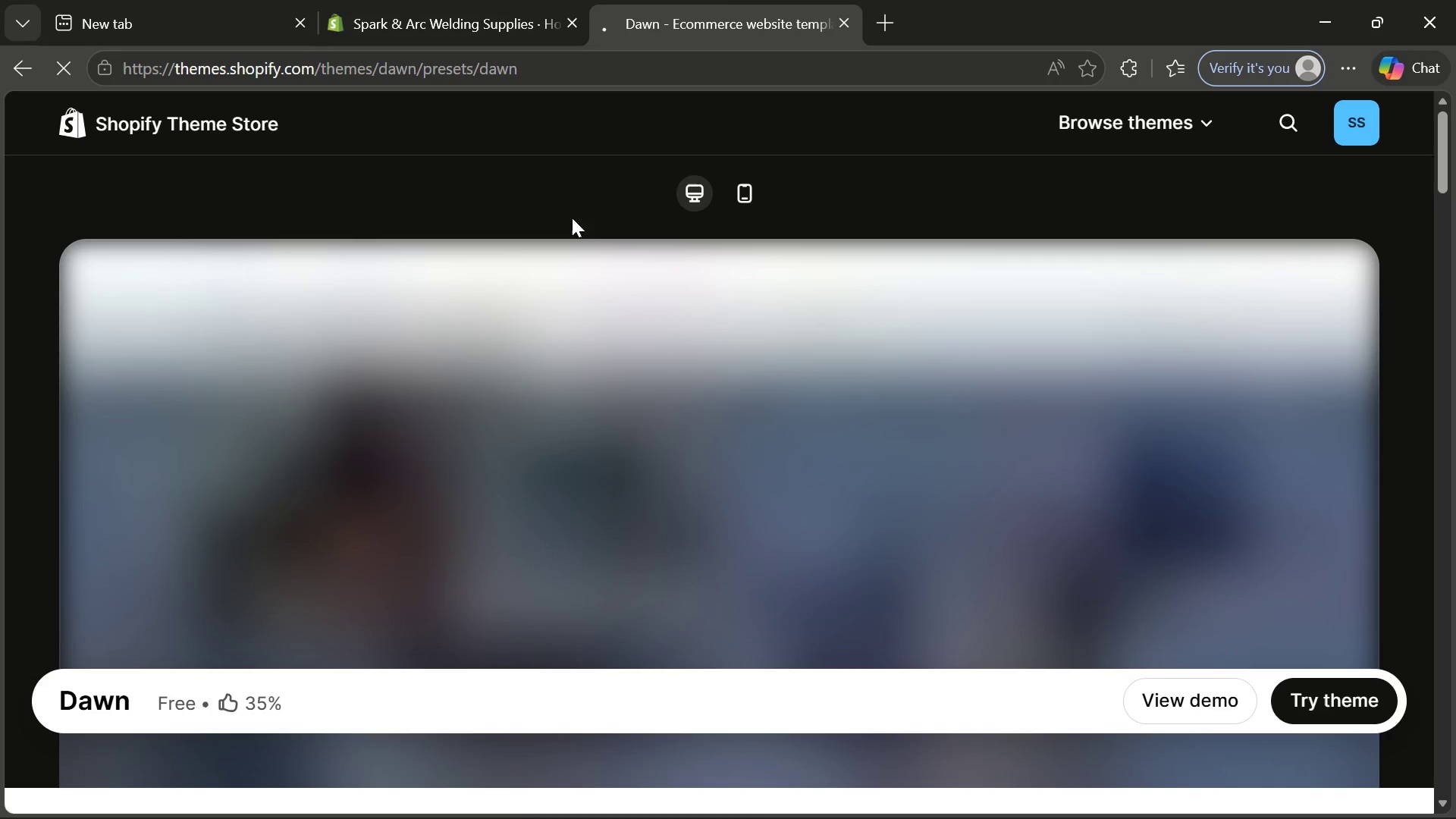 
wait(9.41)
 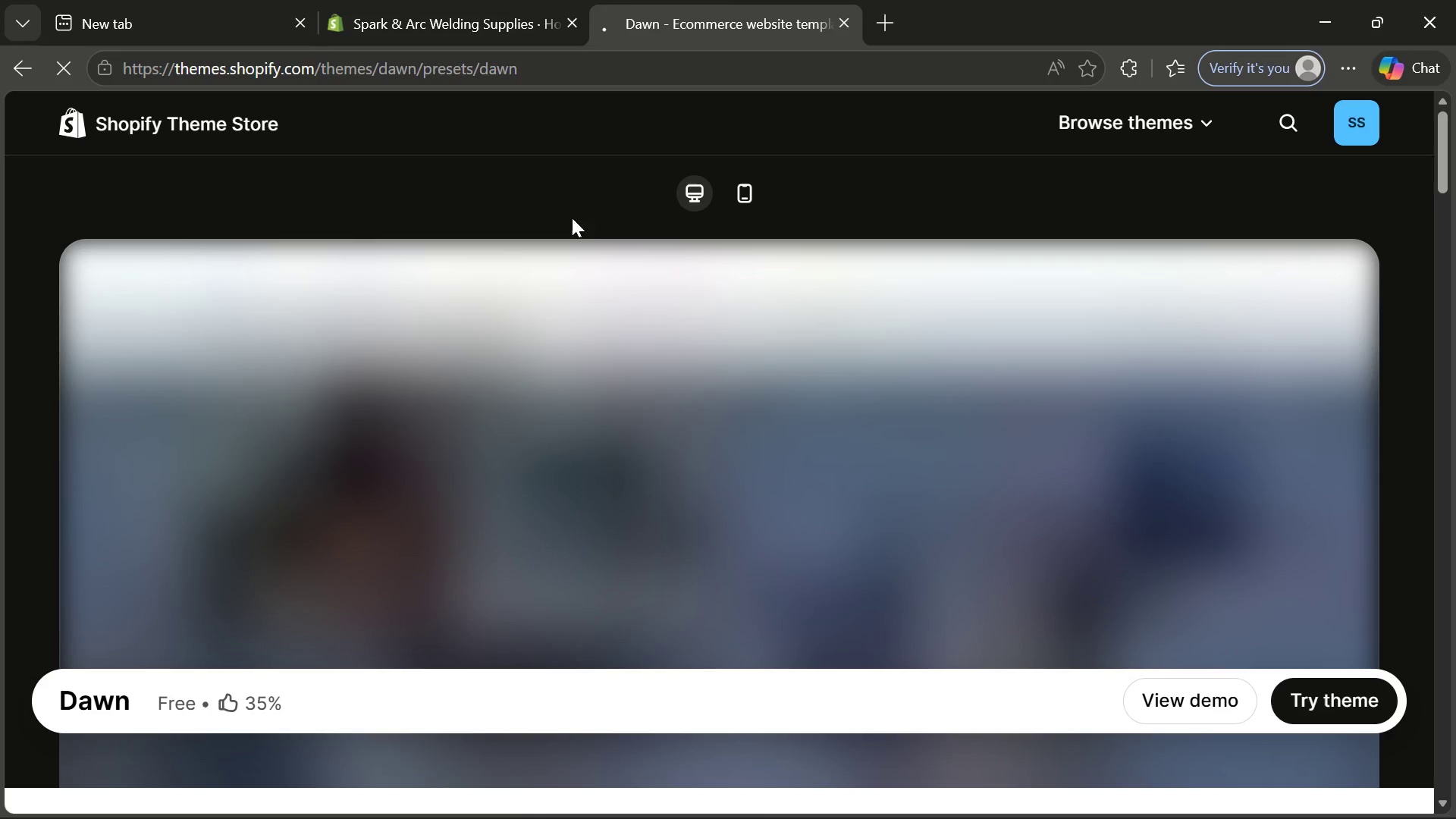 
left_click([1343, 699])
 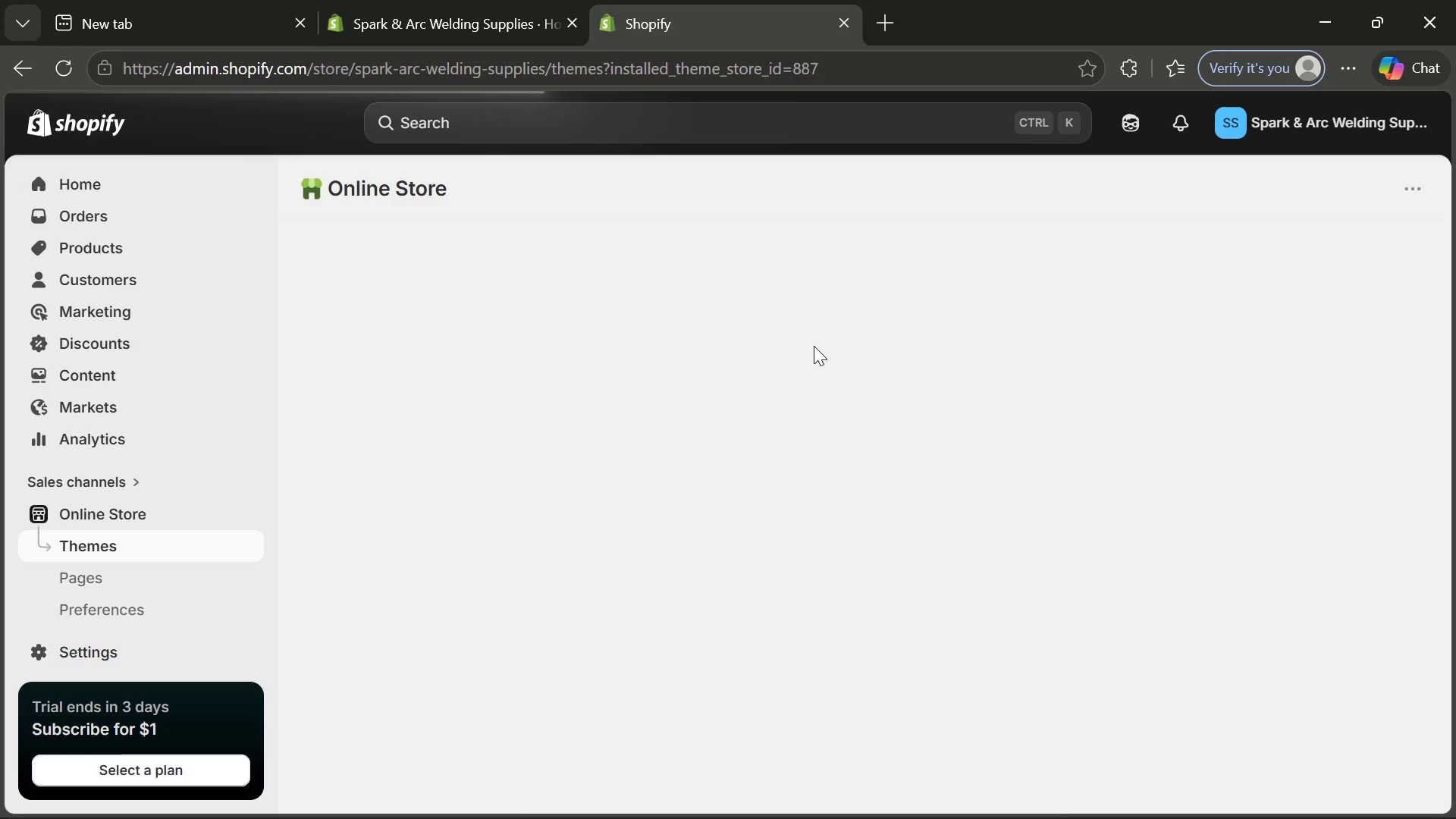 
wait(22.33)
 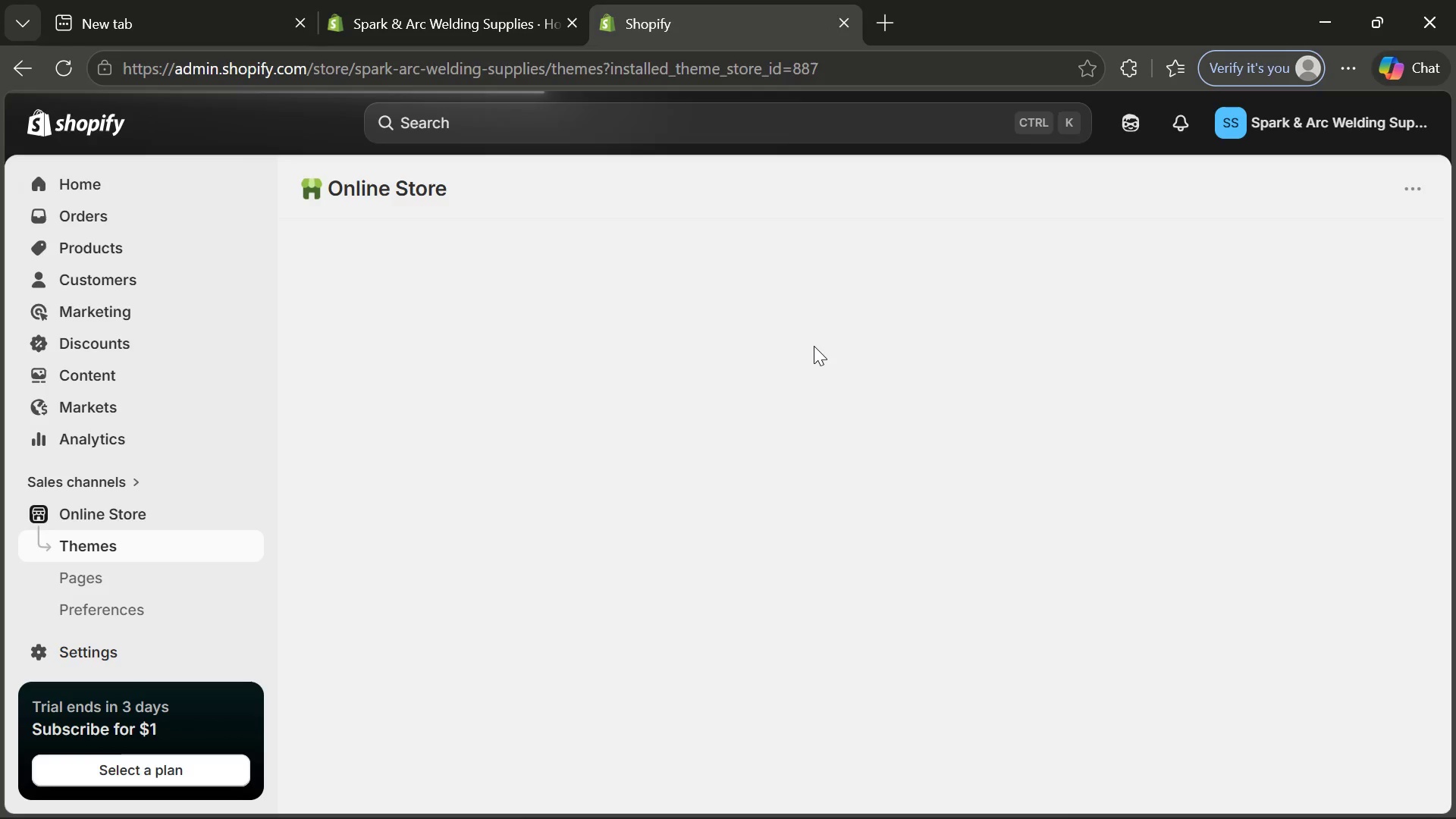 
scroll: coordinate [678, 498], scroll_direction: down, amount: 4.0
 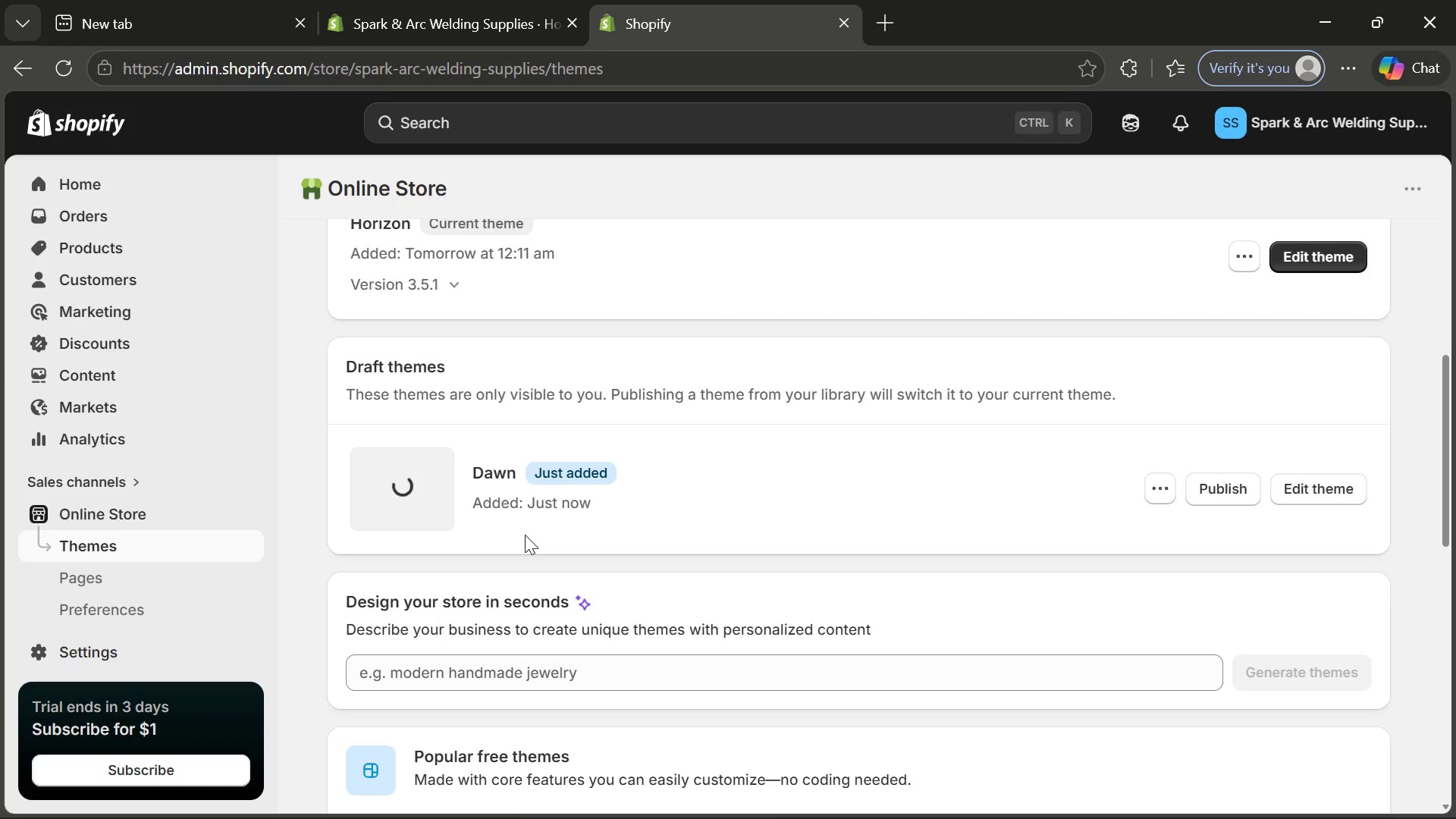 
wait(20.44)
 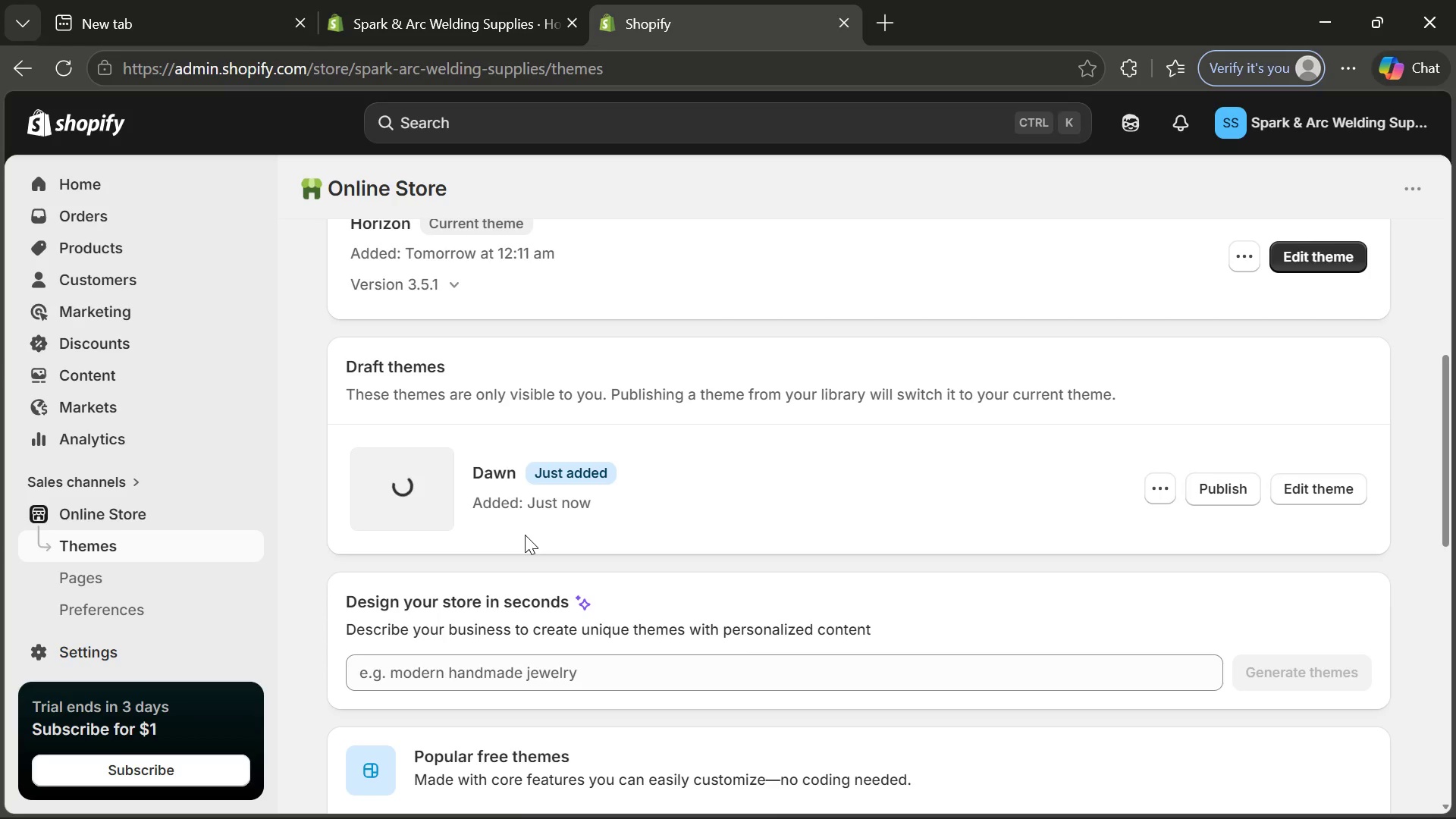 
left_click([1310, 501])
 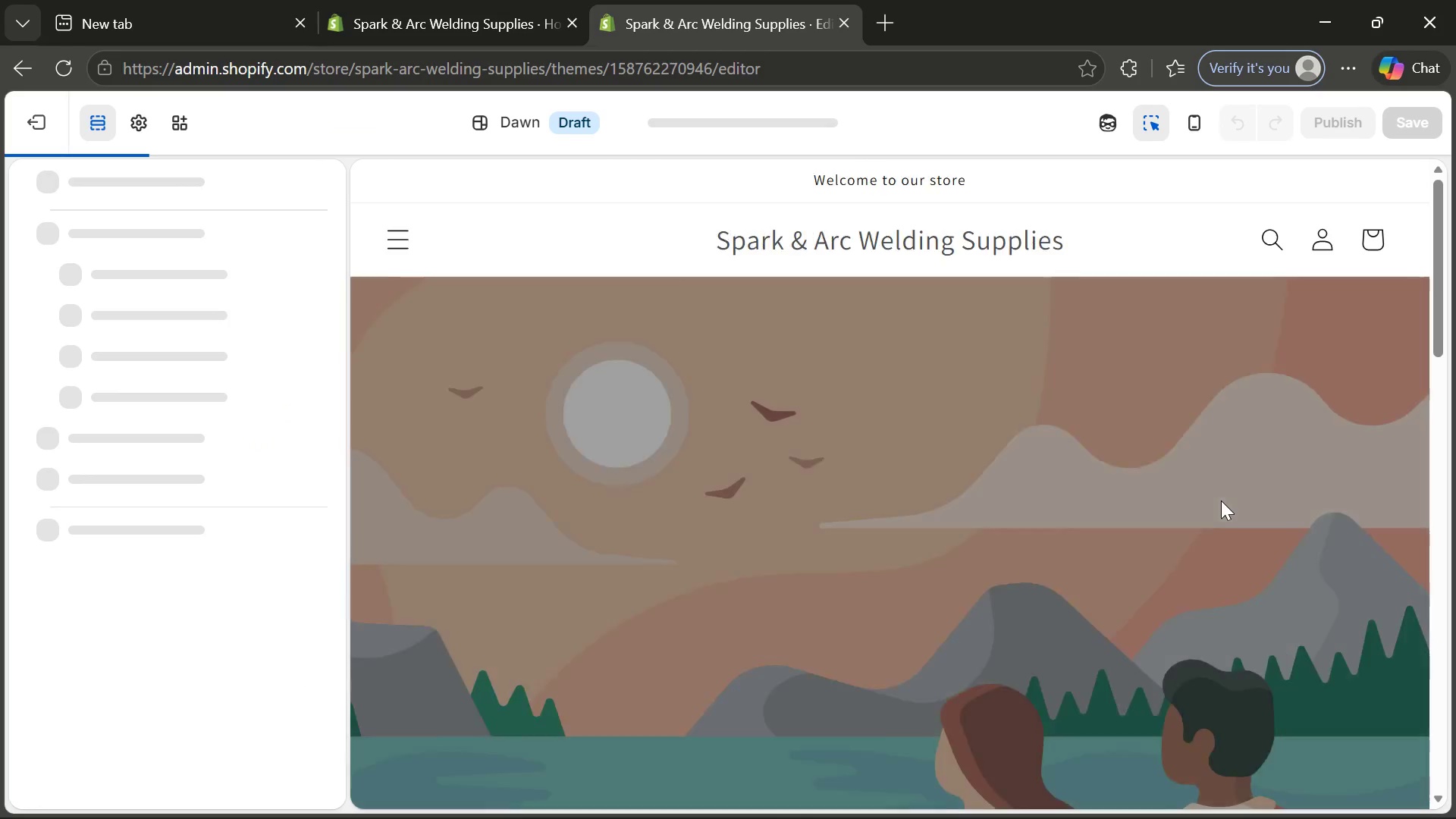 
wait(9.11)
 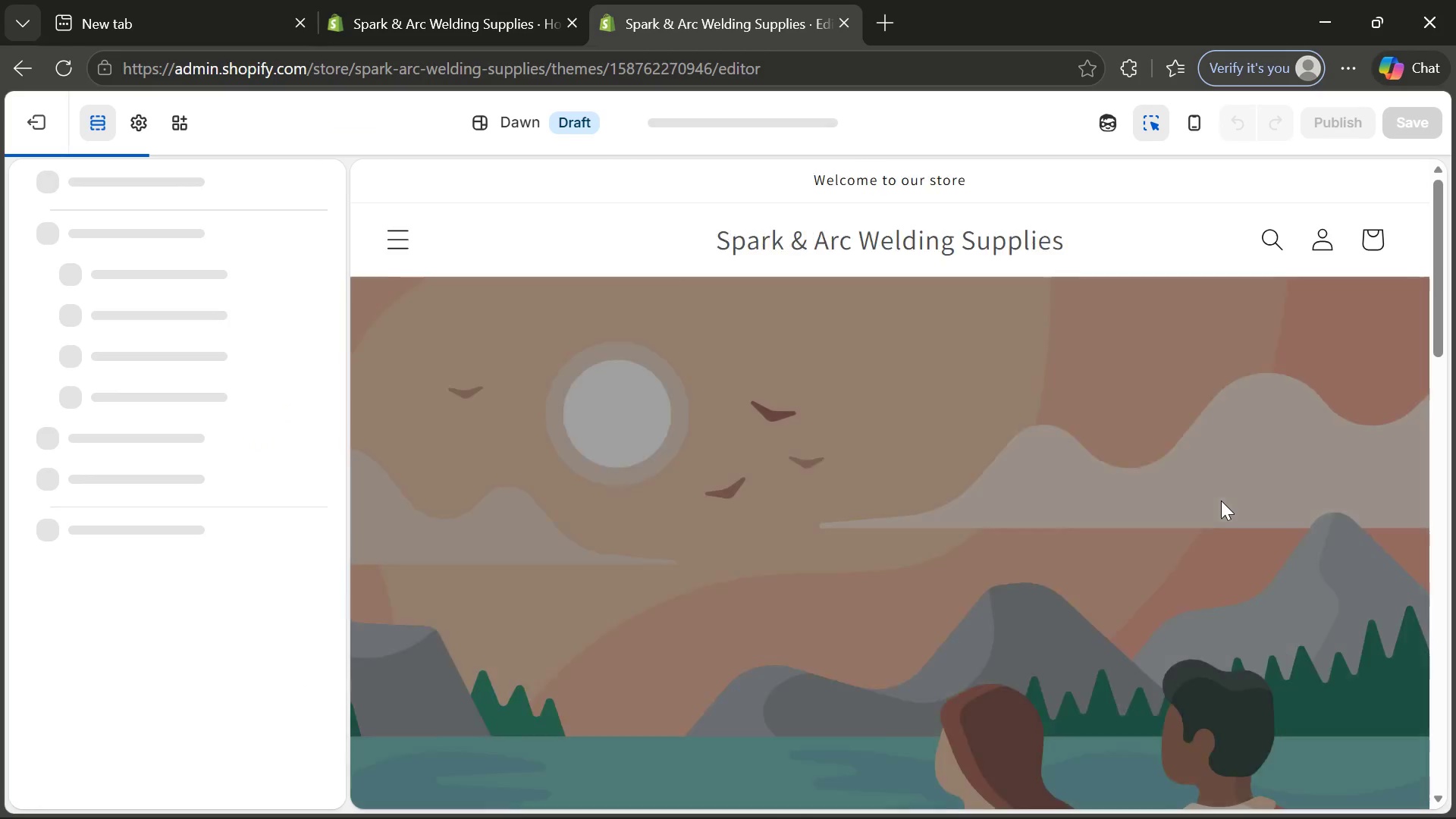 
left_click([146, 131])
 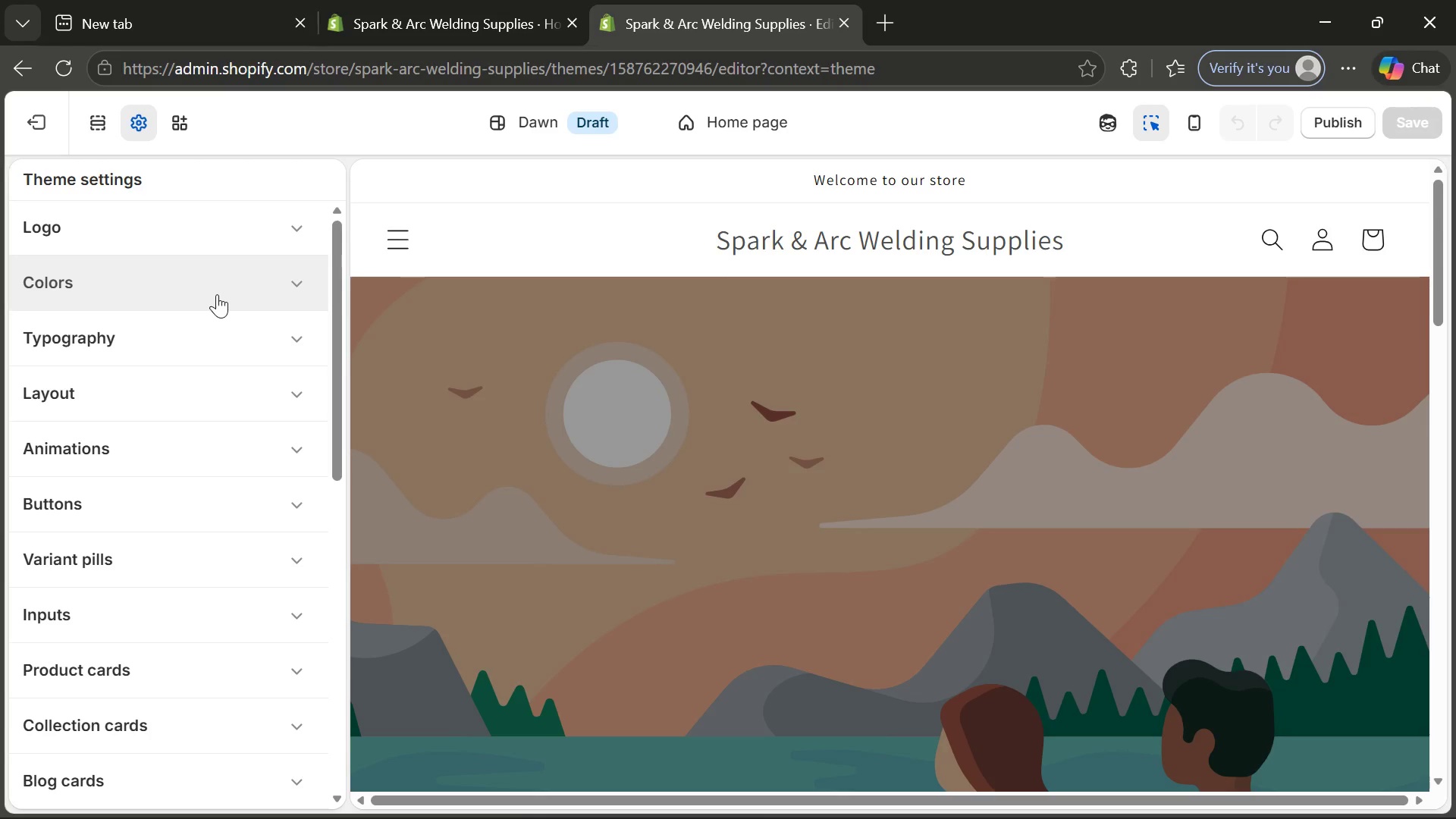 
left_click([217, 294])
 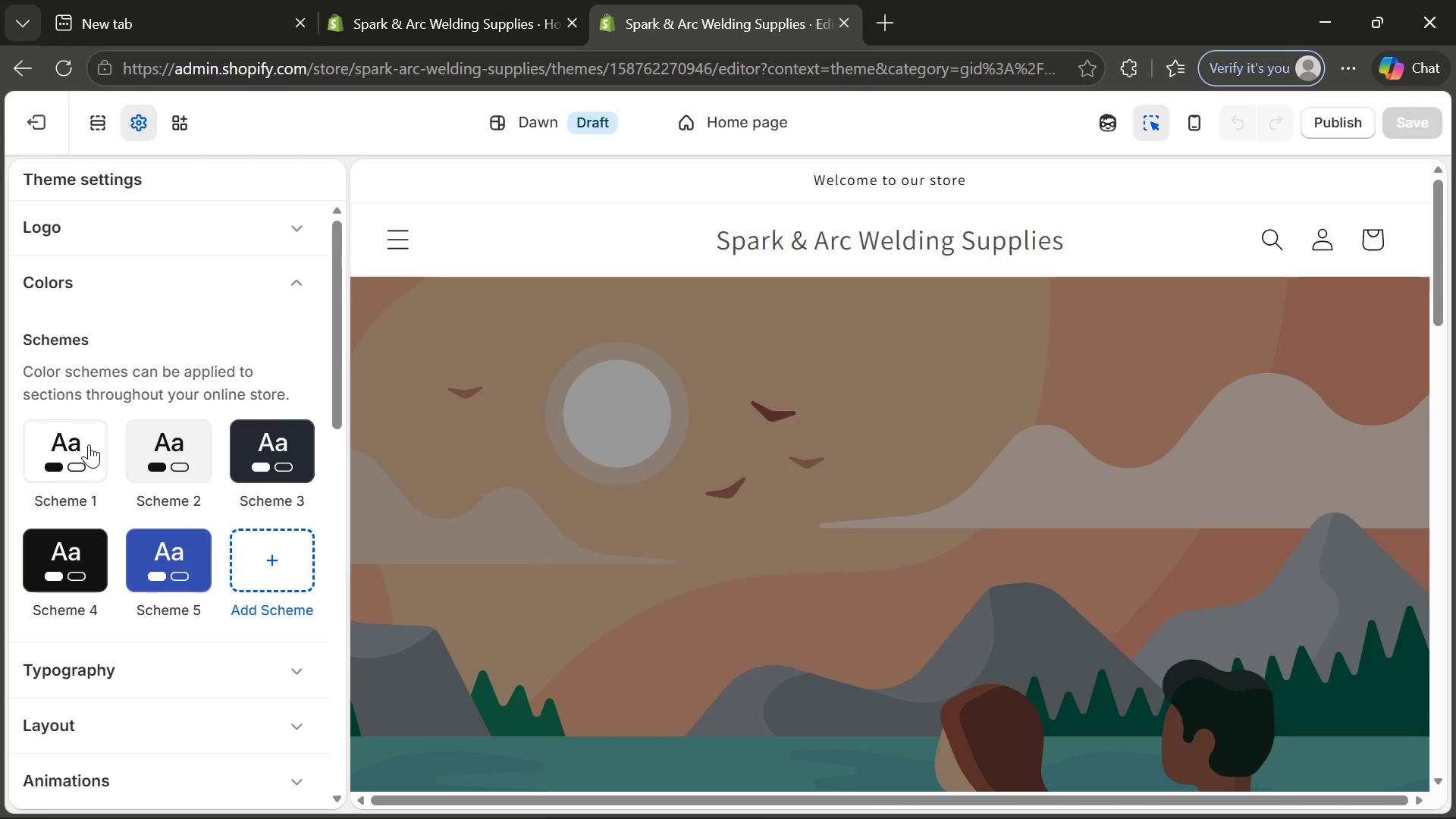 
left_click([89, 444])
 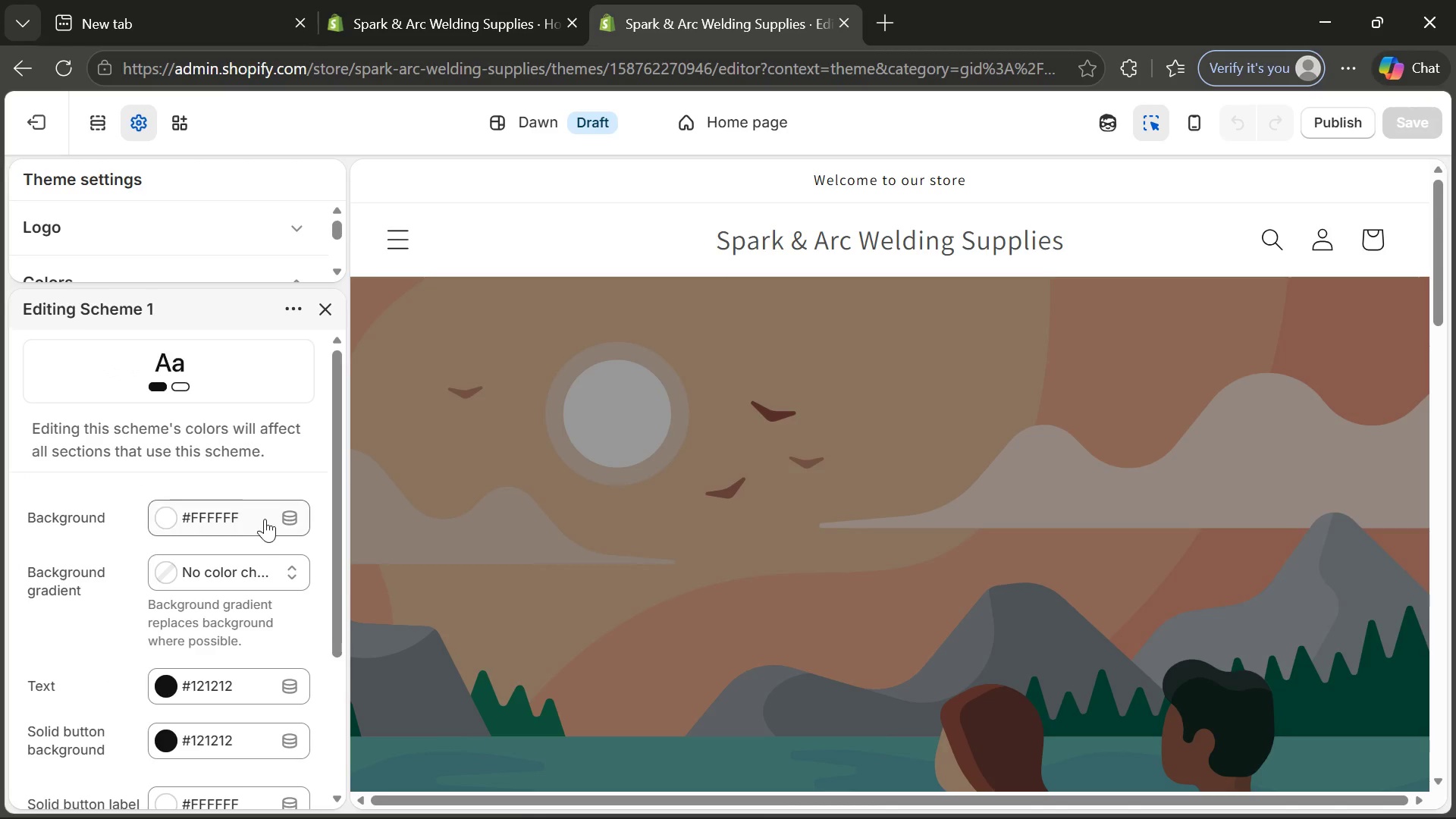 
mouse_move([230, 498])
 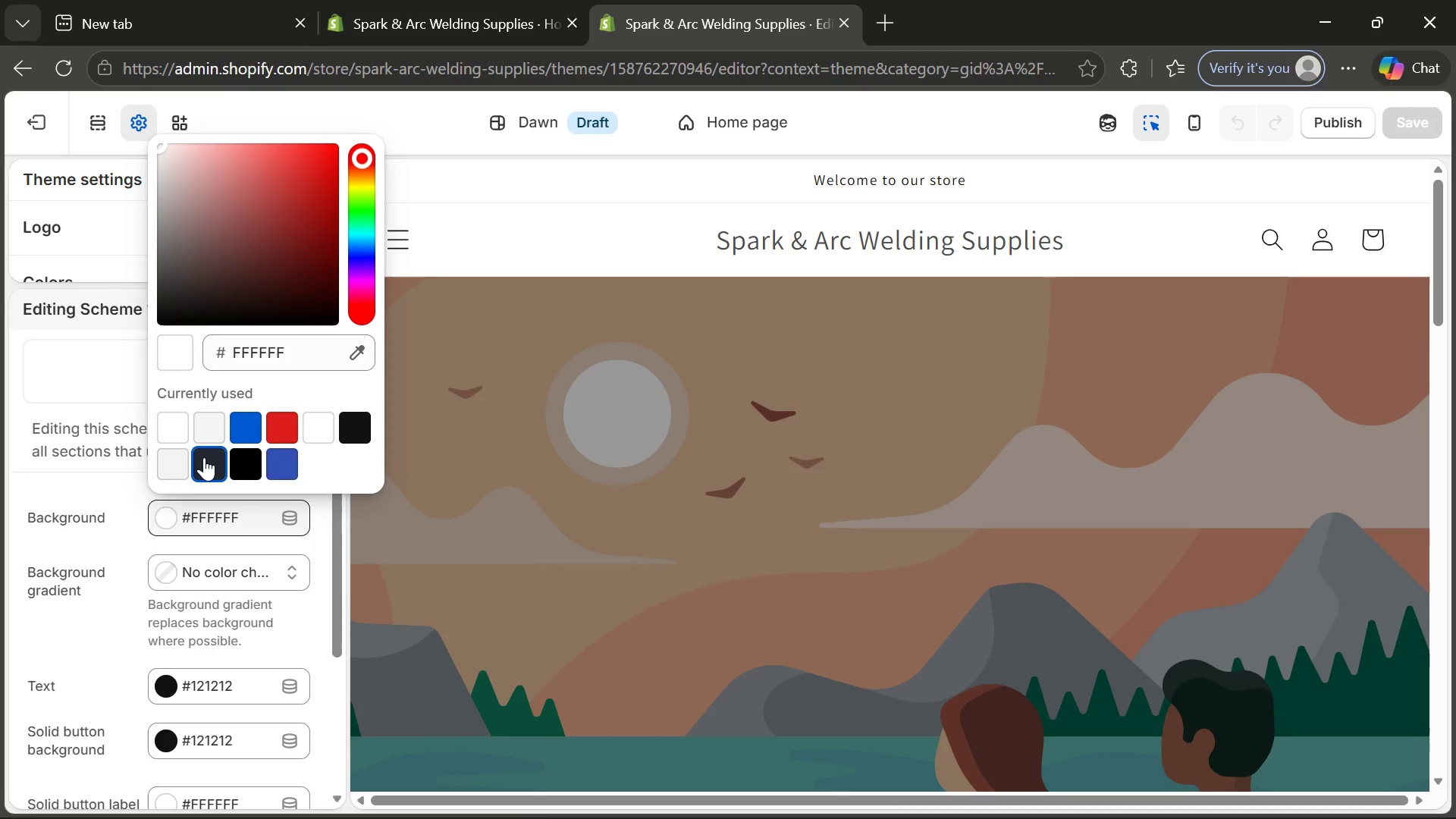 
left_click([204, 457])
 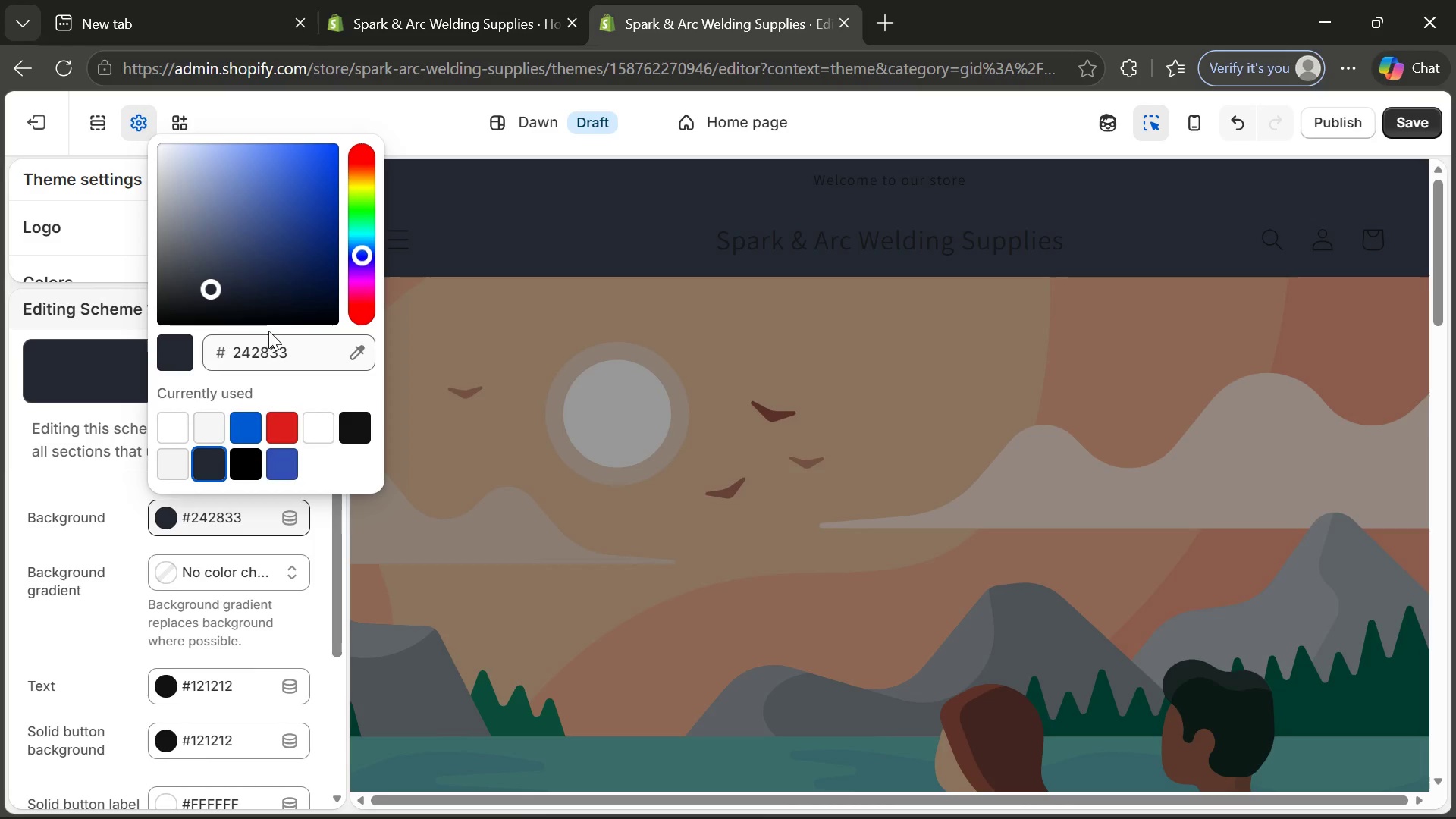 
wait(5.7)
 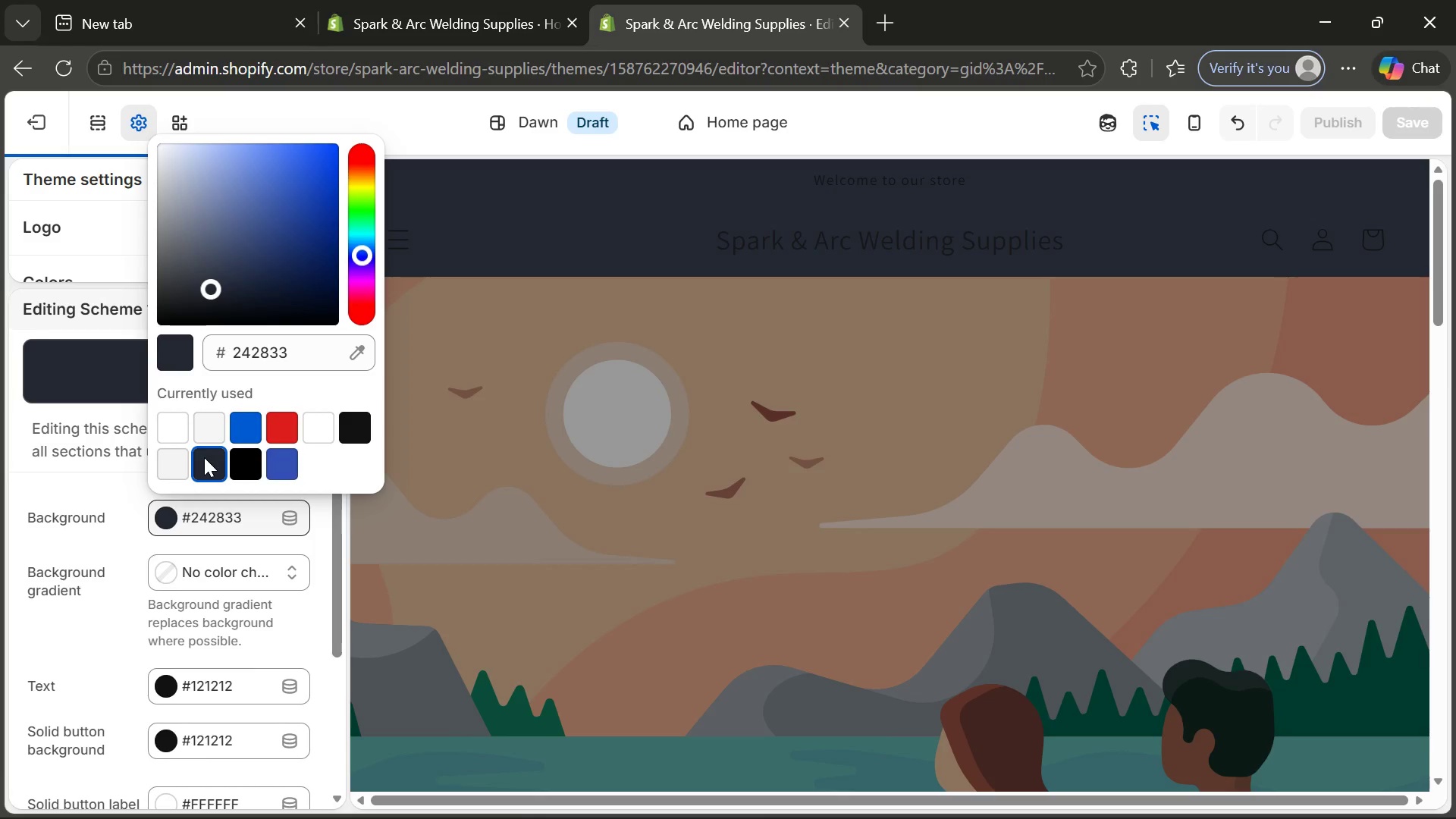 
left_click([173, 247])
 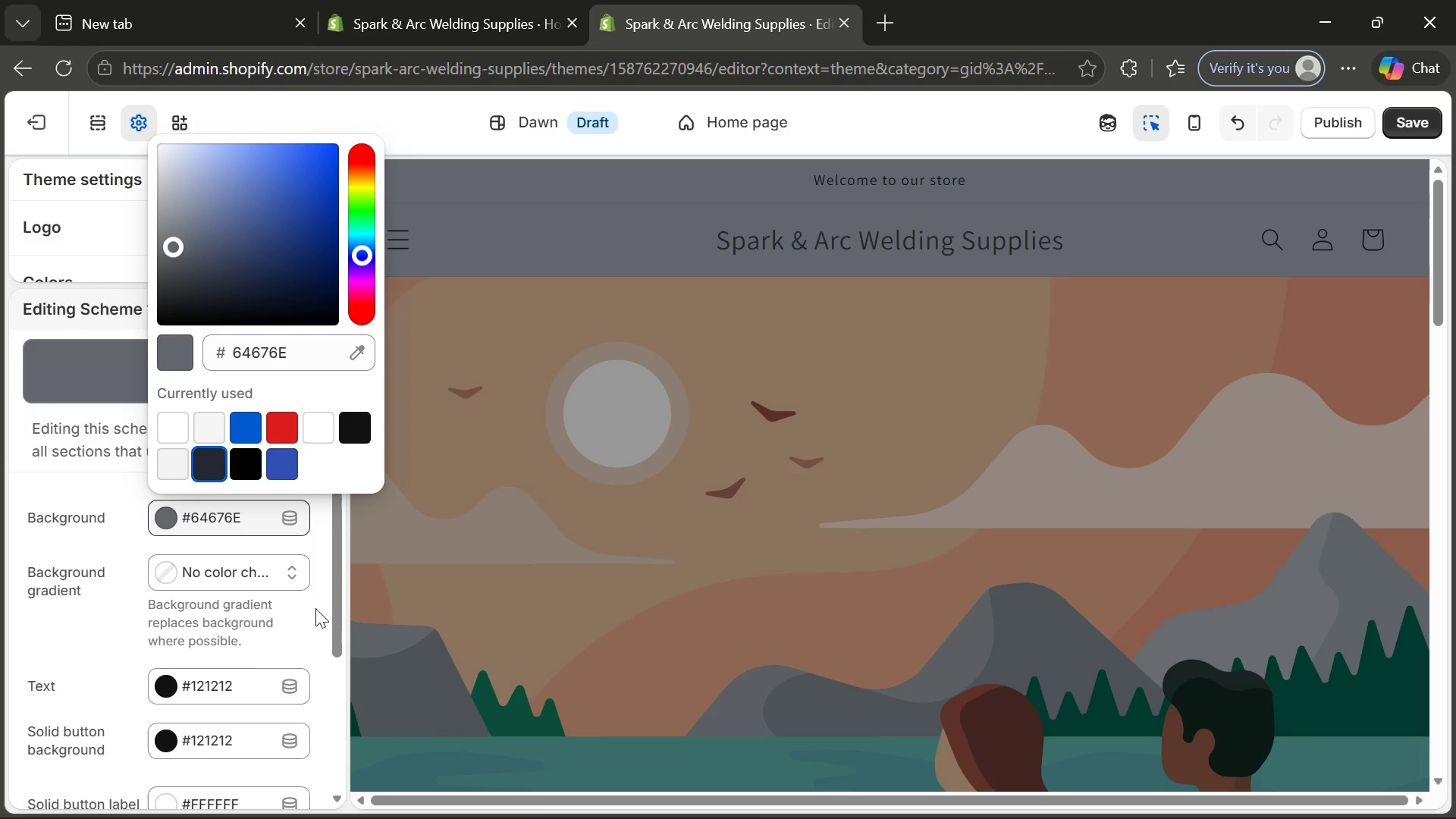 
left_click([314, 608])
 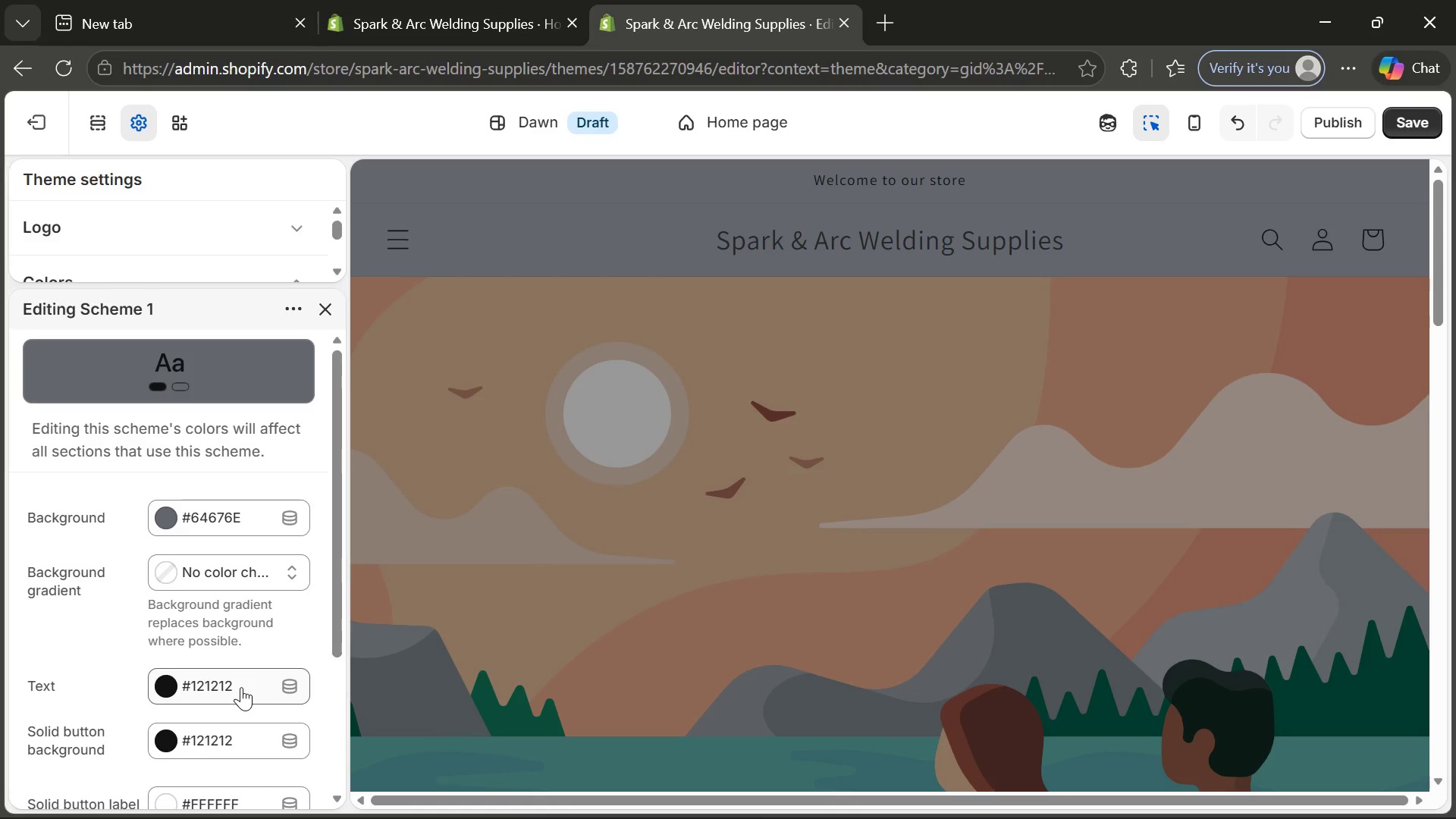 
scroll: coordinate [233, 745], scroll_direction: down, amount: 2.0
 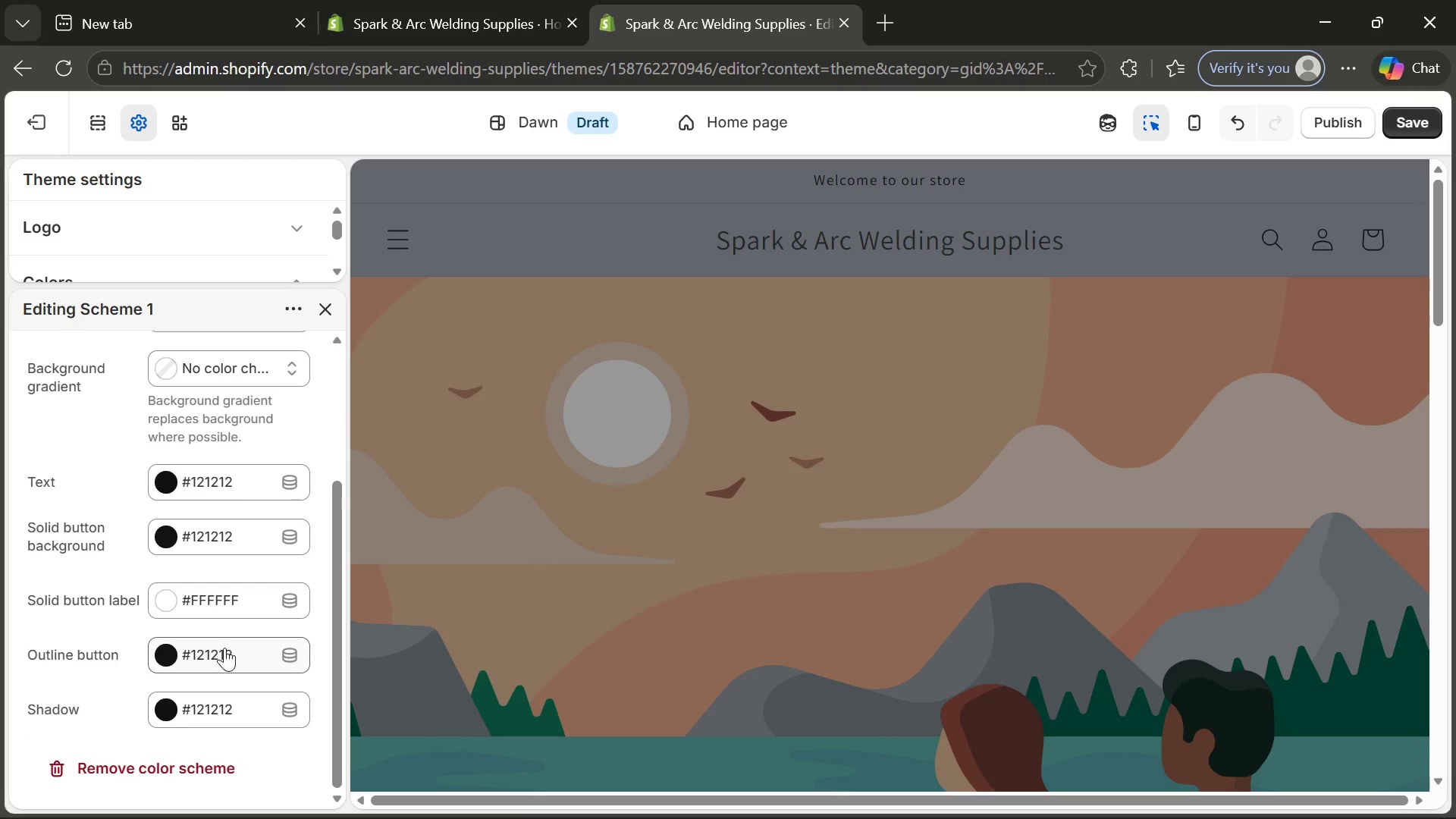 
scroll: coordinate [224, 648], scroll_direction: up, amount: 1.0
 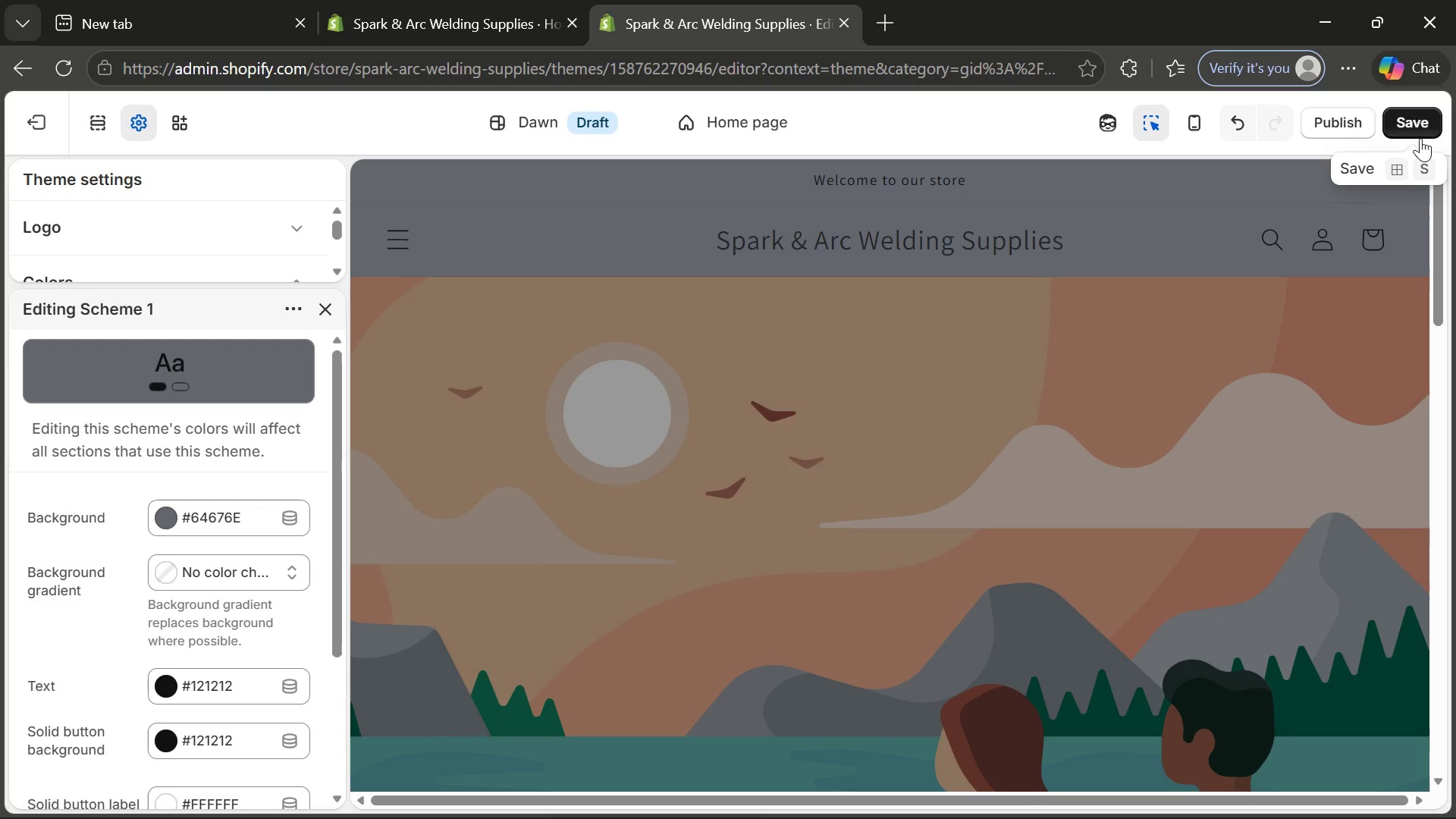 
left_click([1420, 133])
 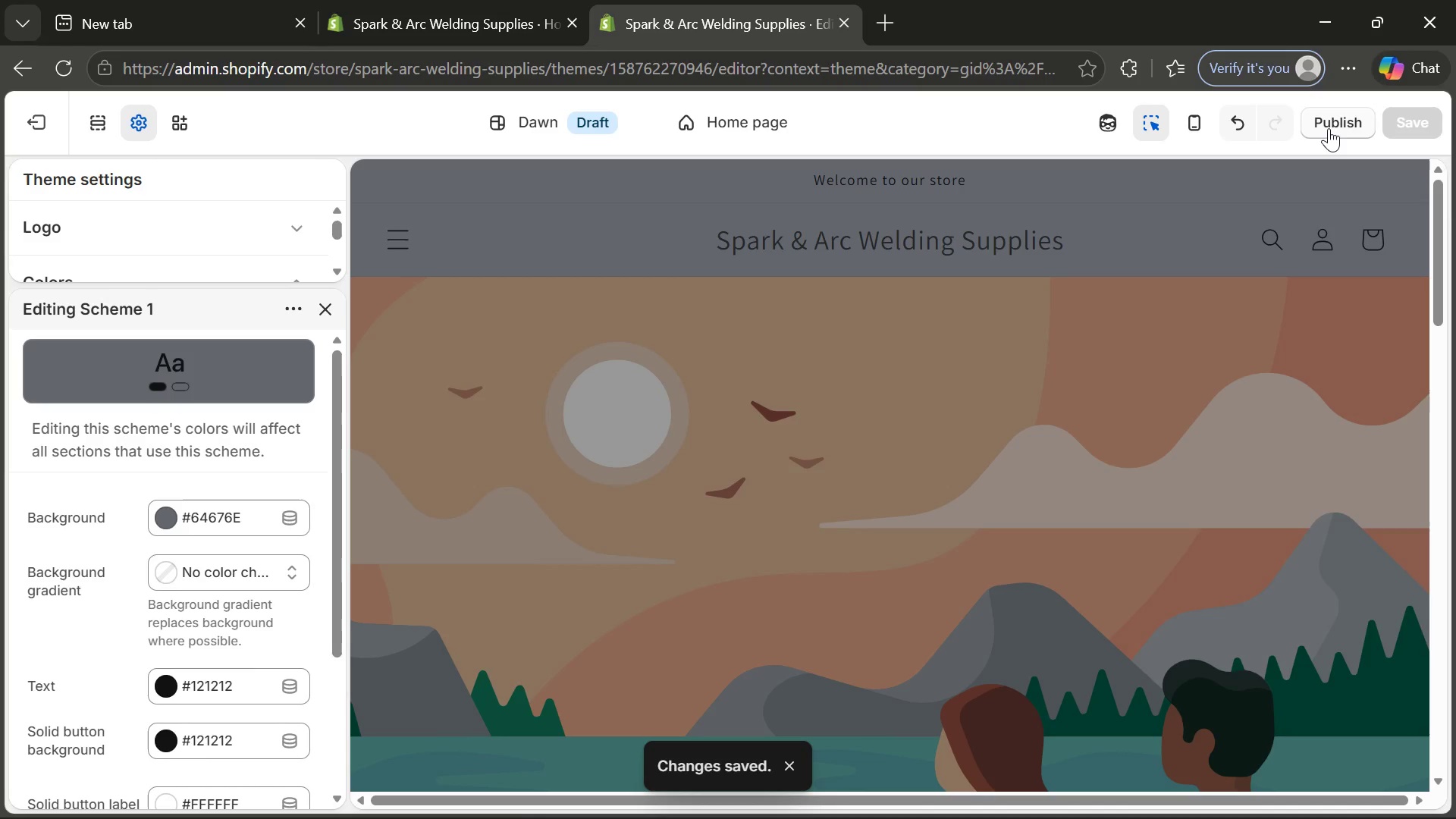 
left_click([1329, 128])
 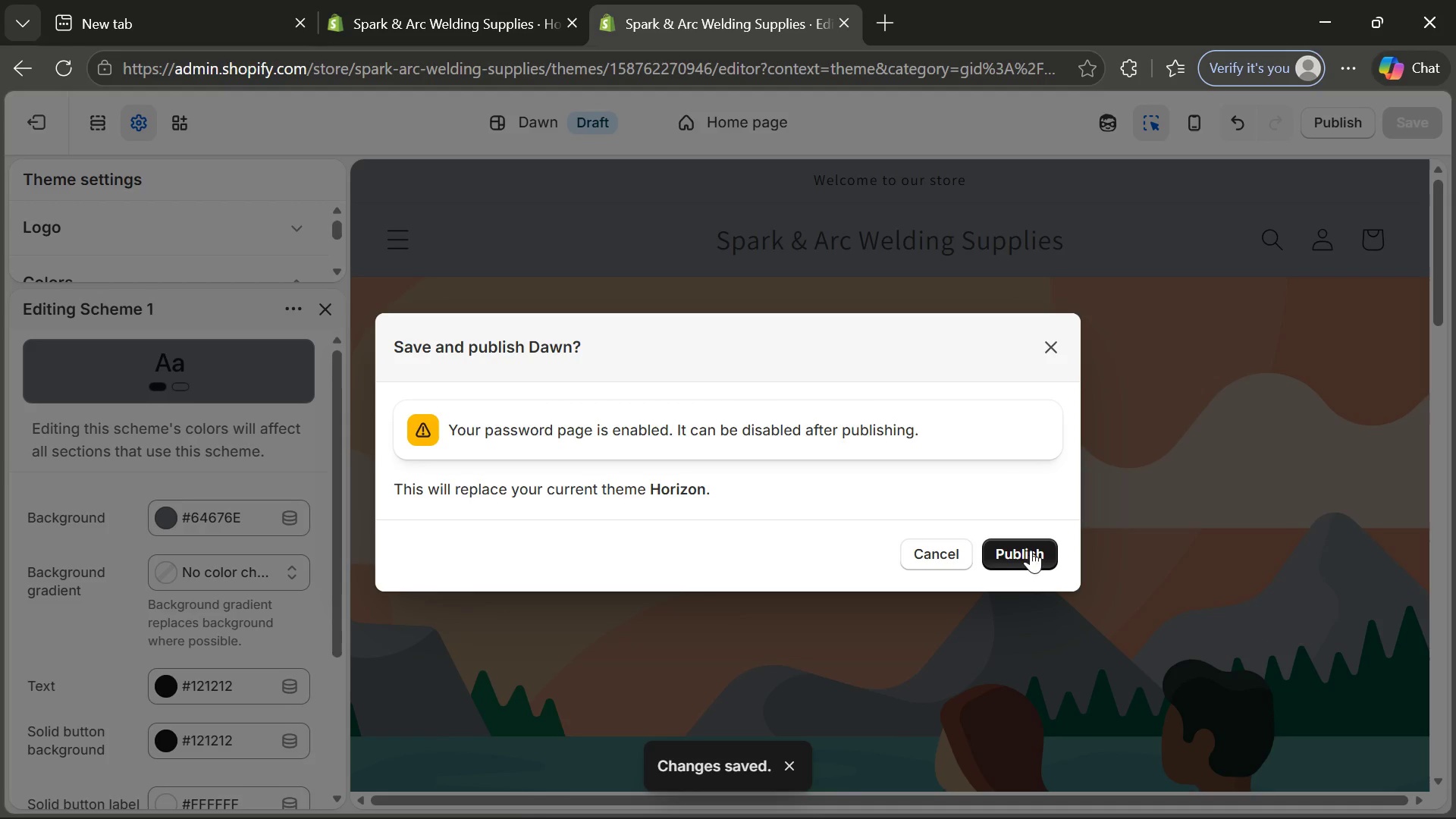 
left_click([1030, 556])
 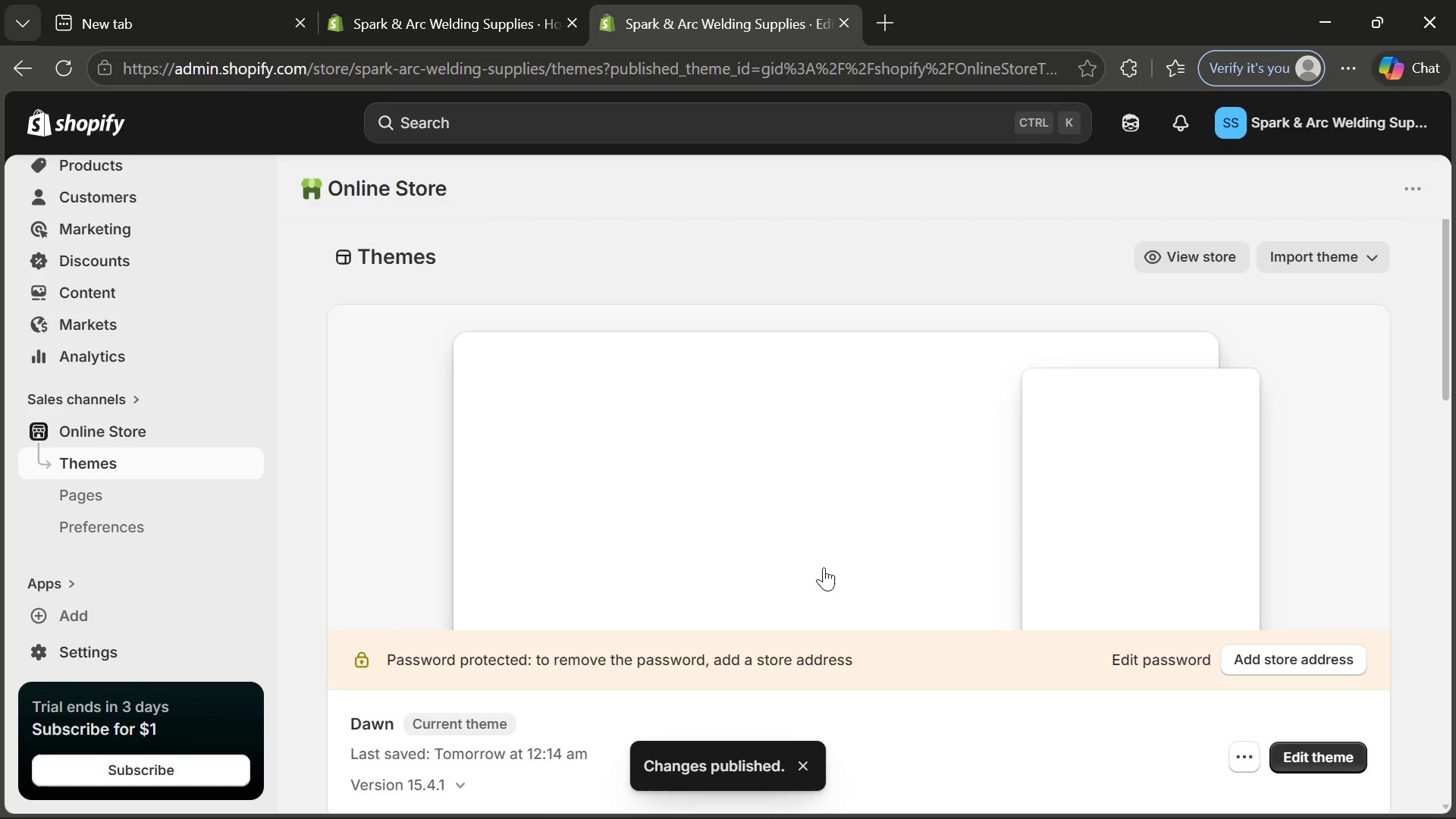 
wait(5.22)
 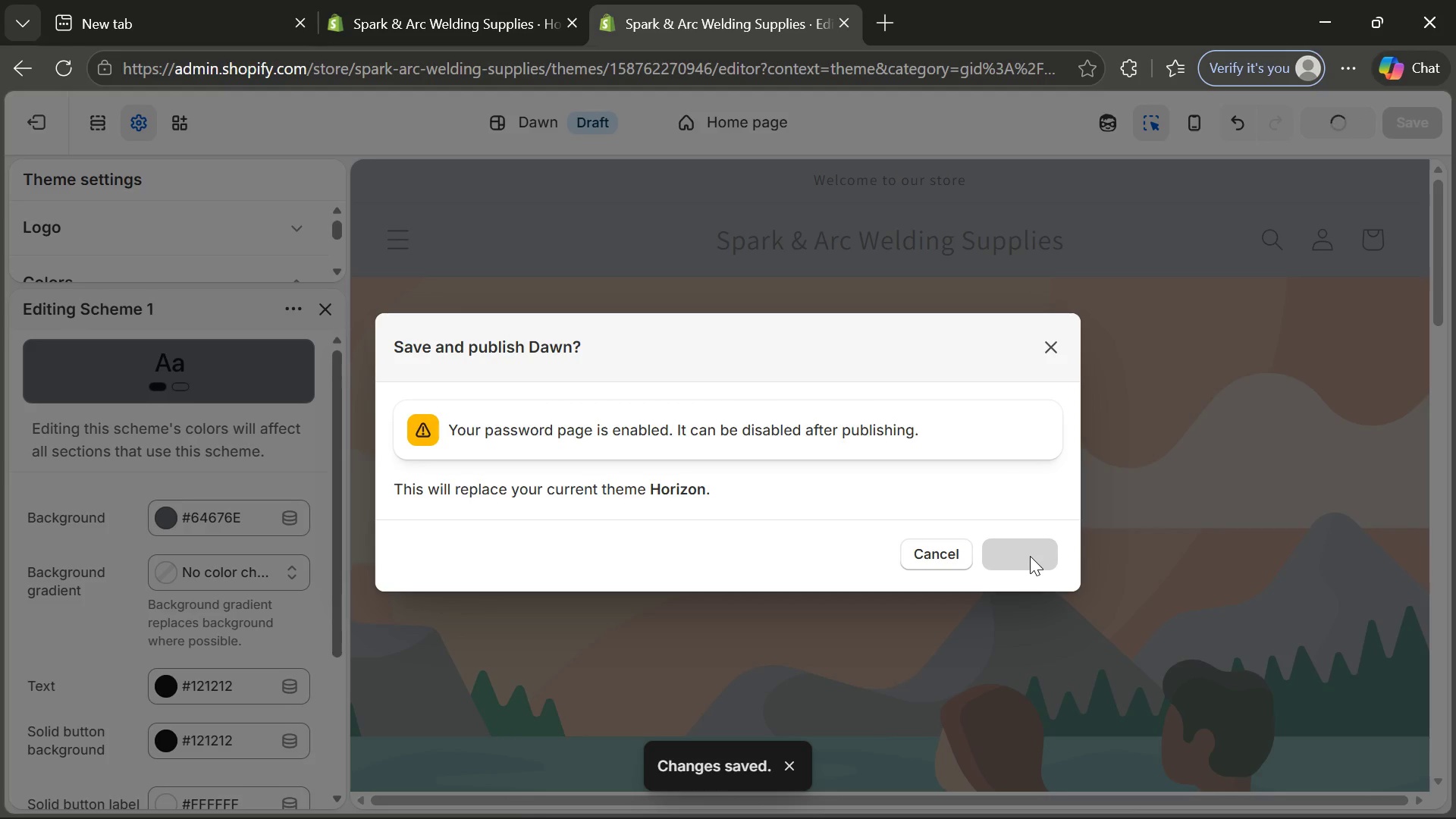 
scroll: coordinate [650, 554], scroll_direction: down, amount: 3.0
 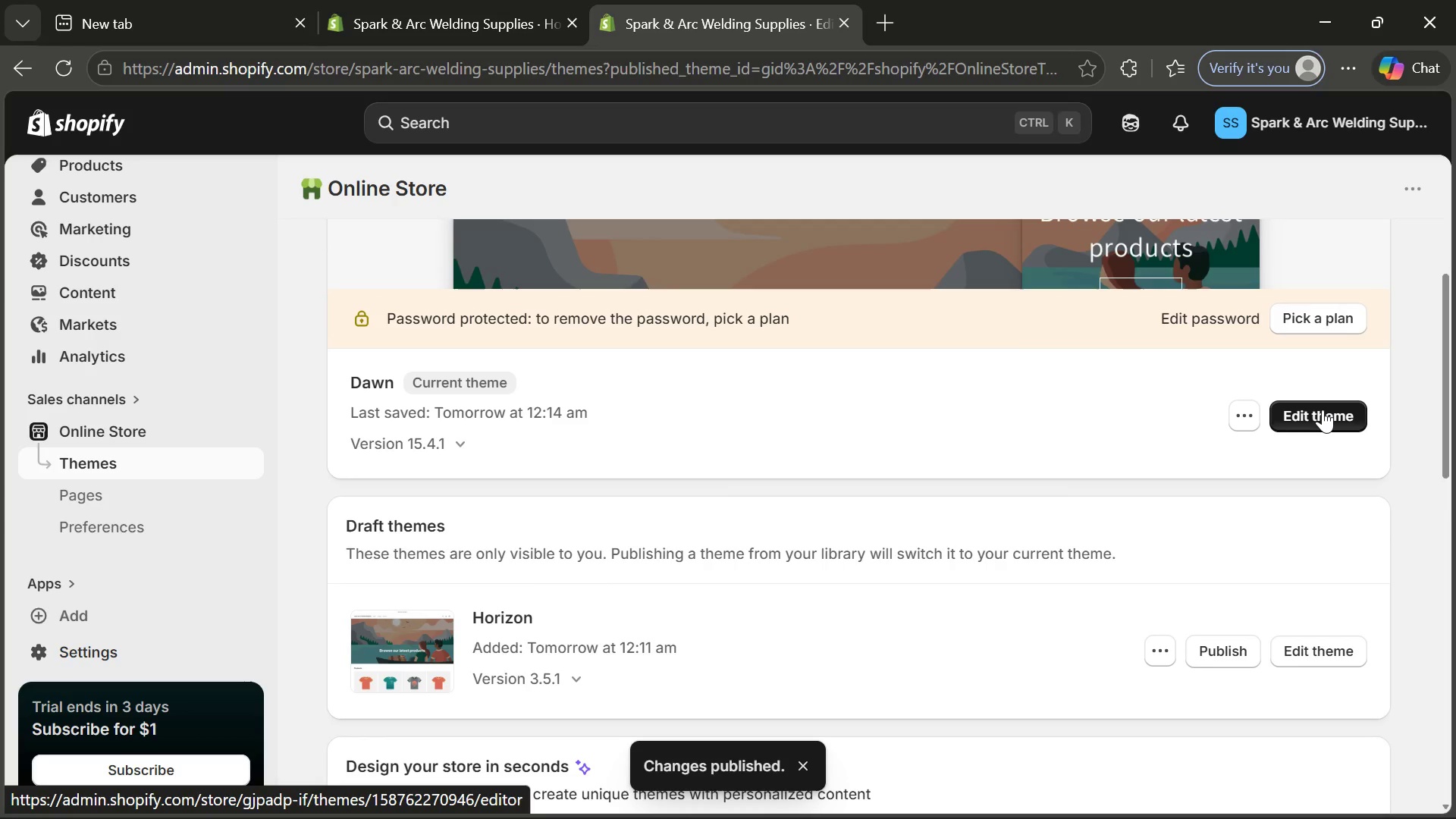 
left_click([1323, 410])
 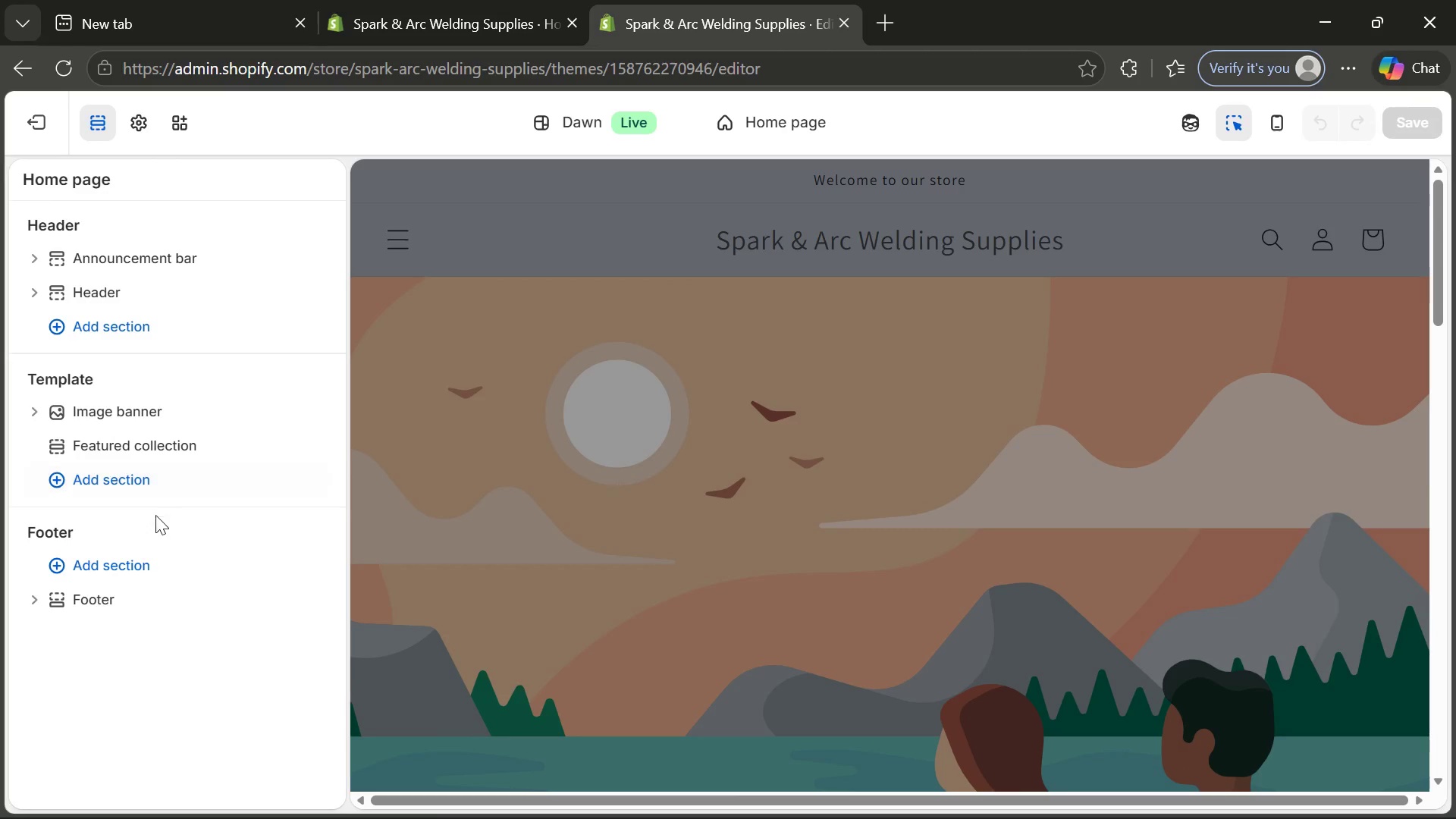 
wait(7.7)
 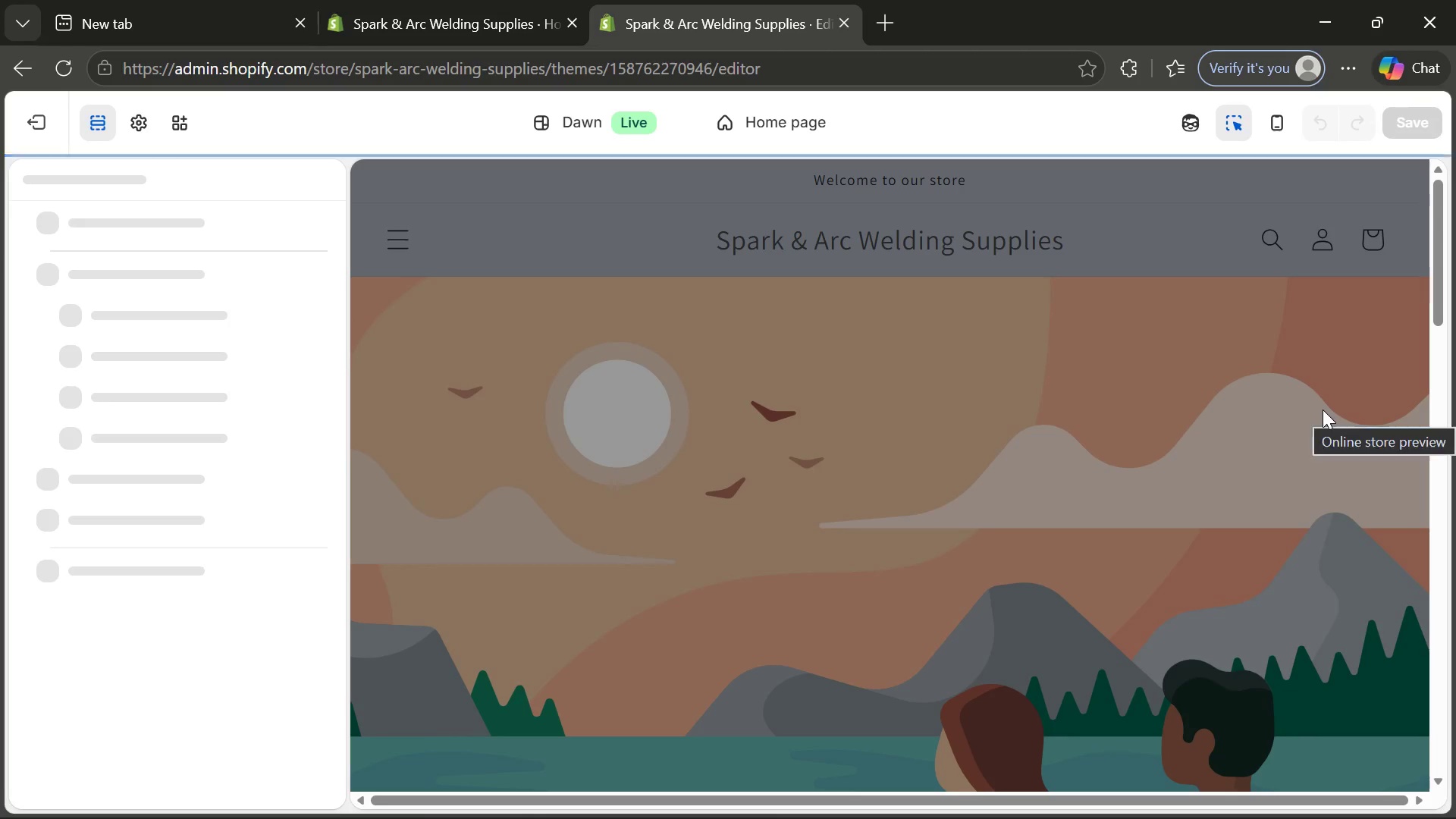 
left_click([132, 127])
 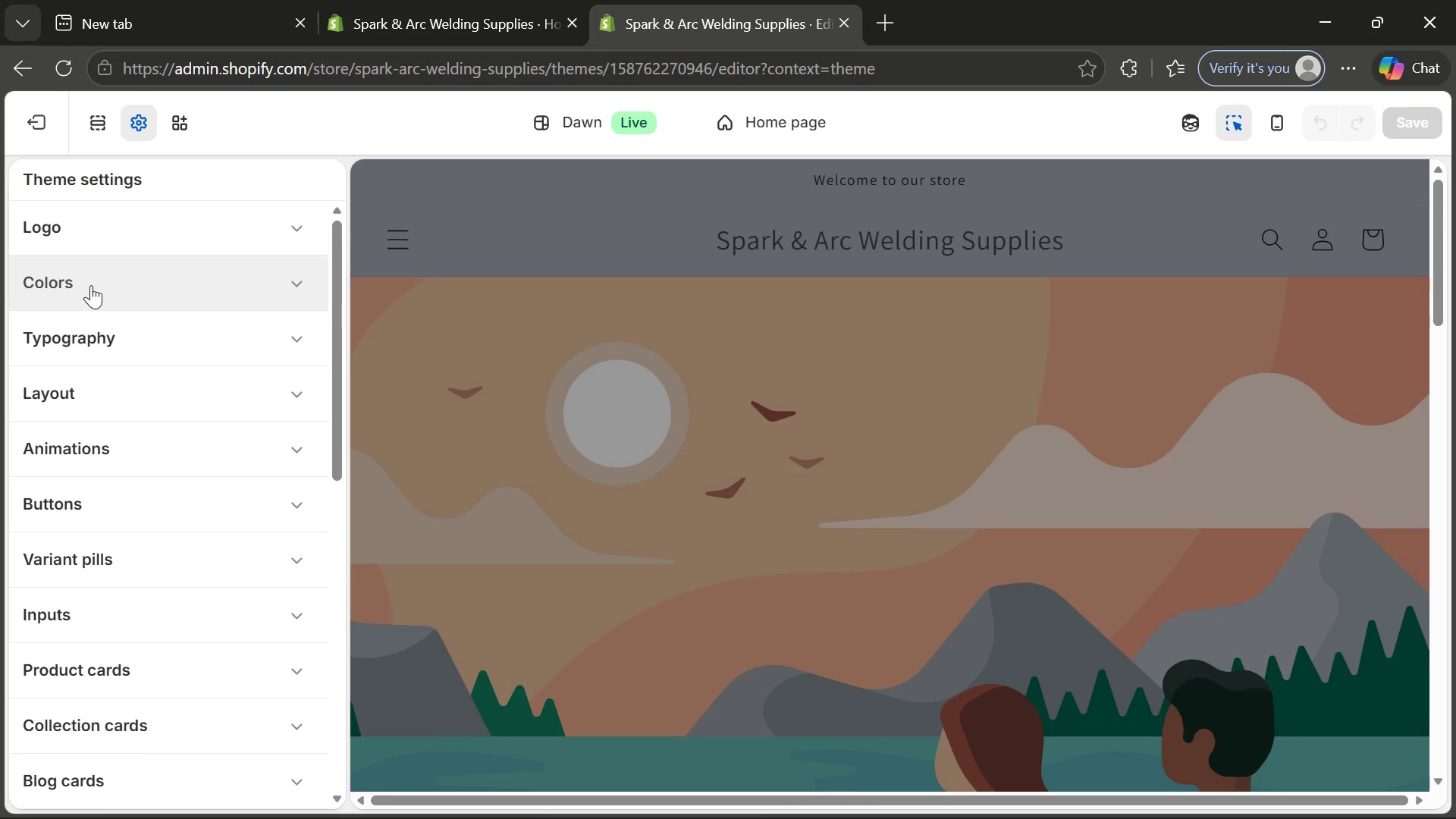 
left_click([90, 337])
 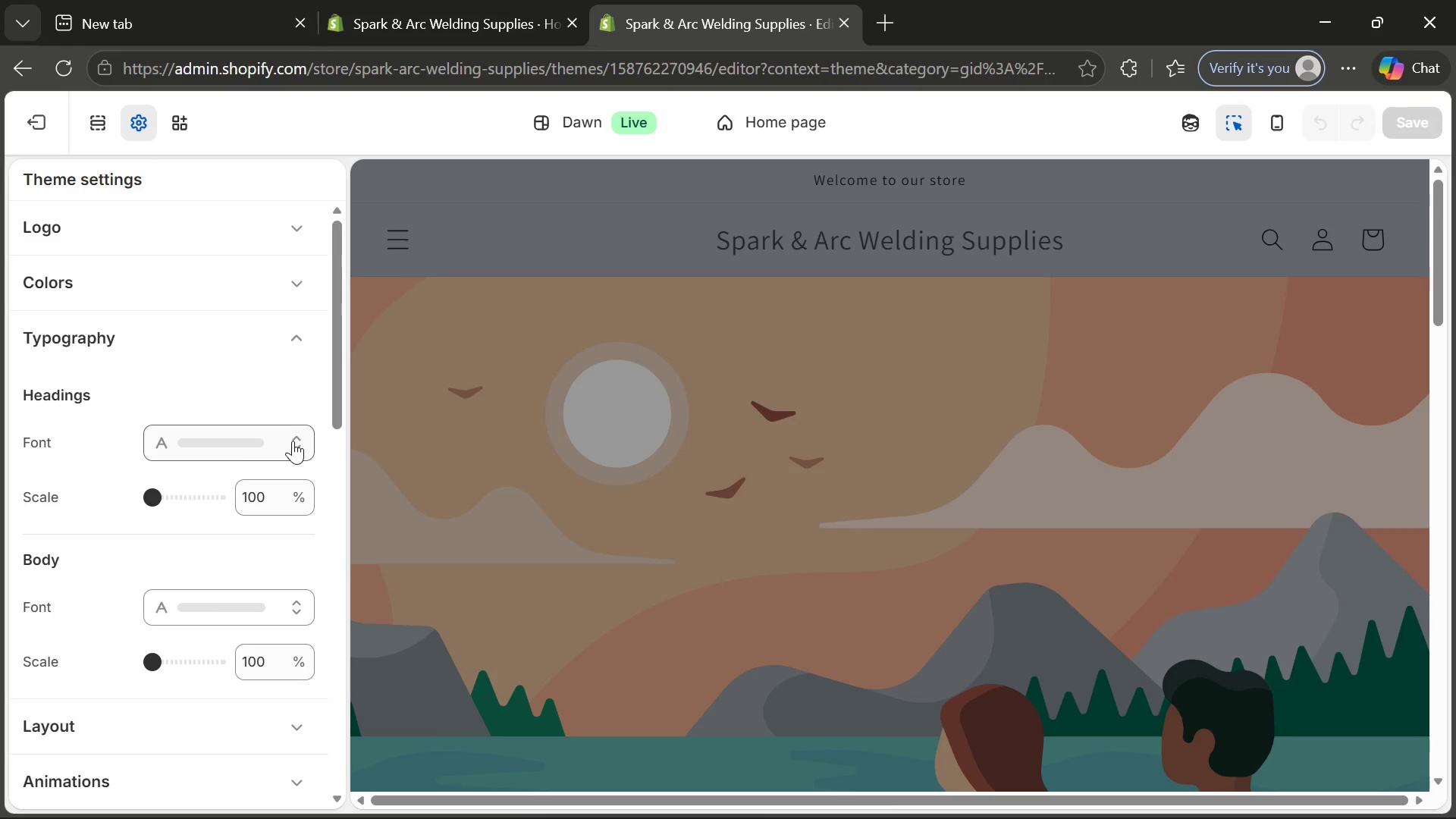 
wait(7.72)
 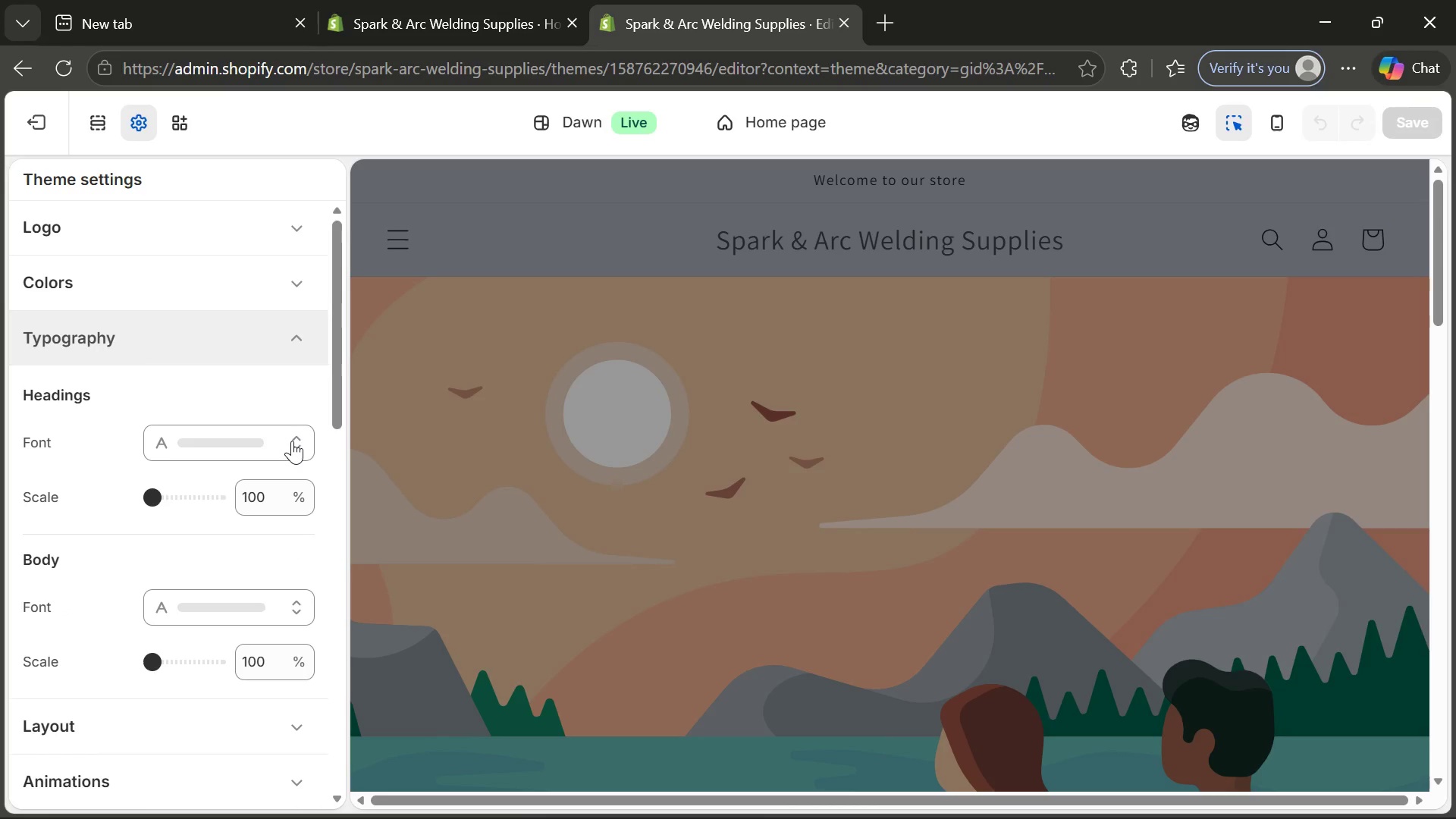 
left_click([285, 439])
 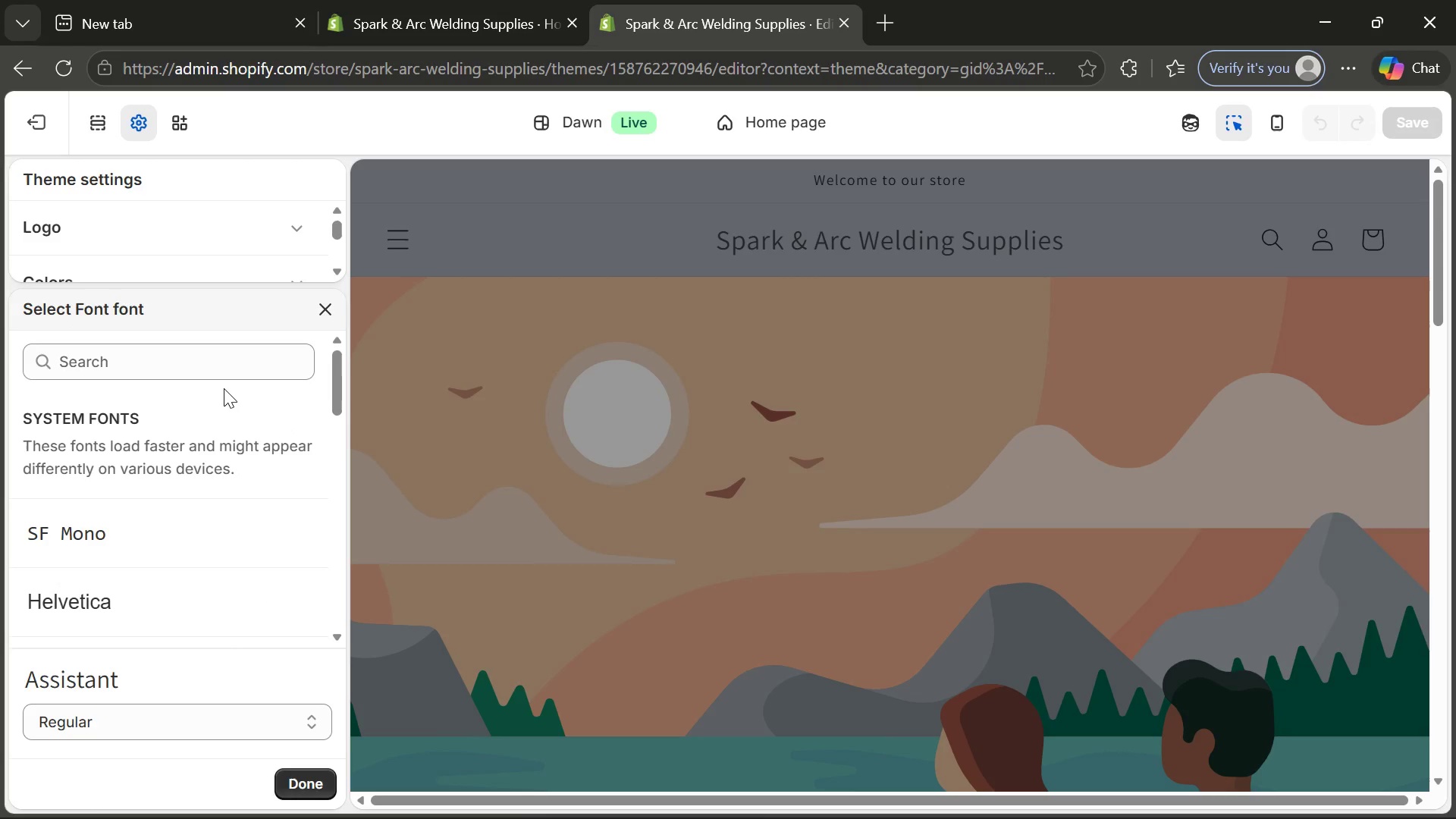 
left_click([221, 370])
 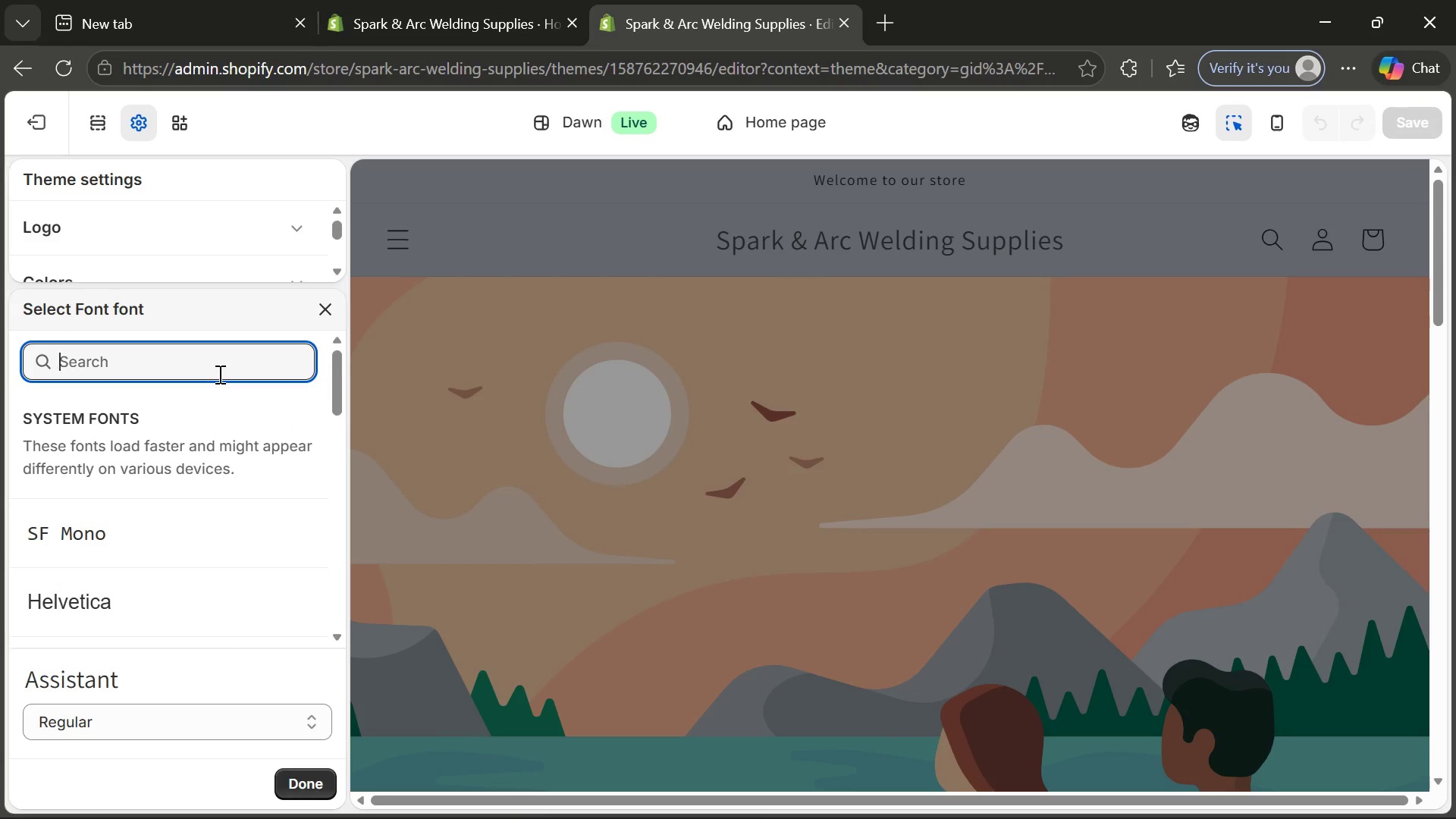 
type(Times)
 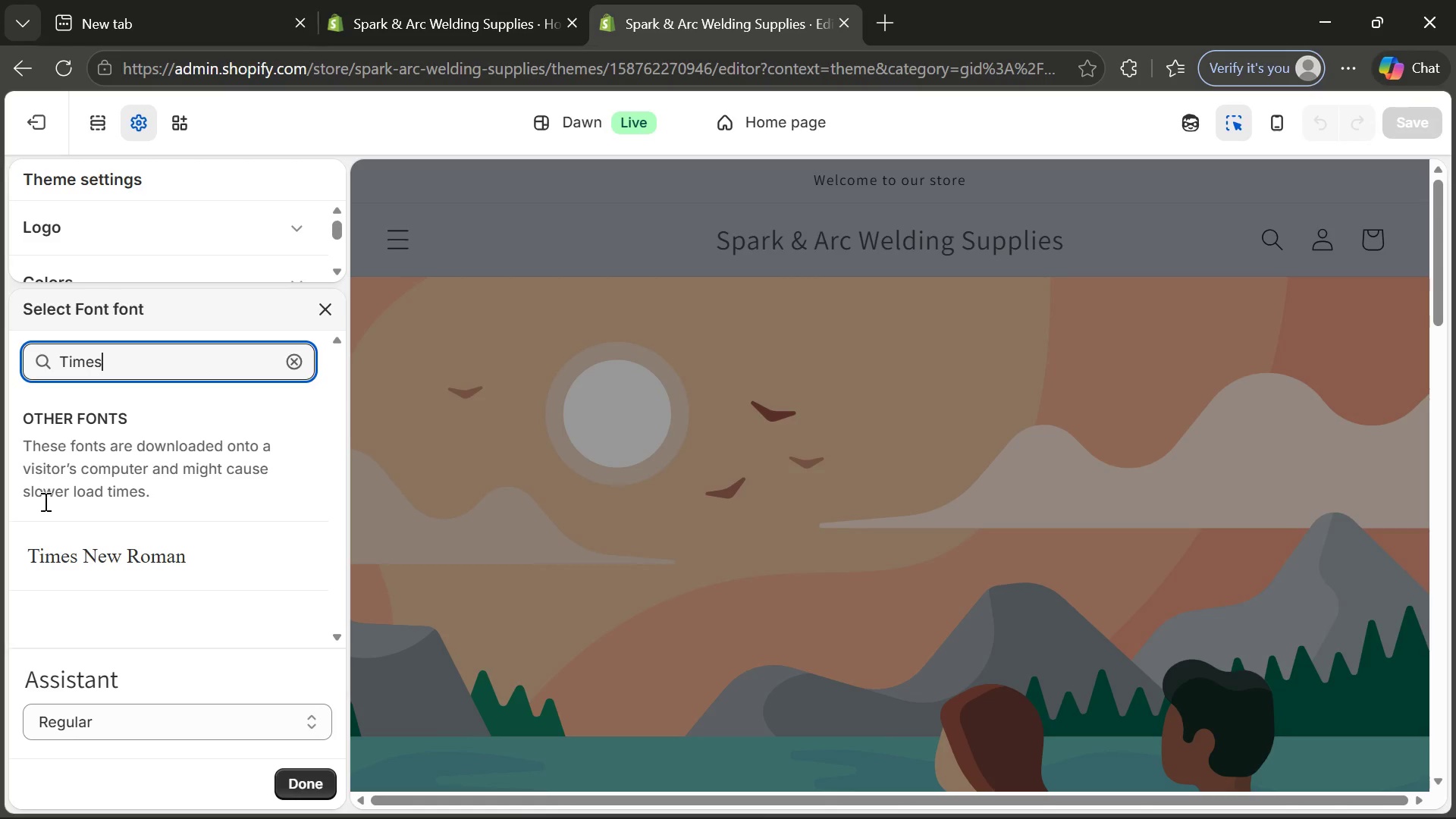 
left_click([85, 548])
 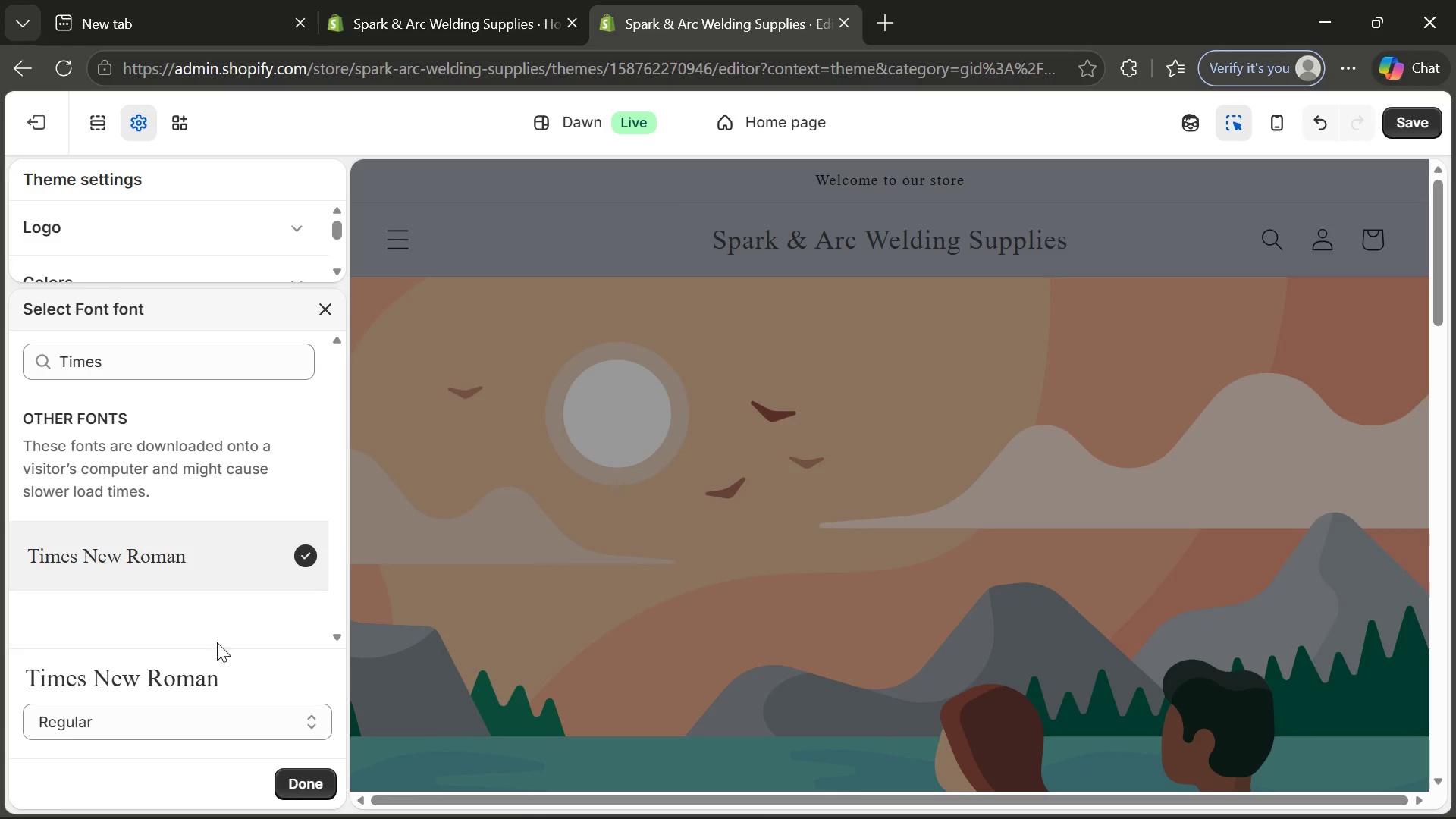 
wait(7.16)
 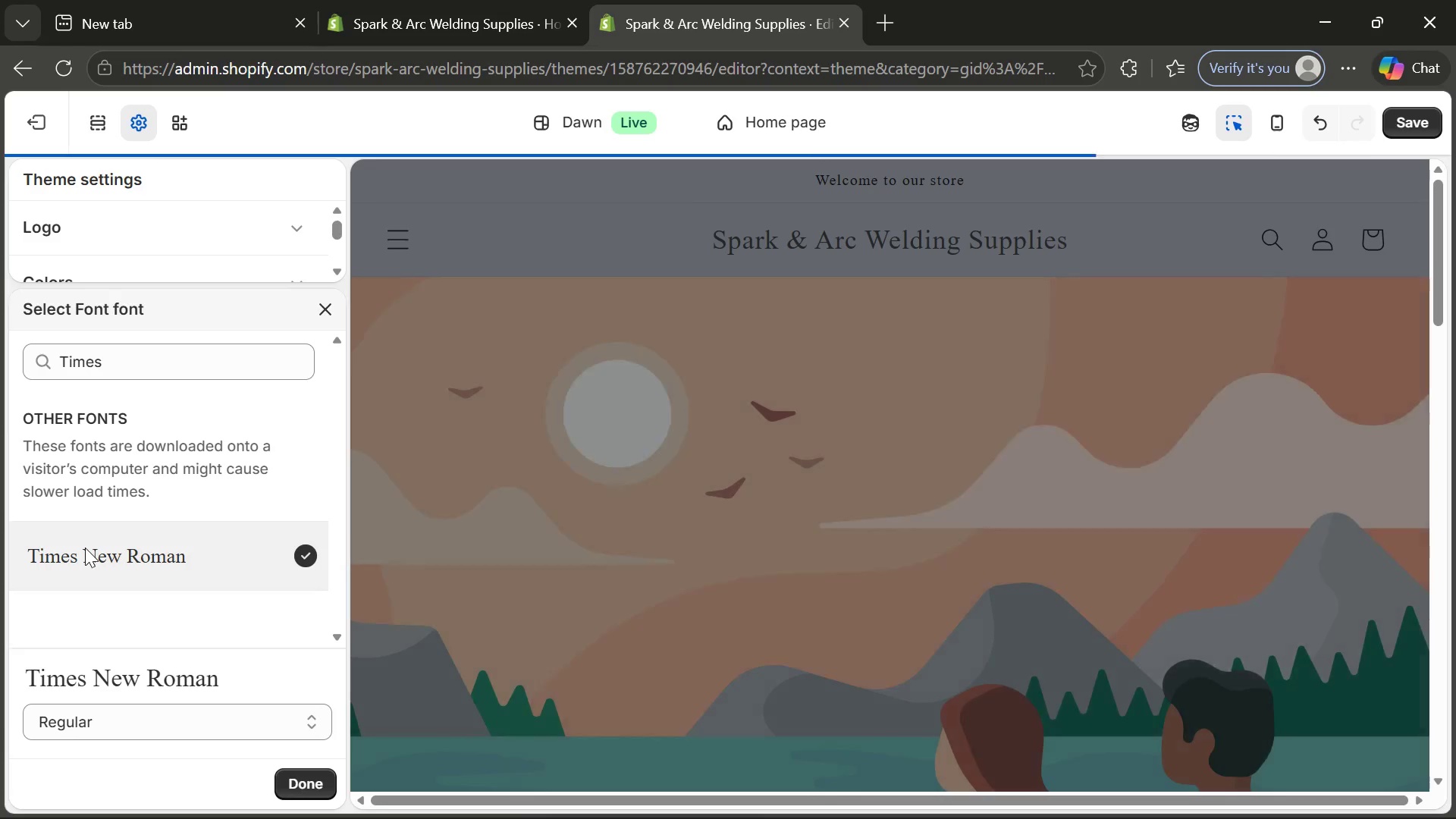 
left_click([322, 783])
 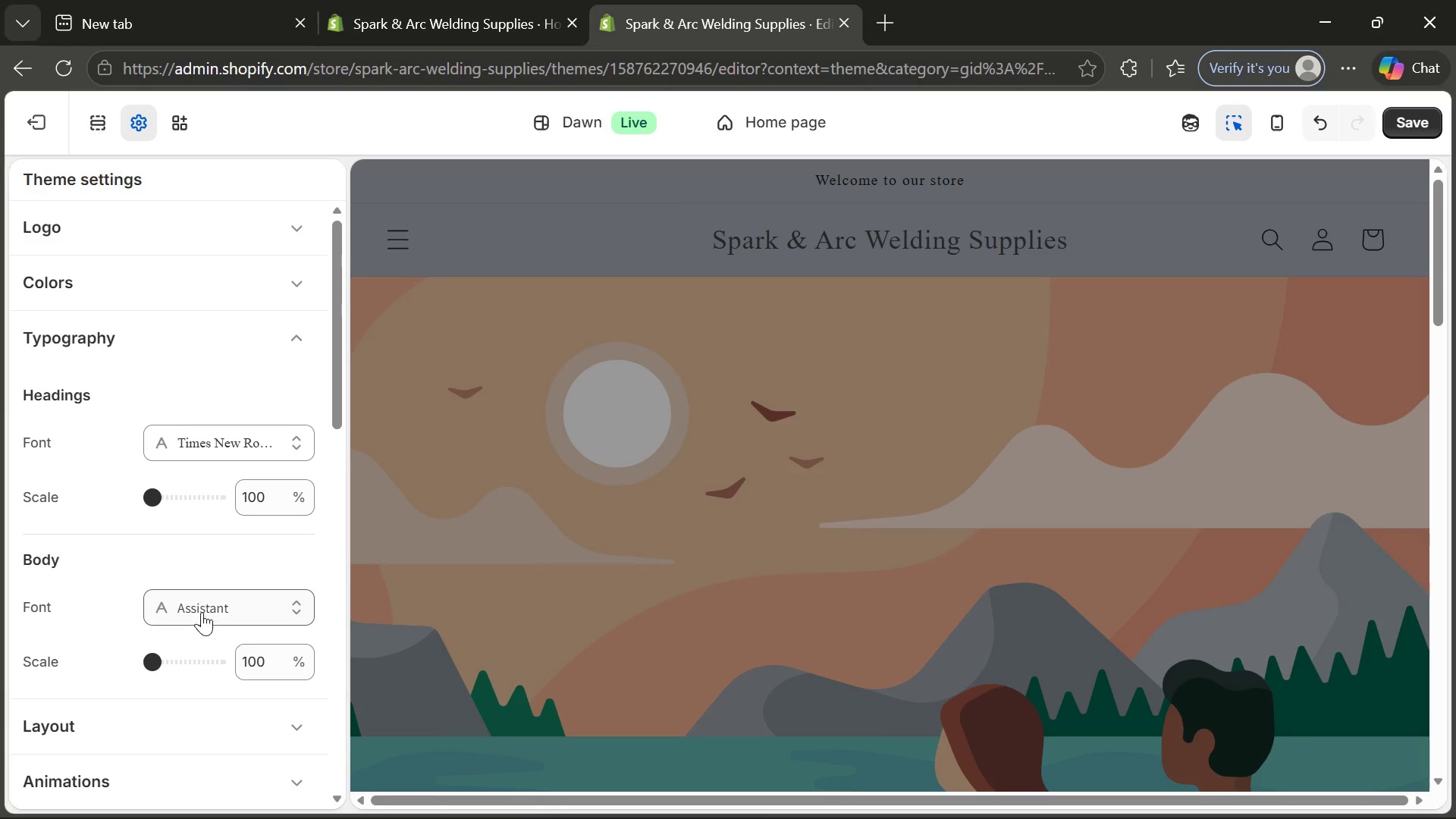 
mouse_move([221, 603])
 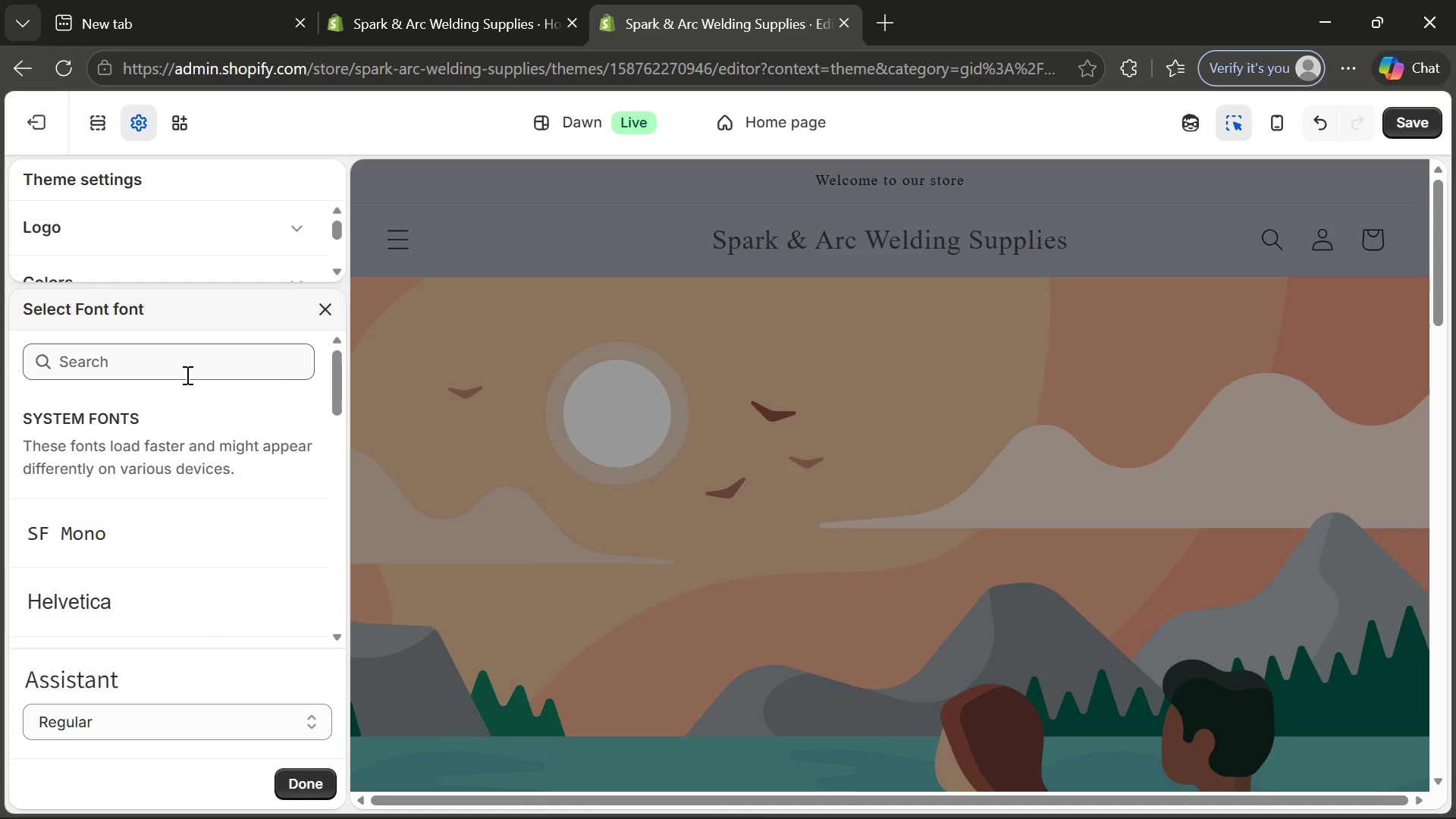 
left_click([186, 375])
 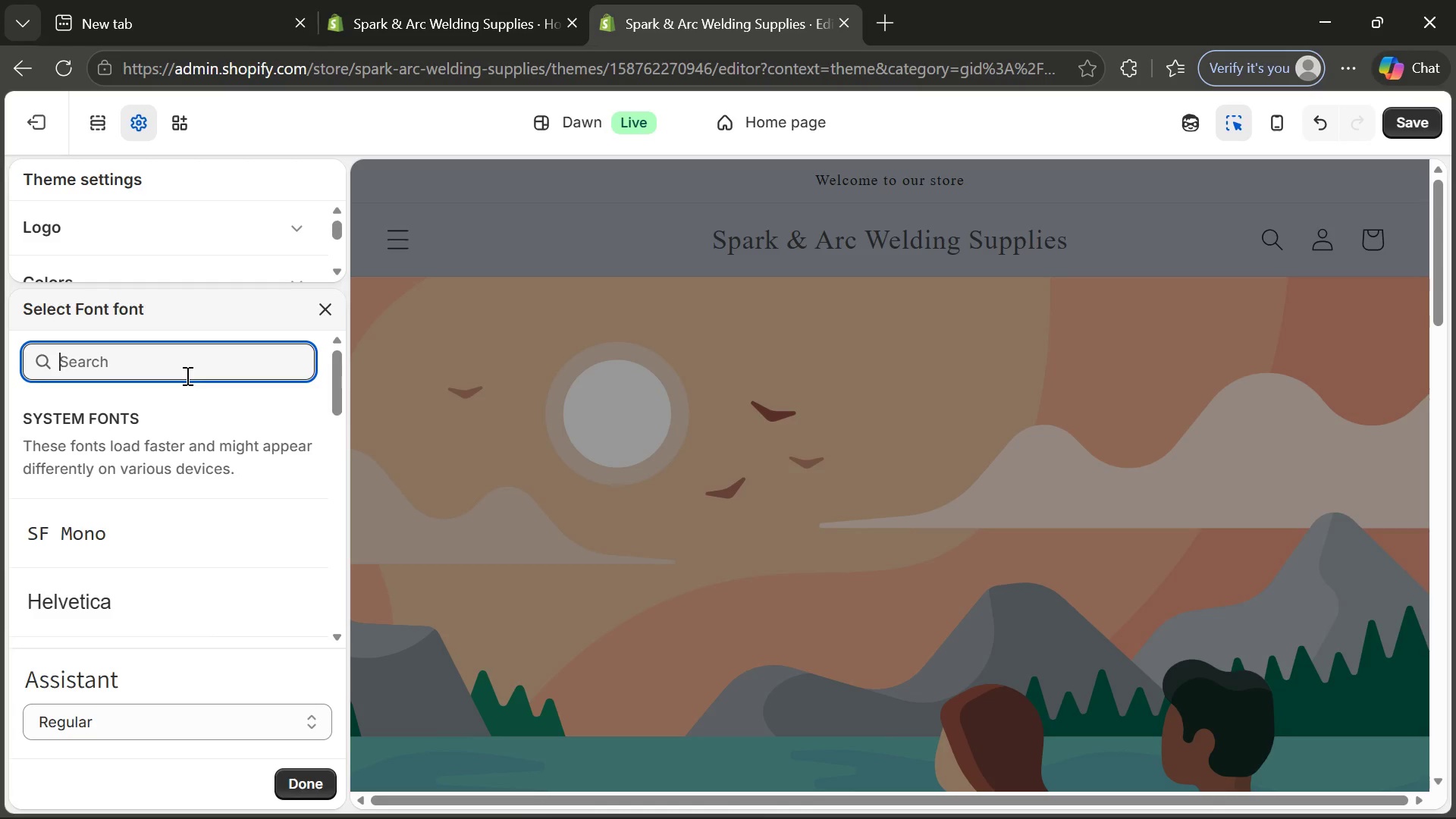 
type(inte)
 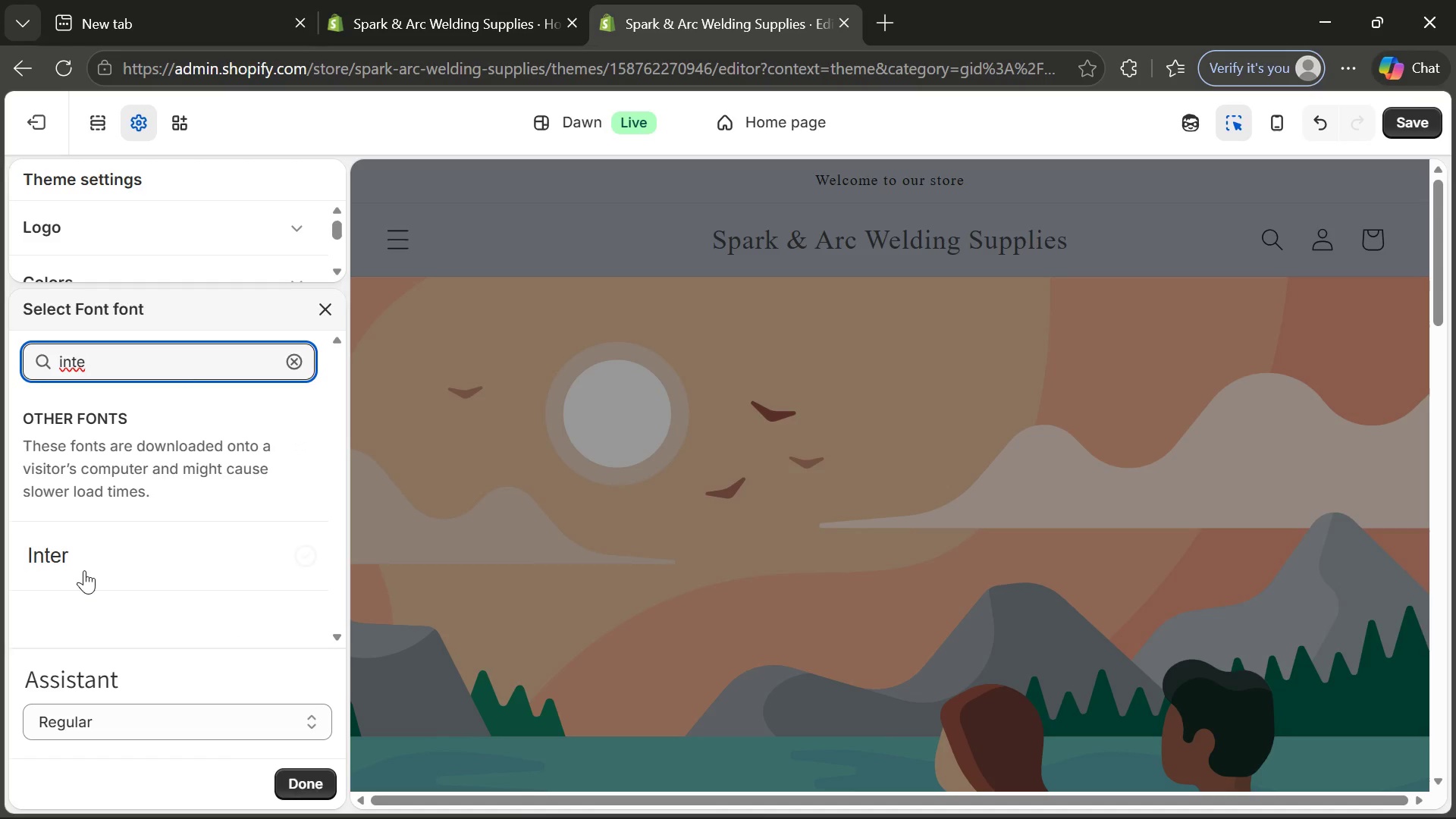 
left_click([84, 570])
 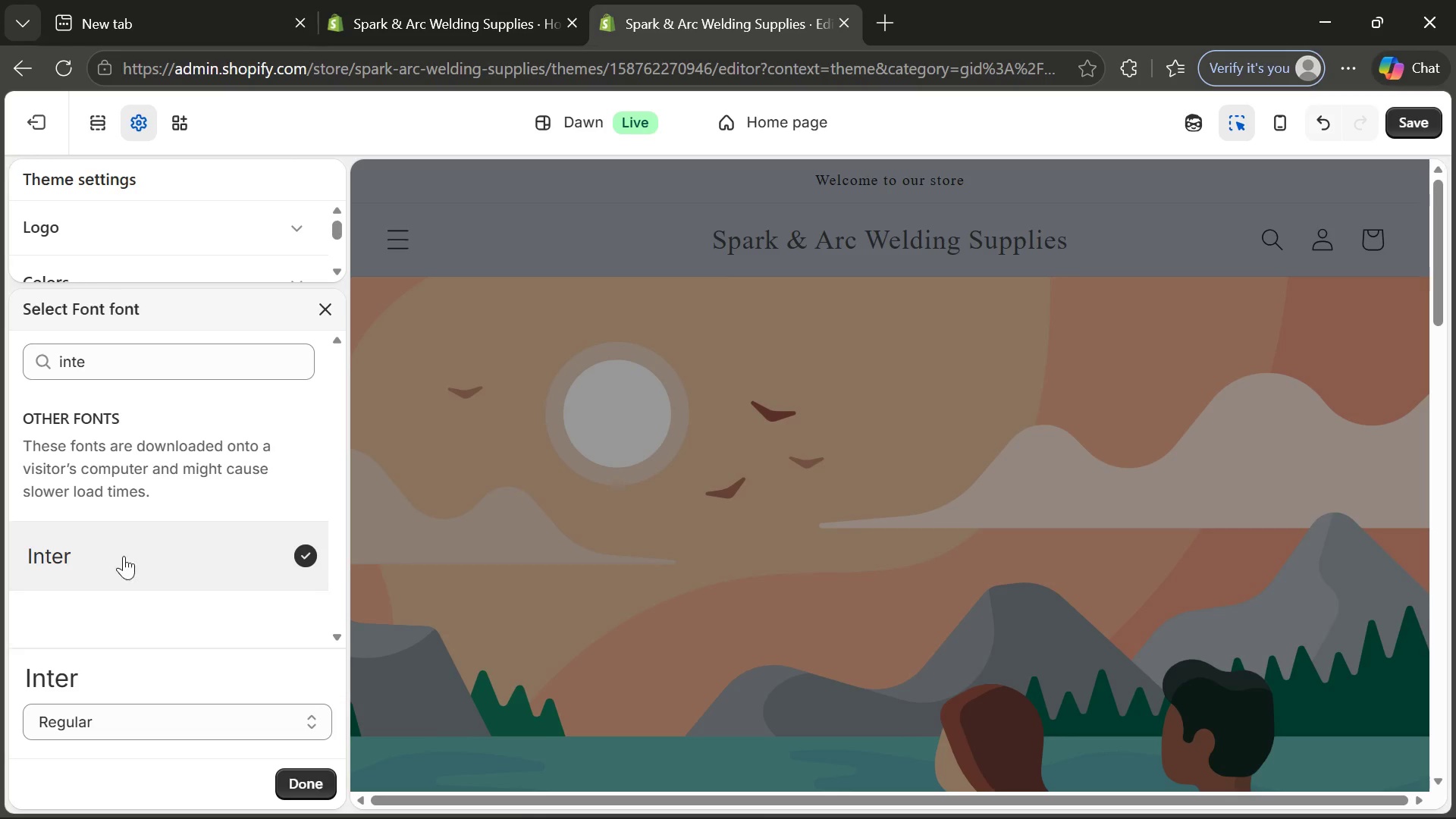 
wait(5.11)
 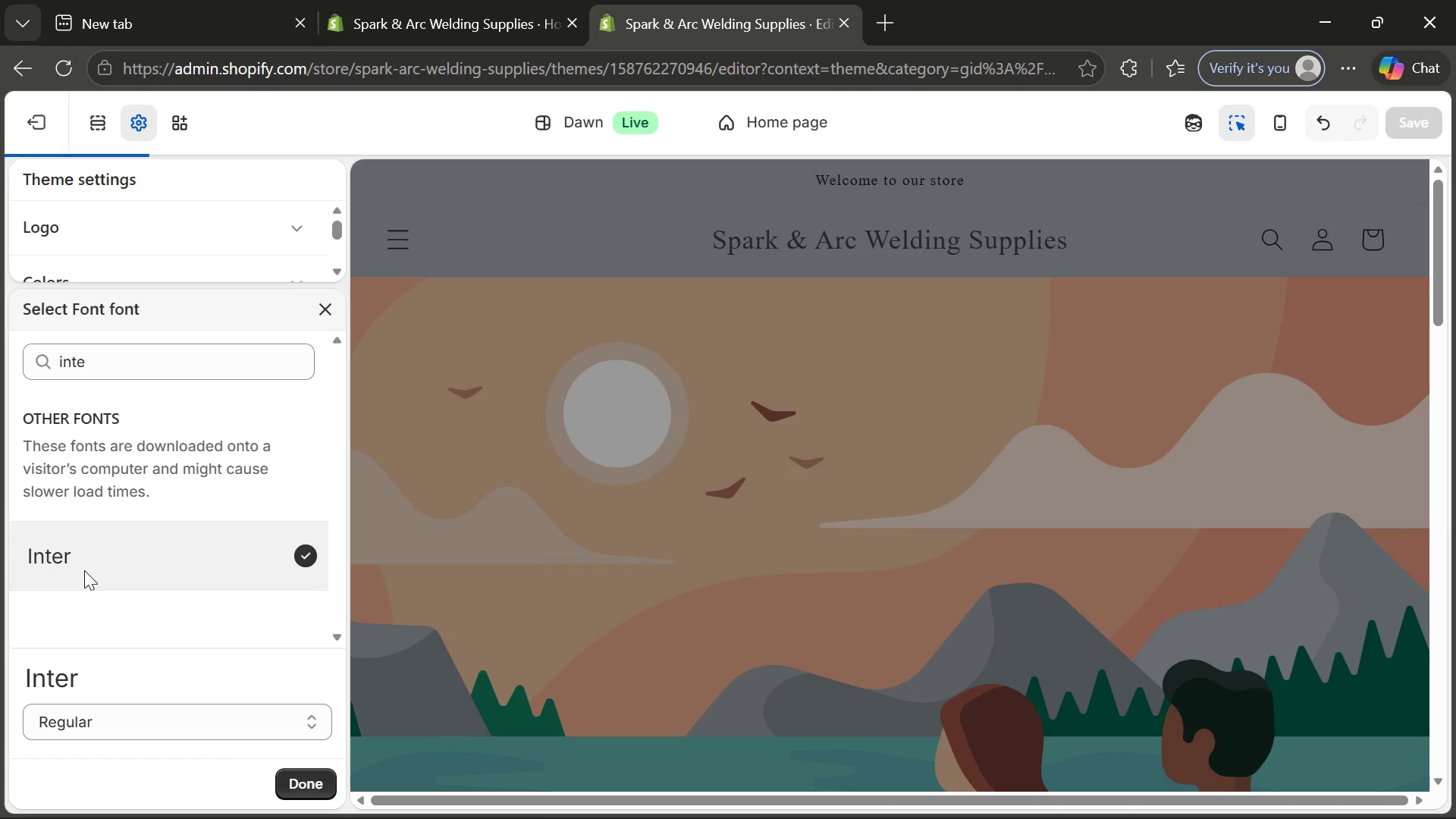 
left_click([310, 779])
 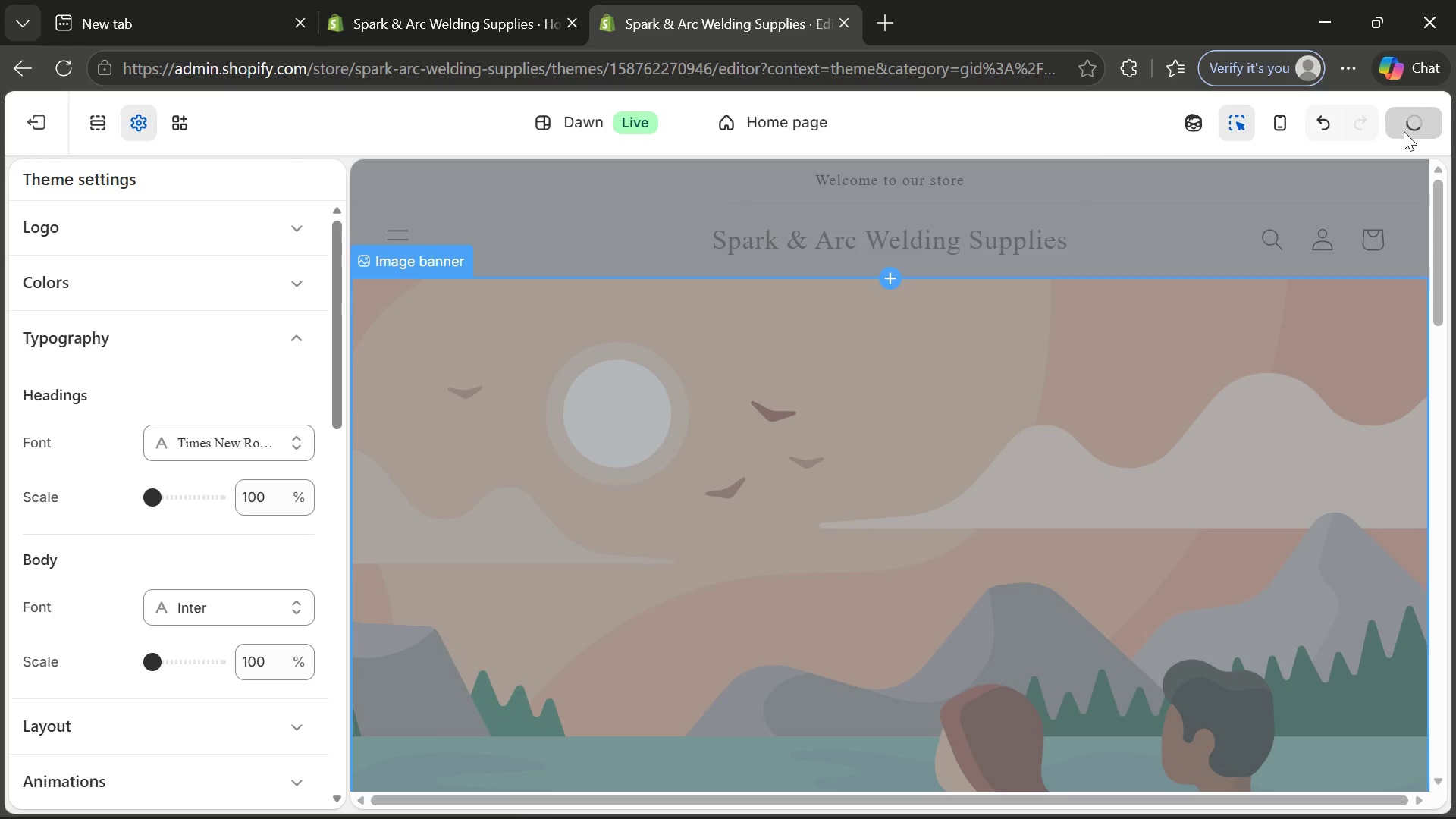 
wait(5.03)
 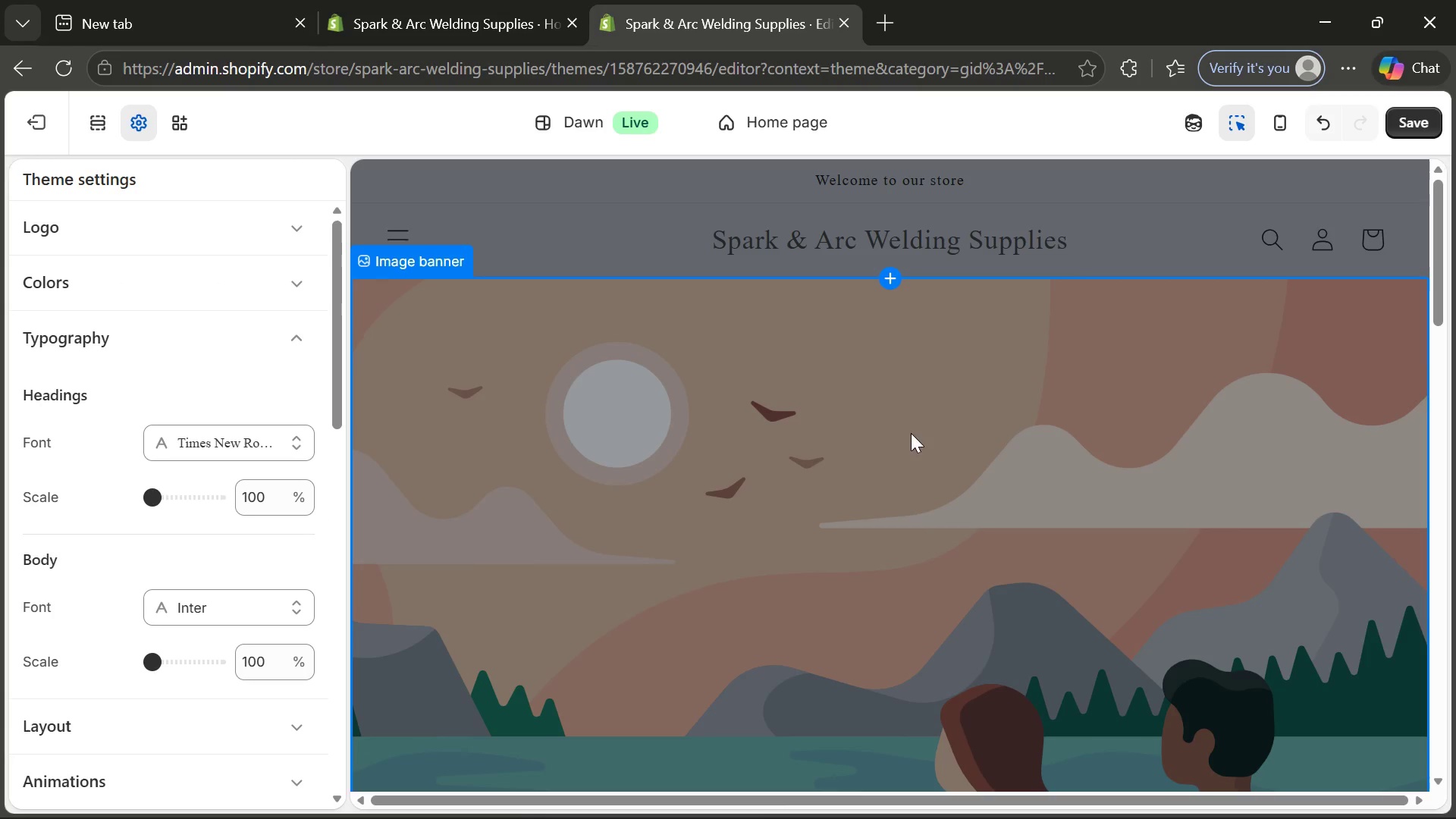 
scroll: coordinate [1215, 520], scroll_direction: down, amount: 3.0
 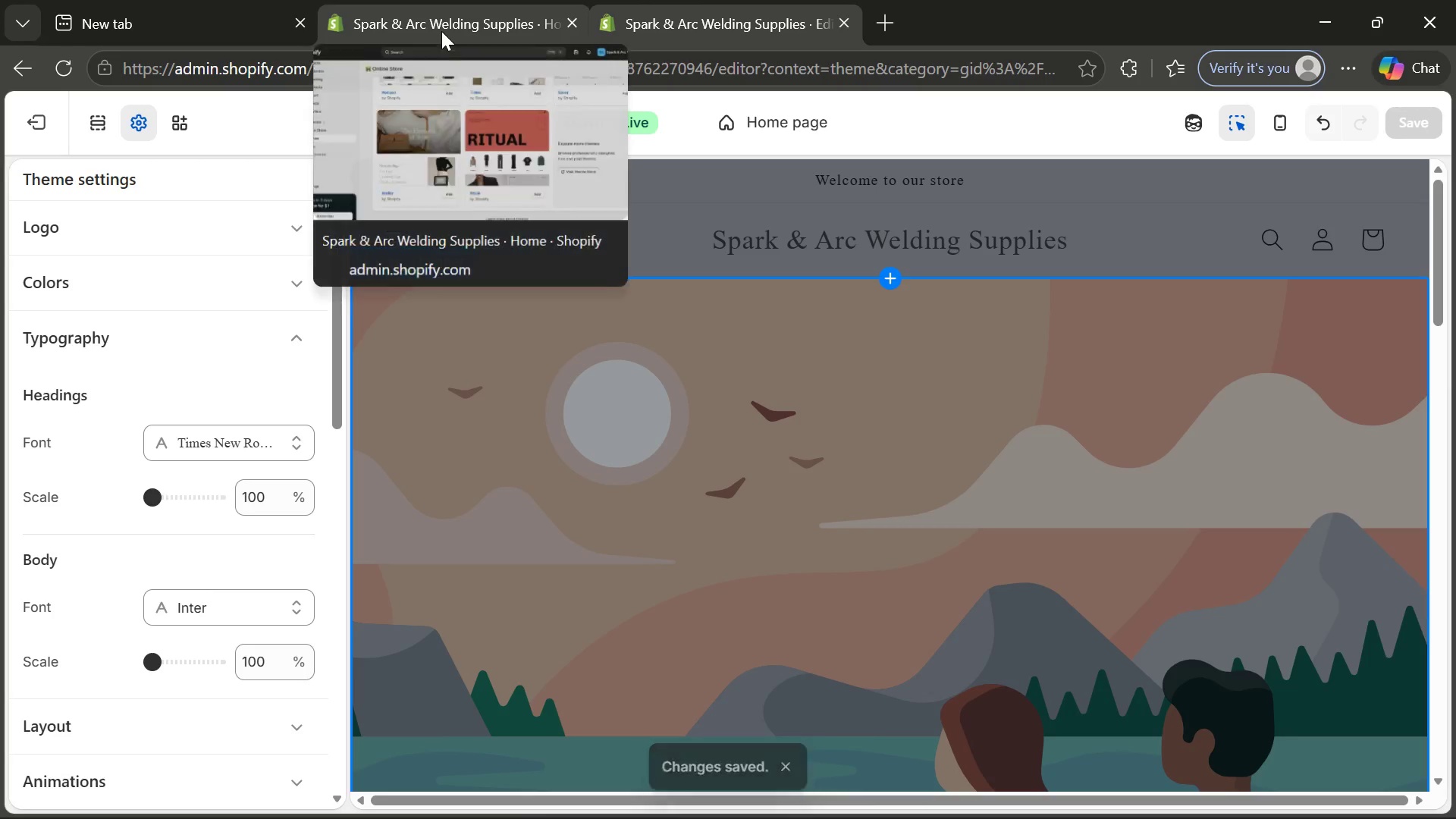 
left_click([441, 31])
 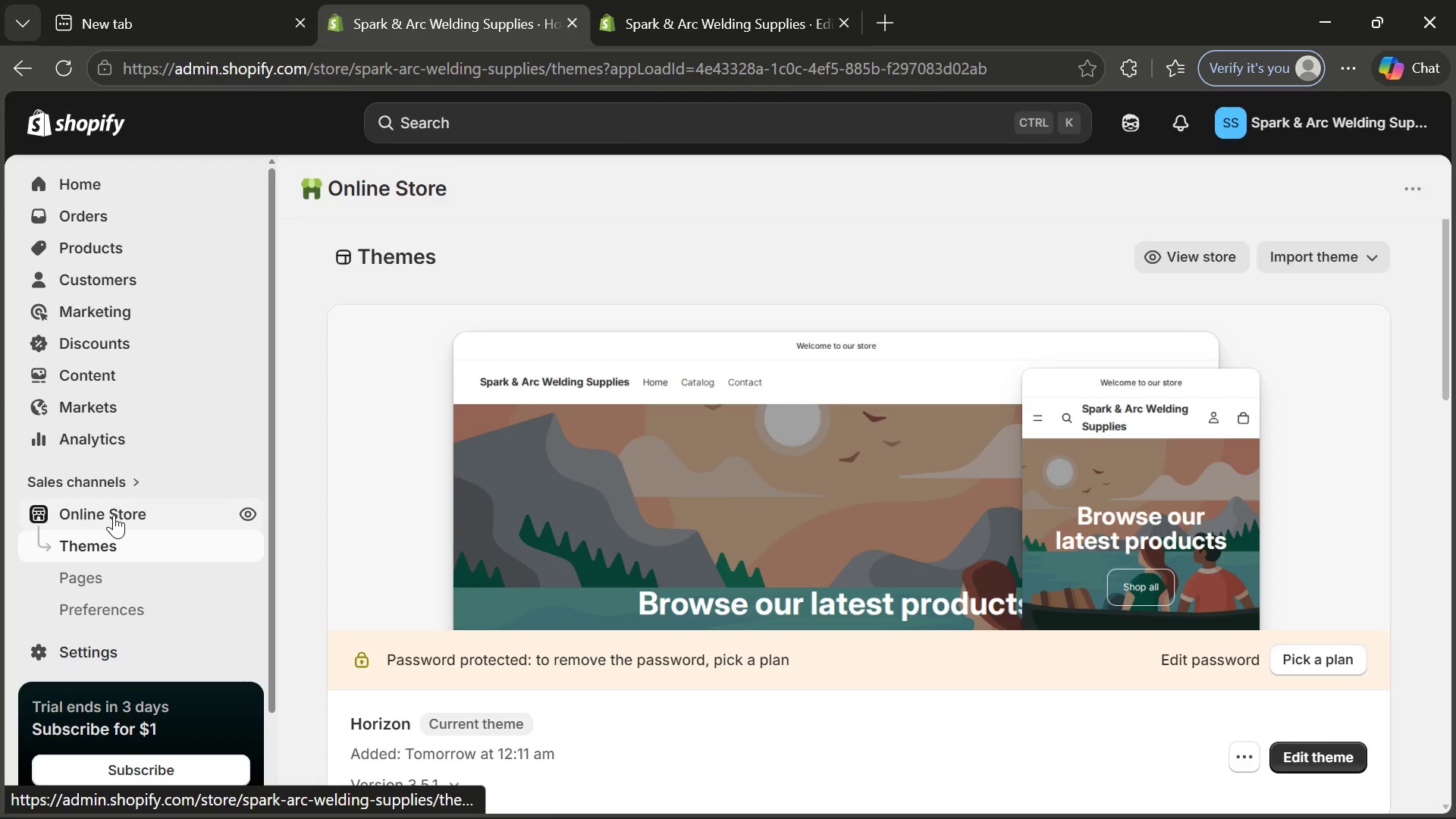 
wait(10.17)
 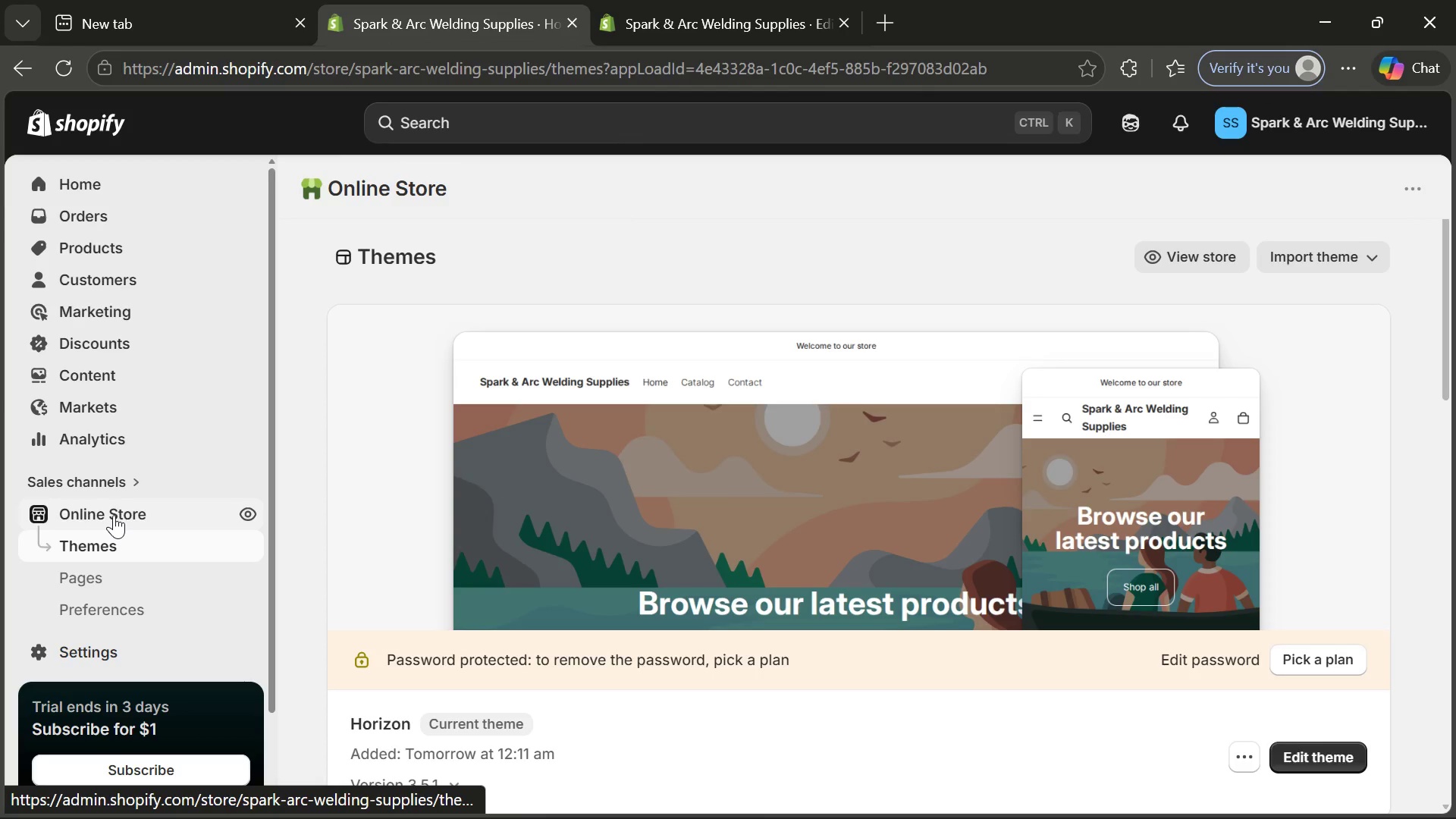 
scroll: coordinate [137, 543], scroll_direction: down, amount: 4.0
 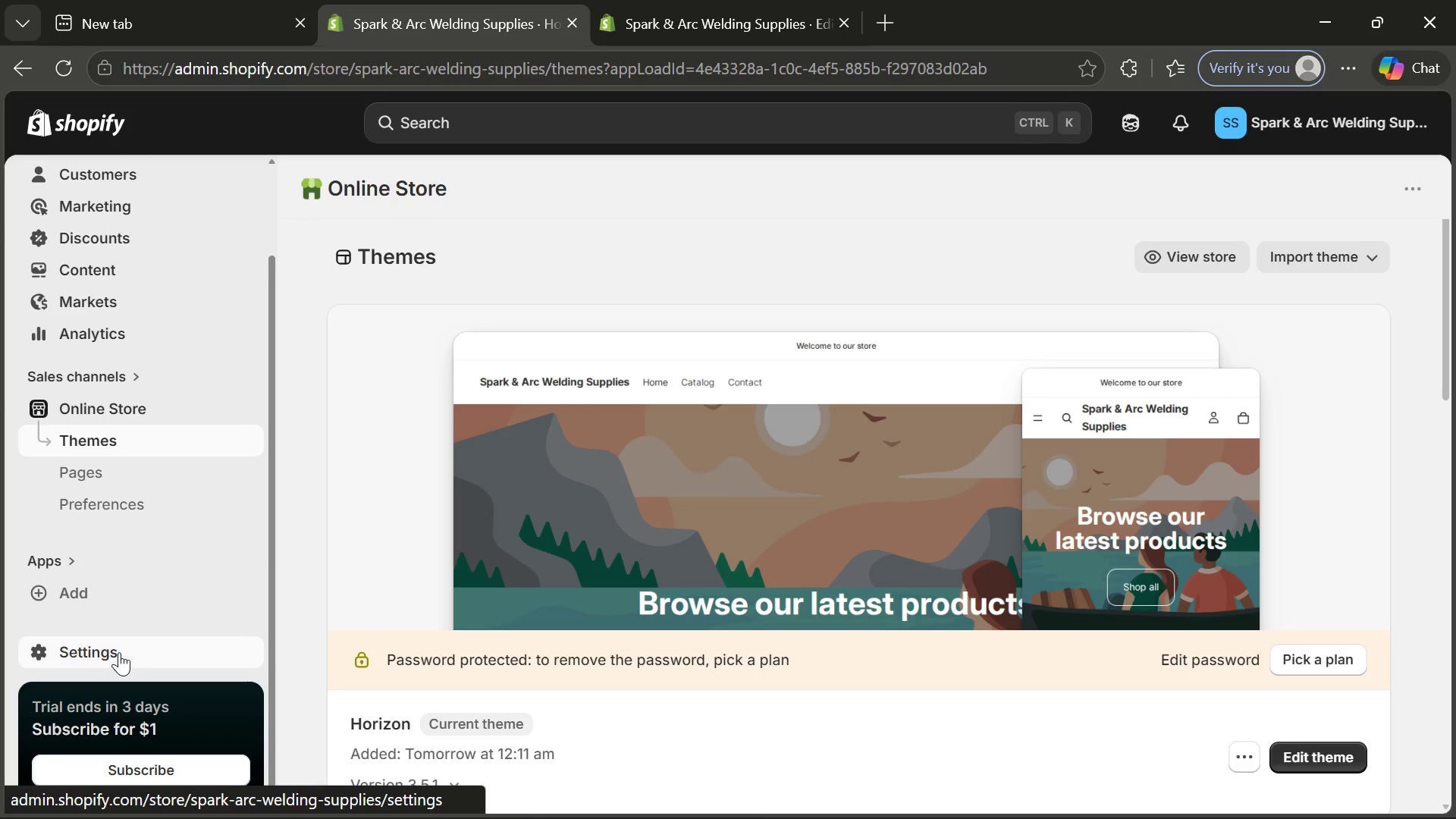 
left_click([119, 652])
 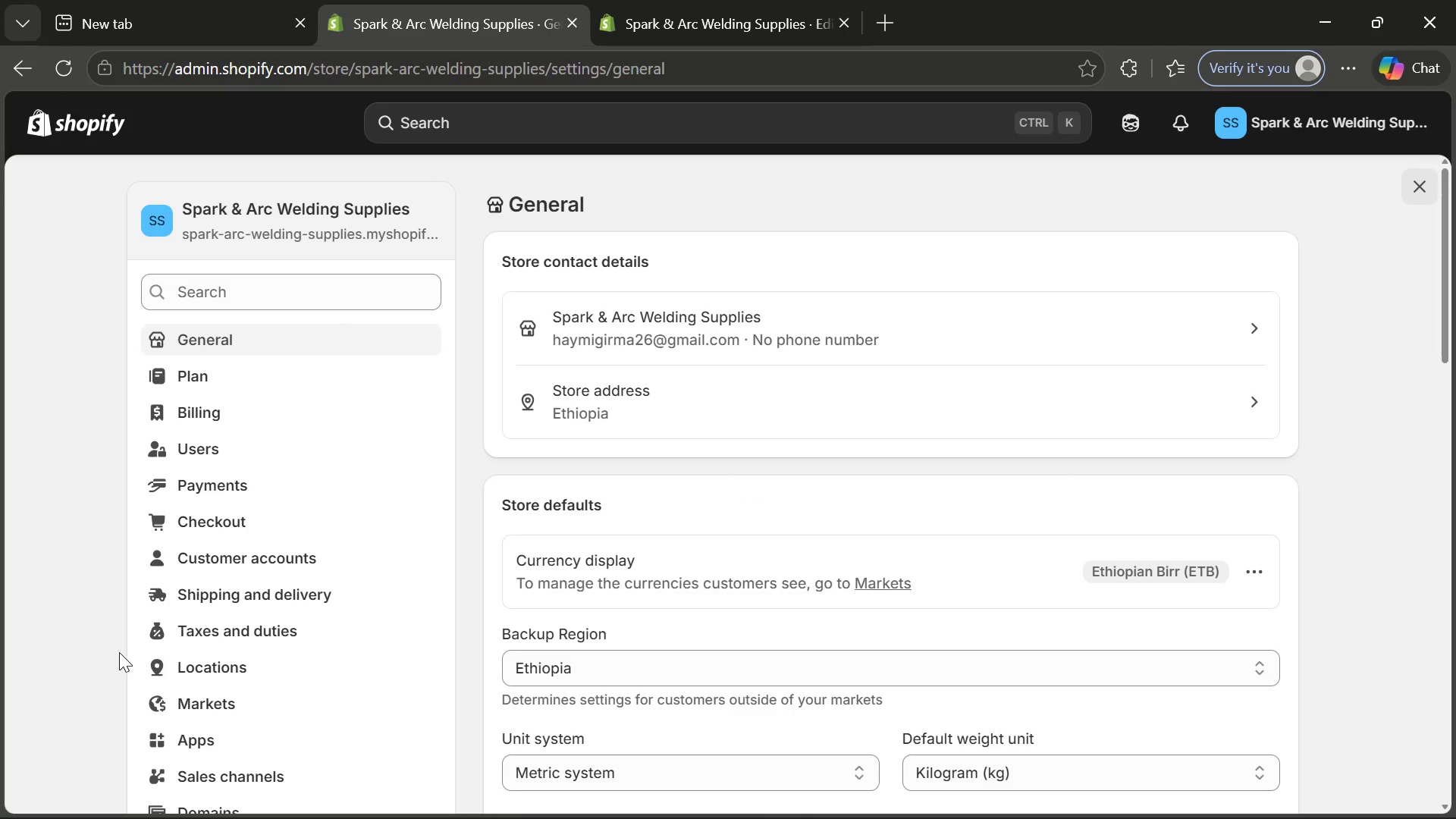 
wait(10.53)
 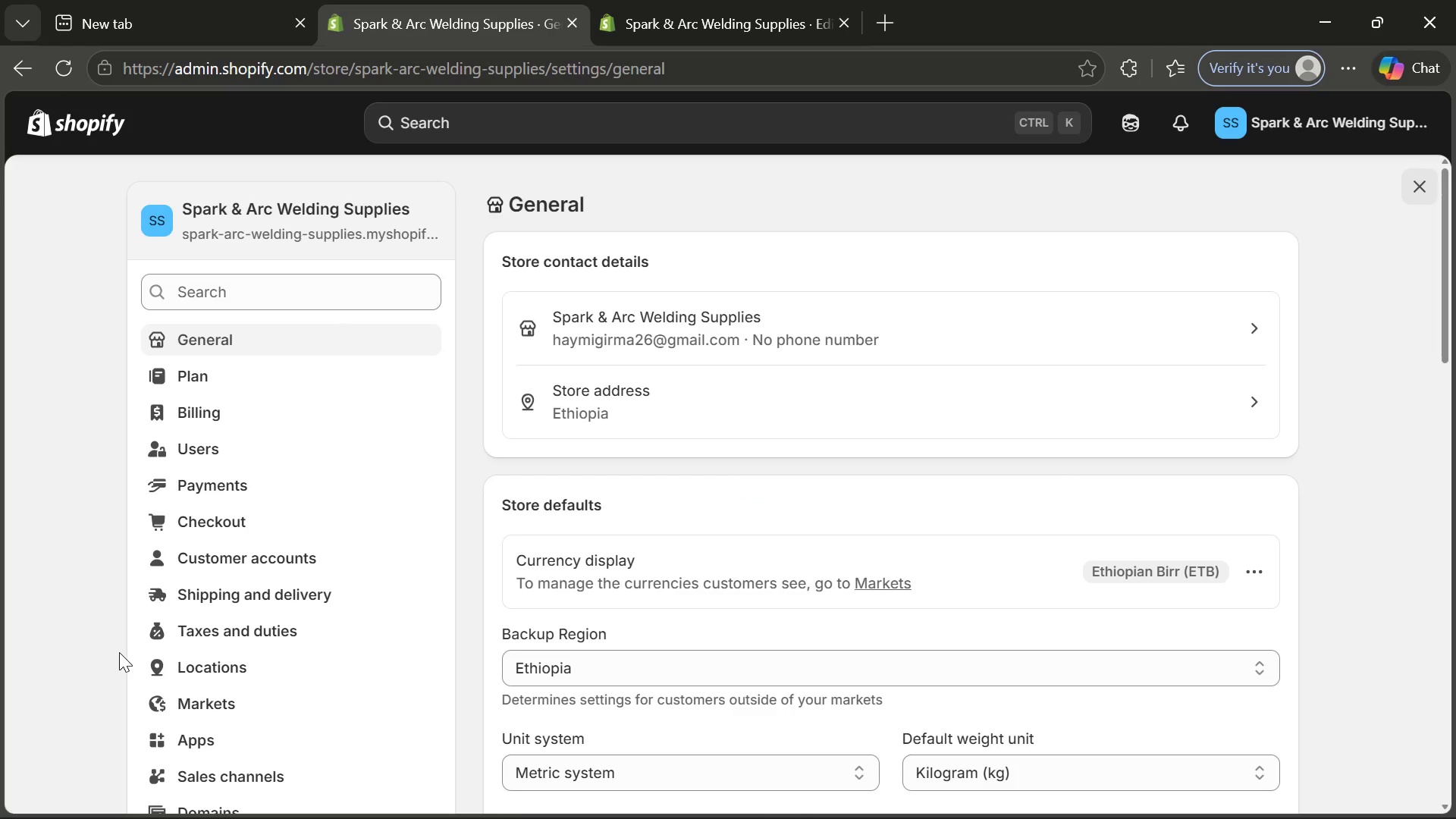 
scroll: coordinate [199, 466], scroll_direction: down, amount: 5.0
 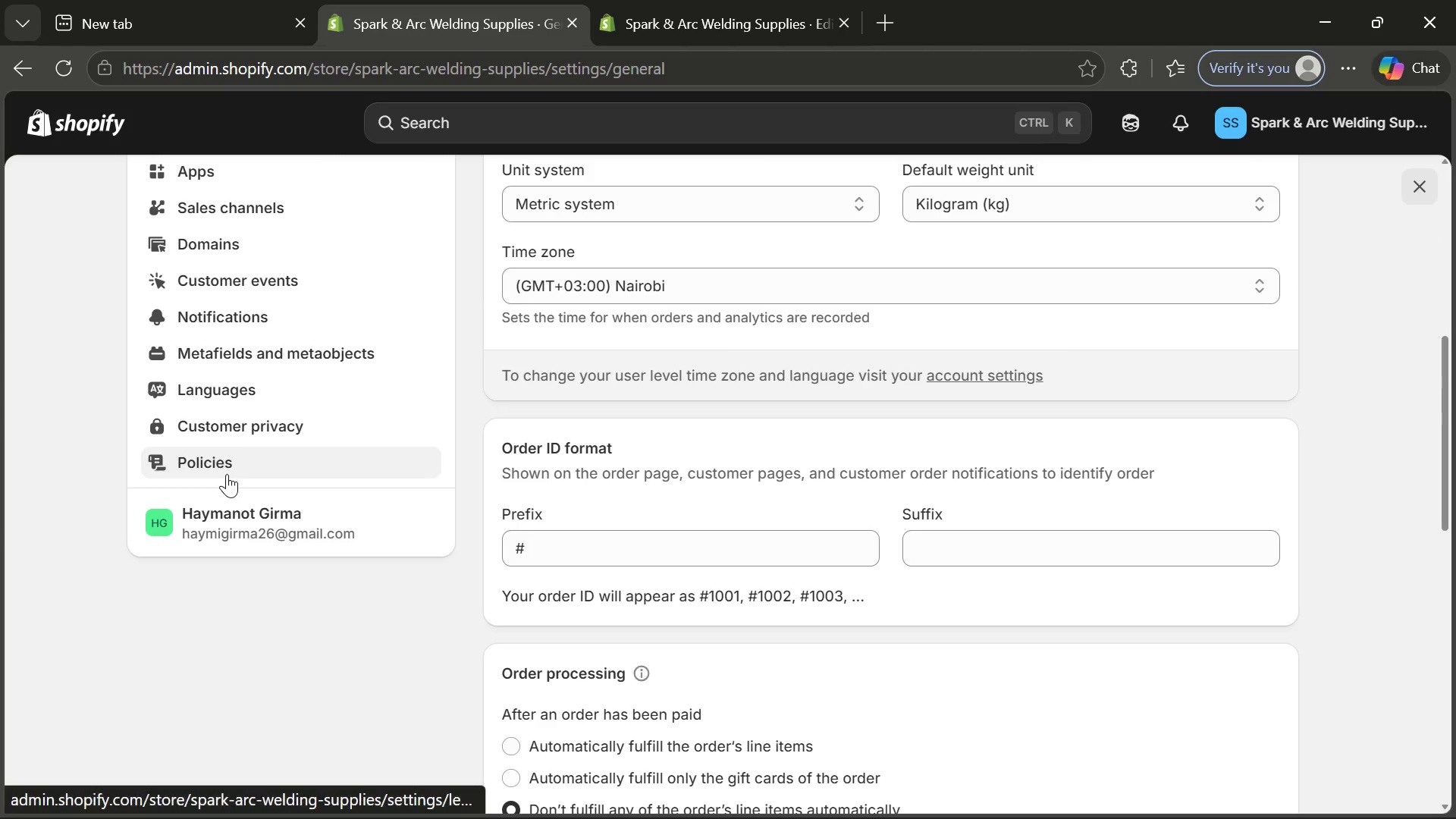 
left_click([227, 472])
 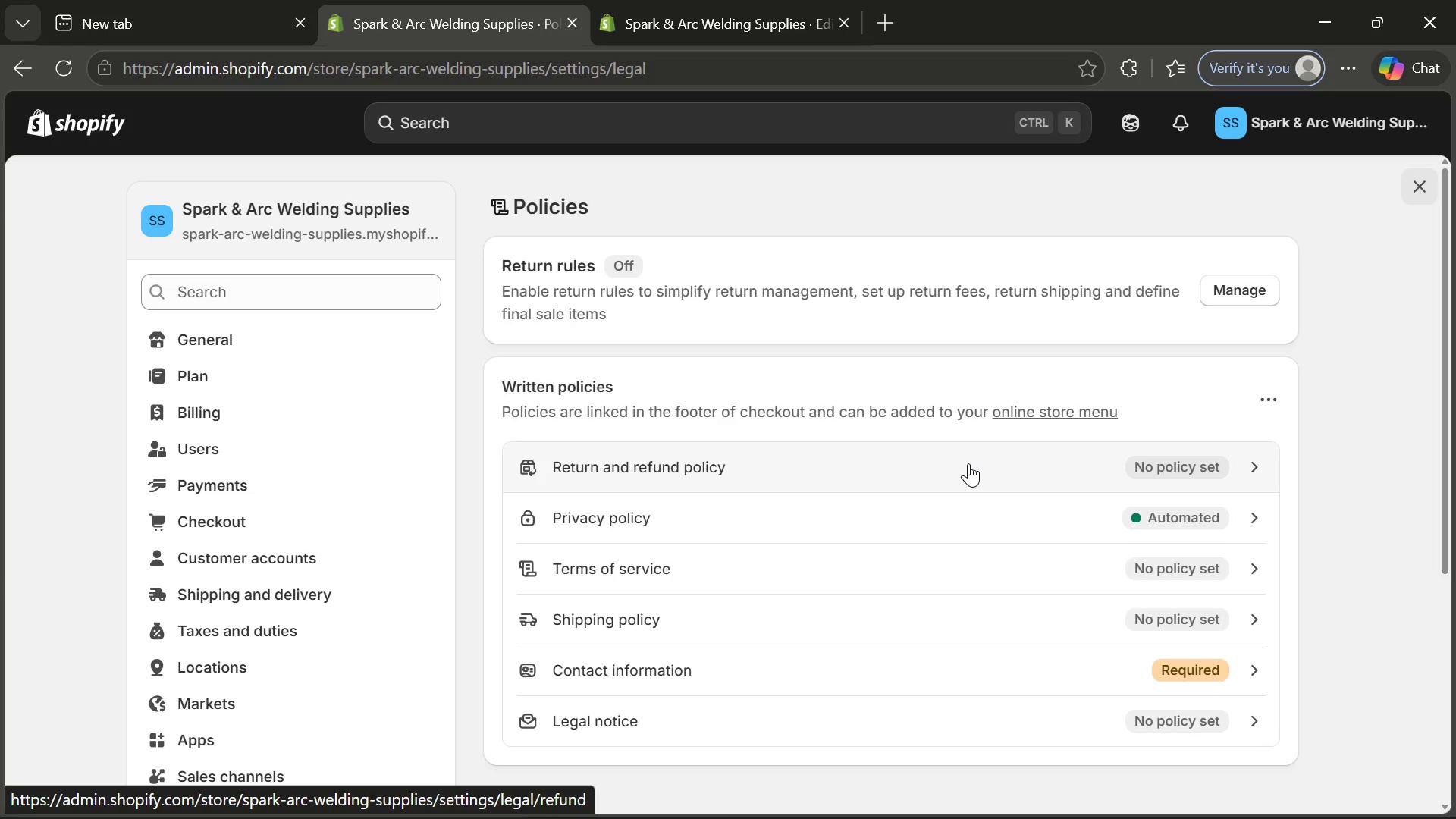 
wait(11.19)
 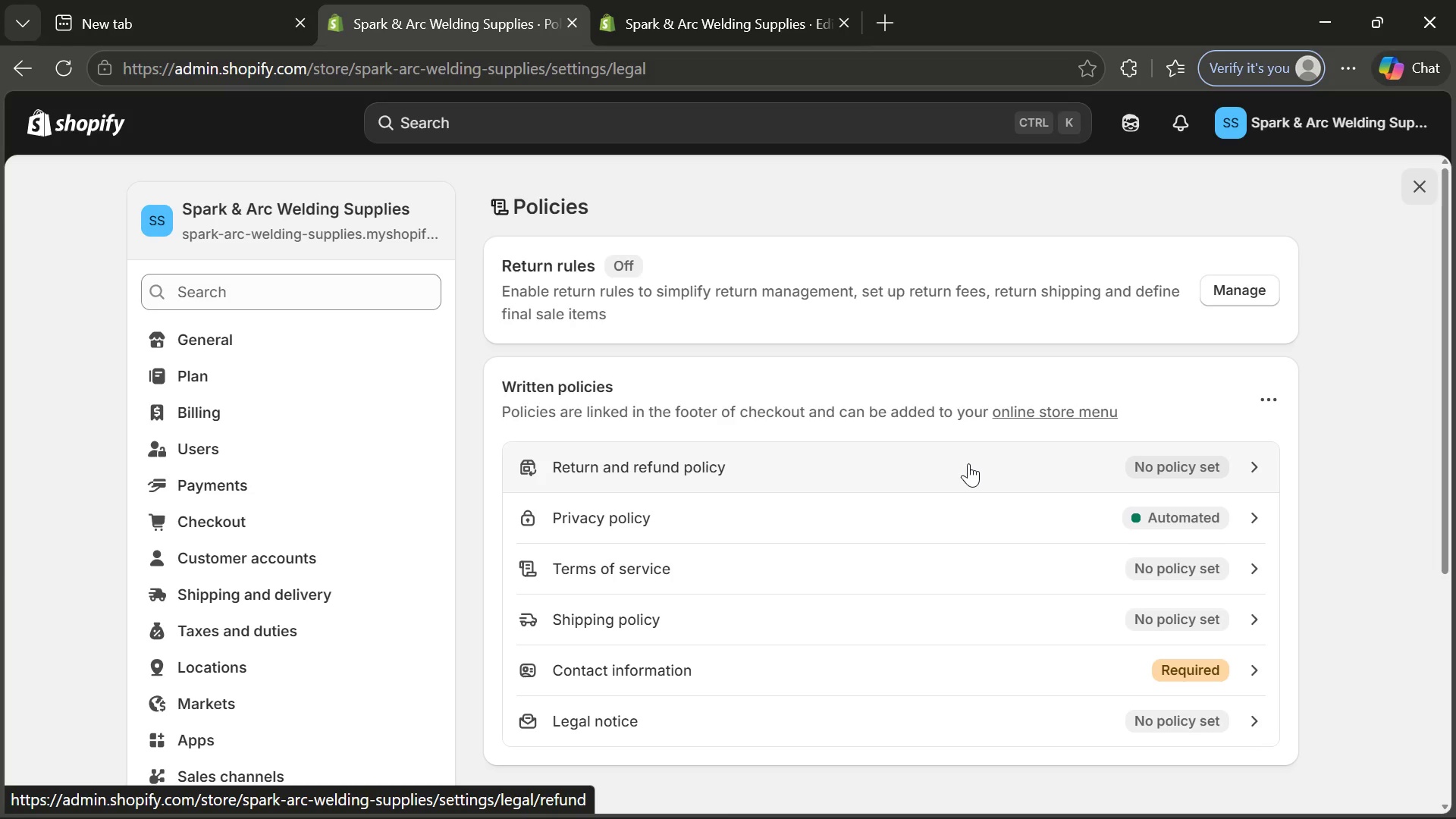 
left_click([918, 537])
 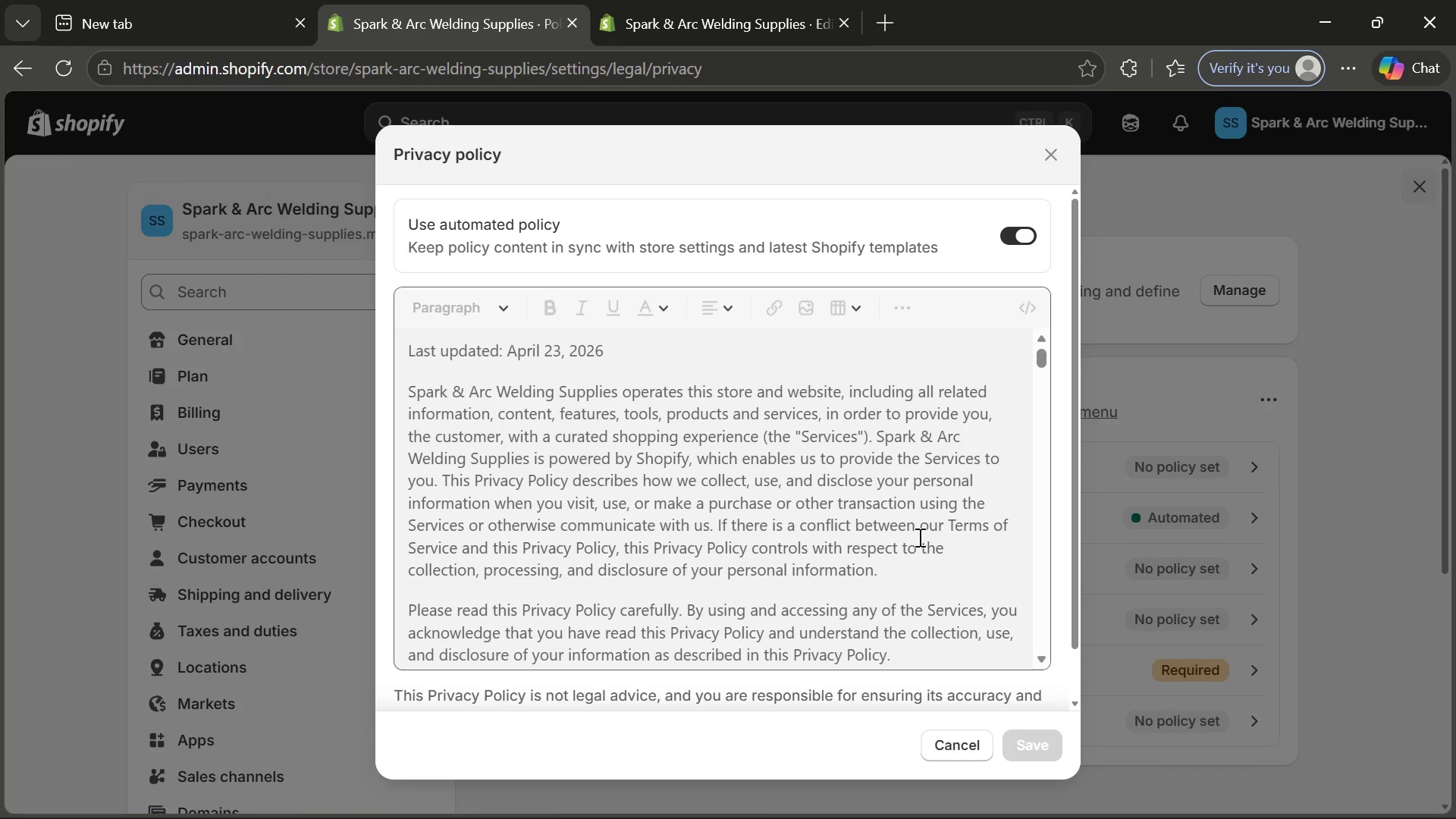 
left_click([707, 568])
 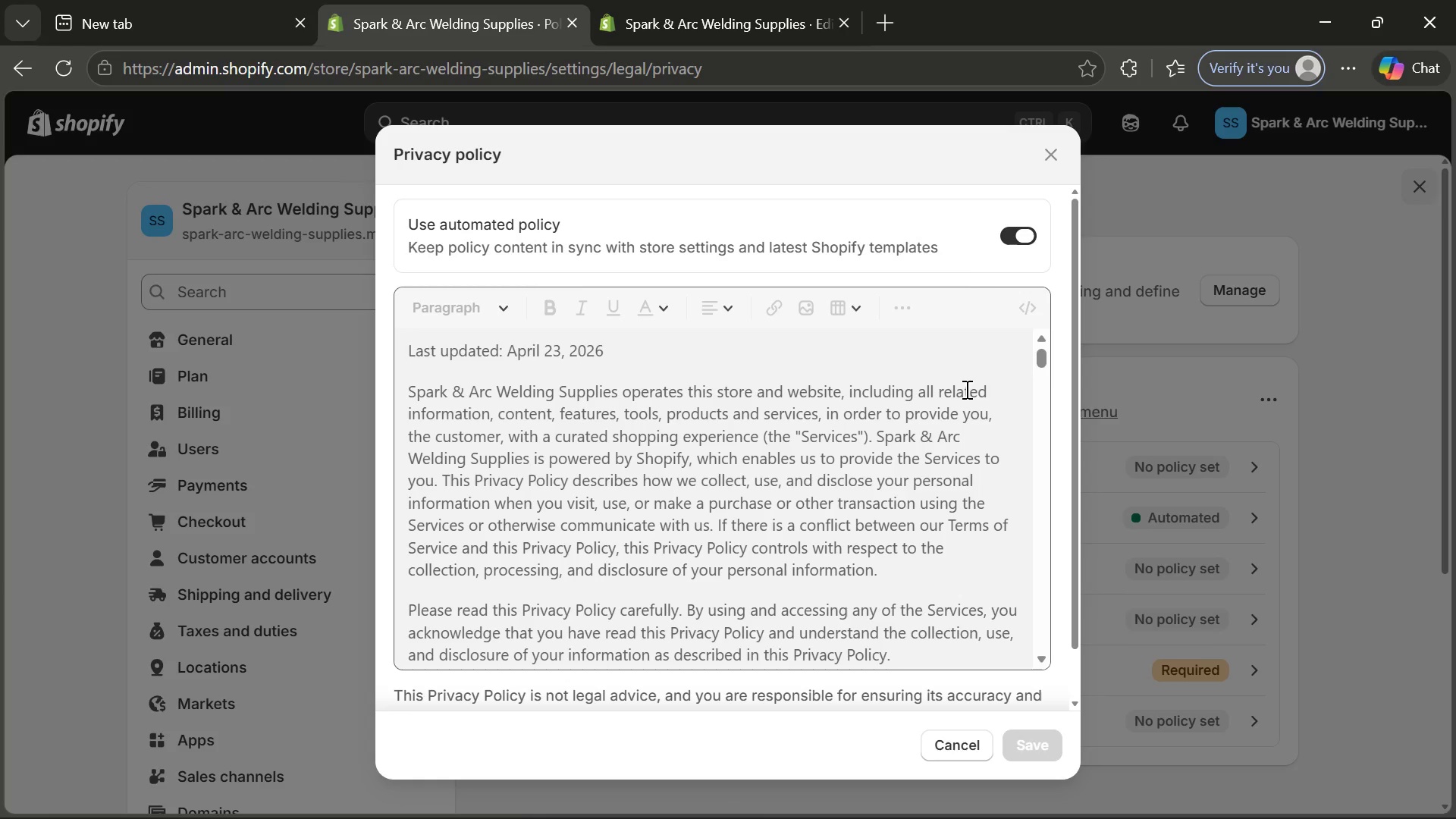 
left_click([1016, 234])
 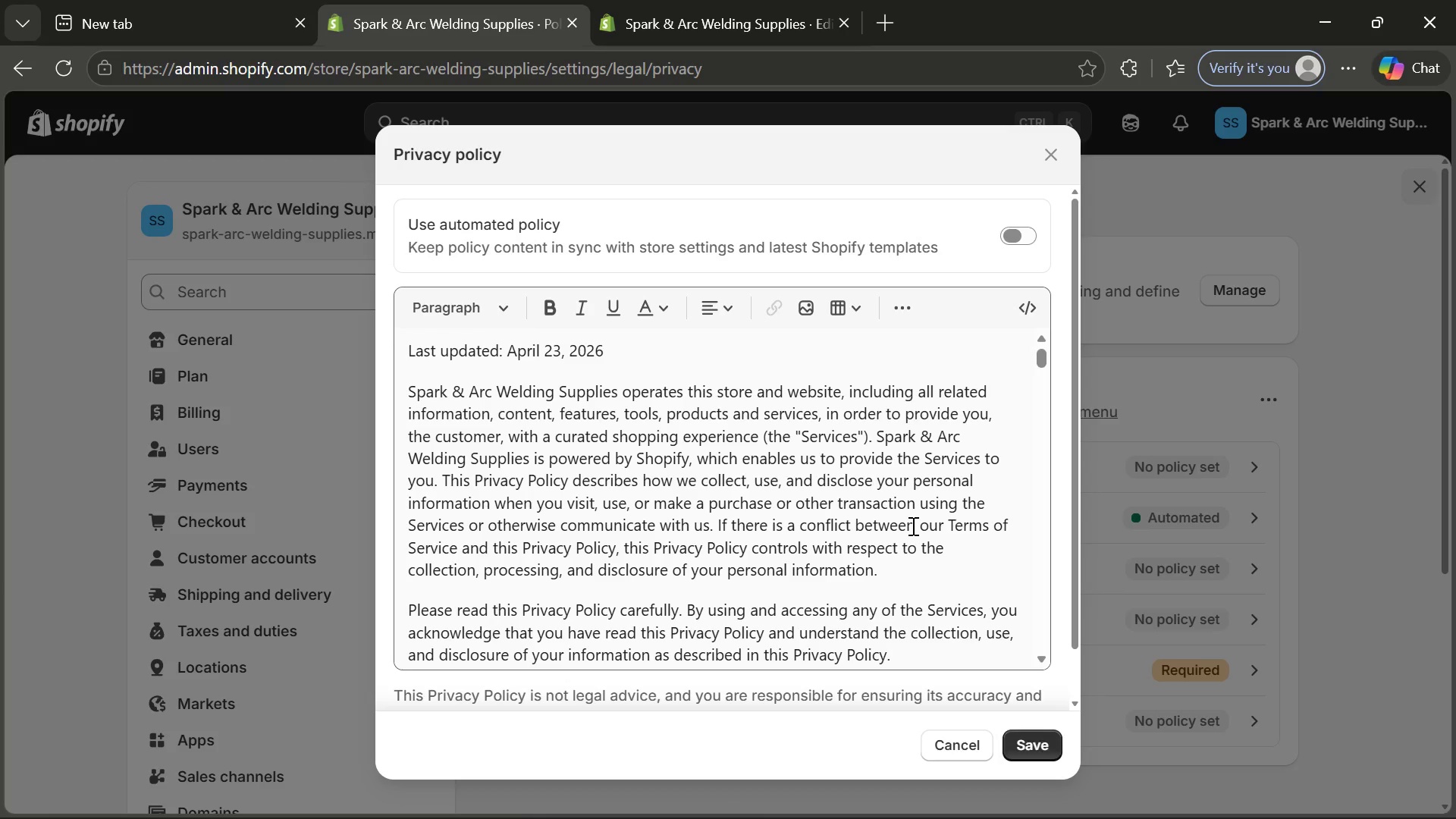 
left_click([912, 526])
 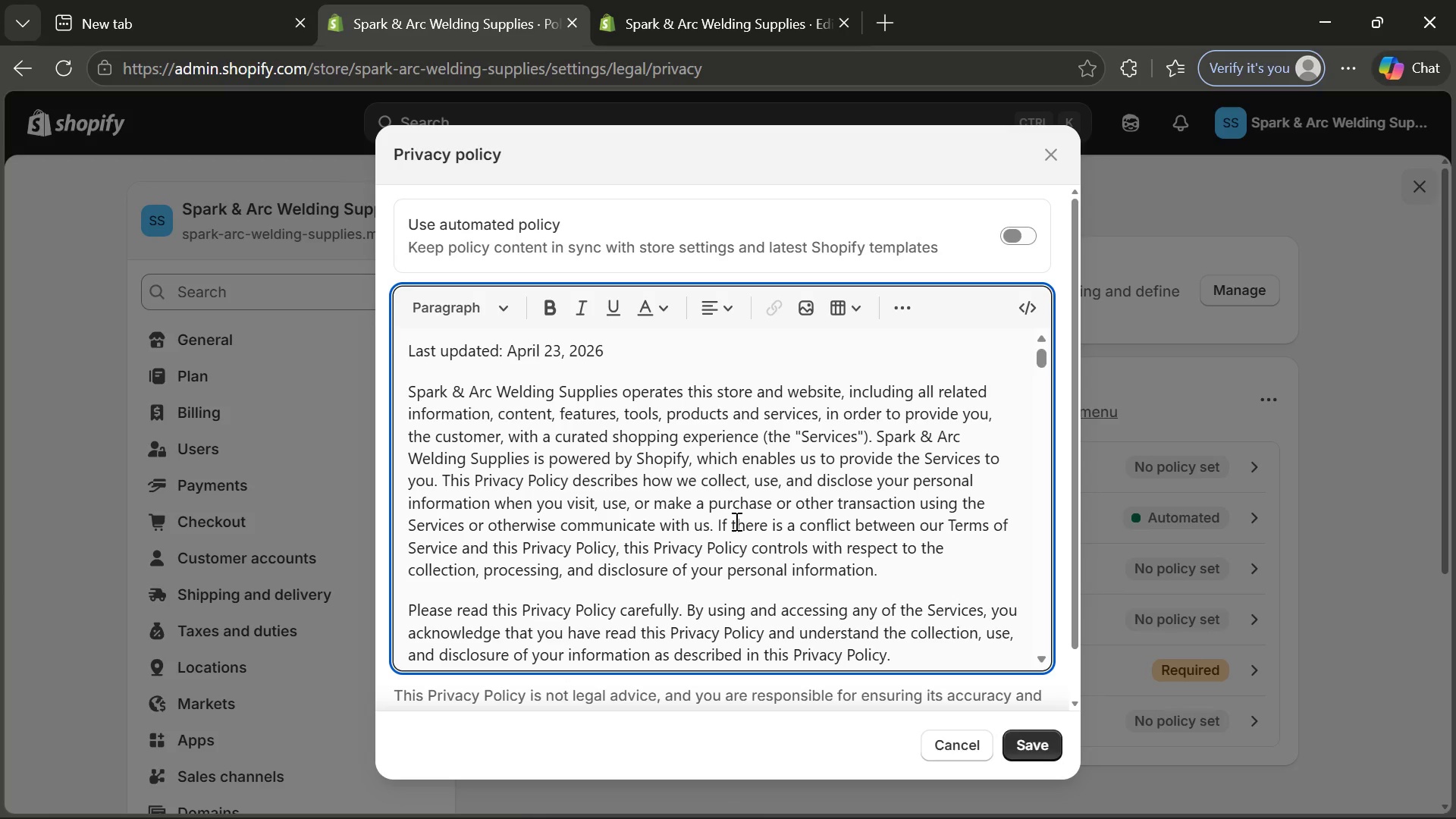 
wait(18.06)
 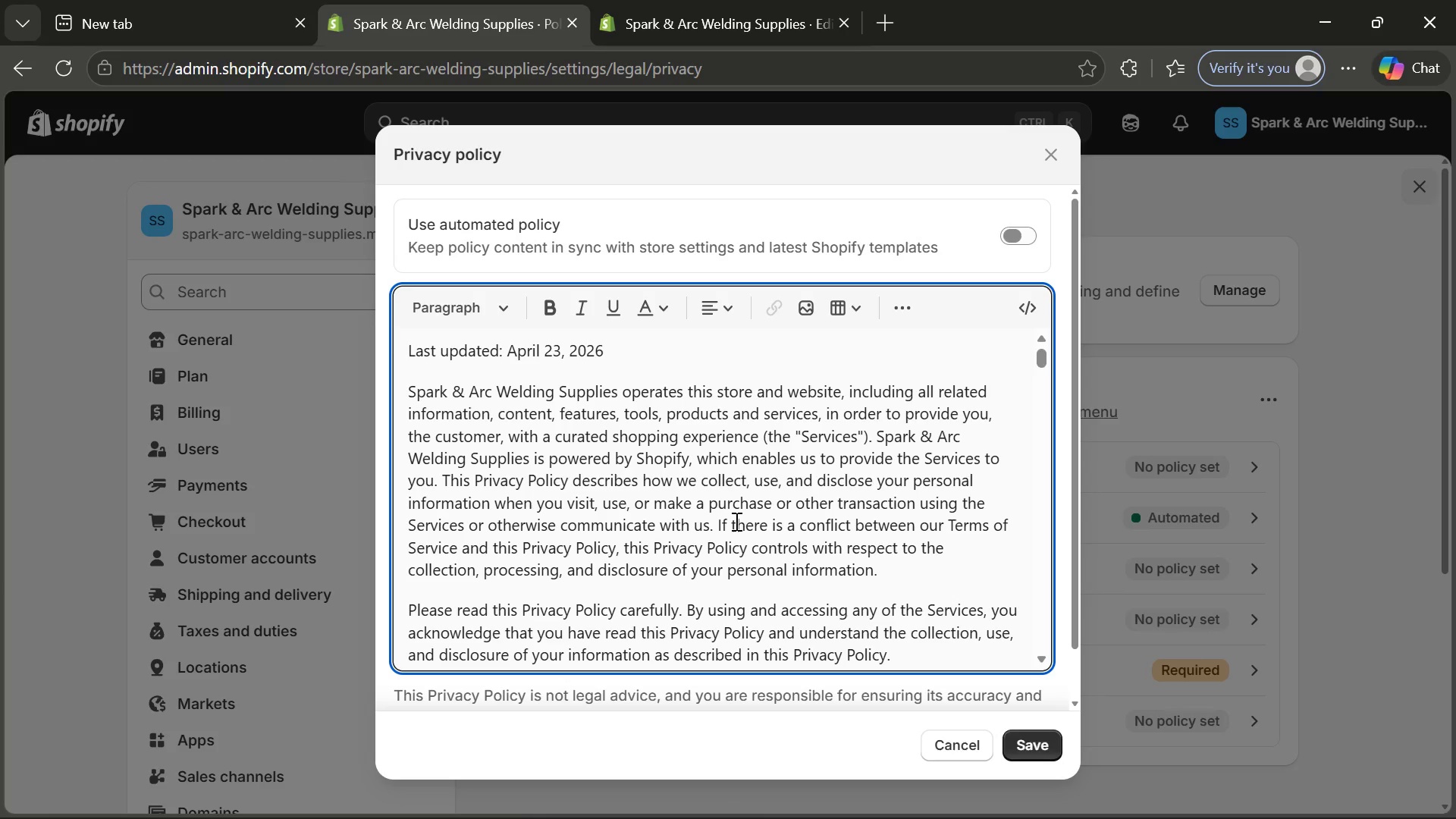 
scroll: coordinate [604, 462], scroll_direction: down, amount: 7.0
 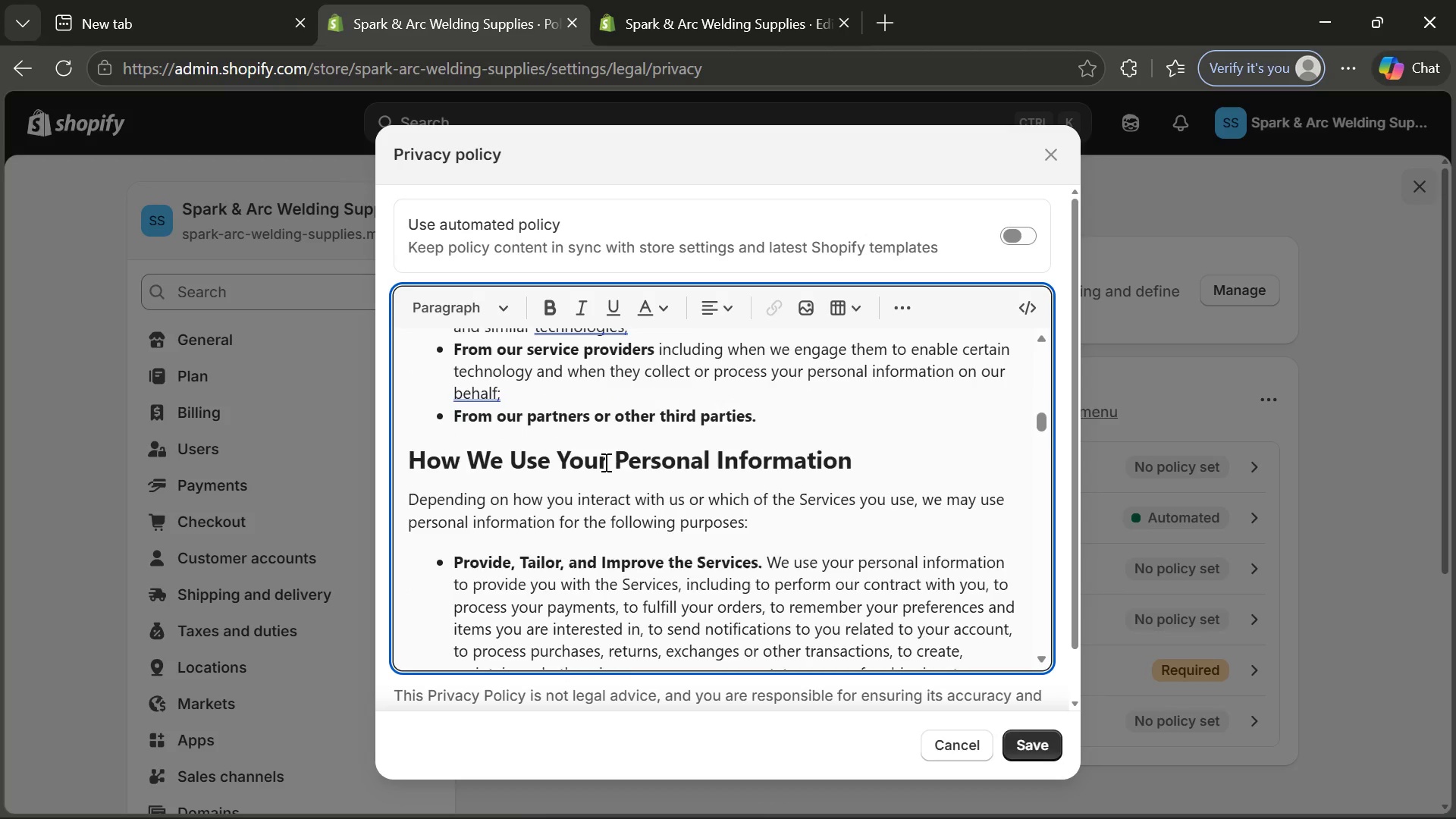 
scroll: coordinate [604, 462], scroll_direction: up, amount: 2.0
 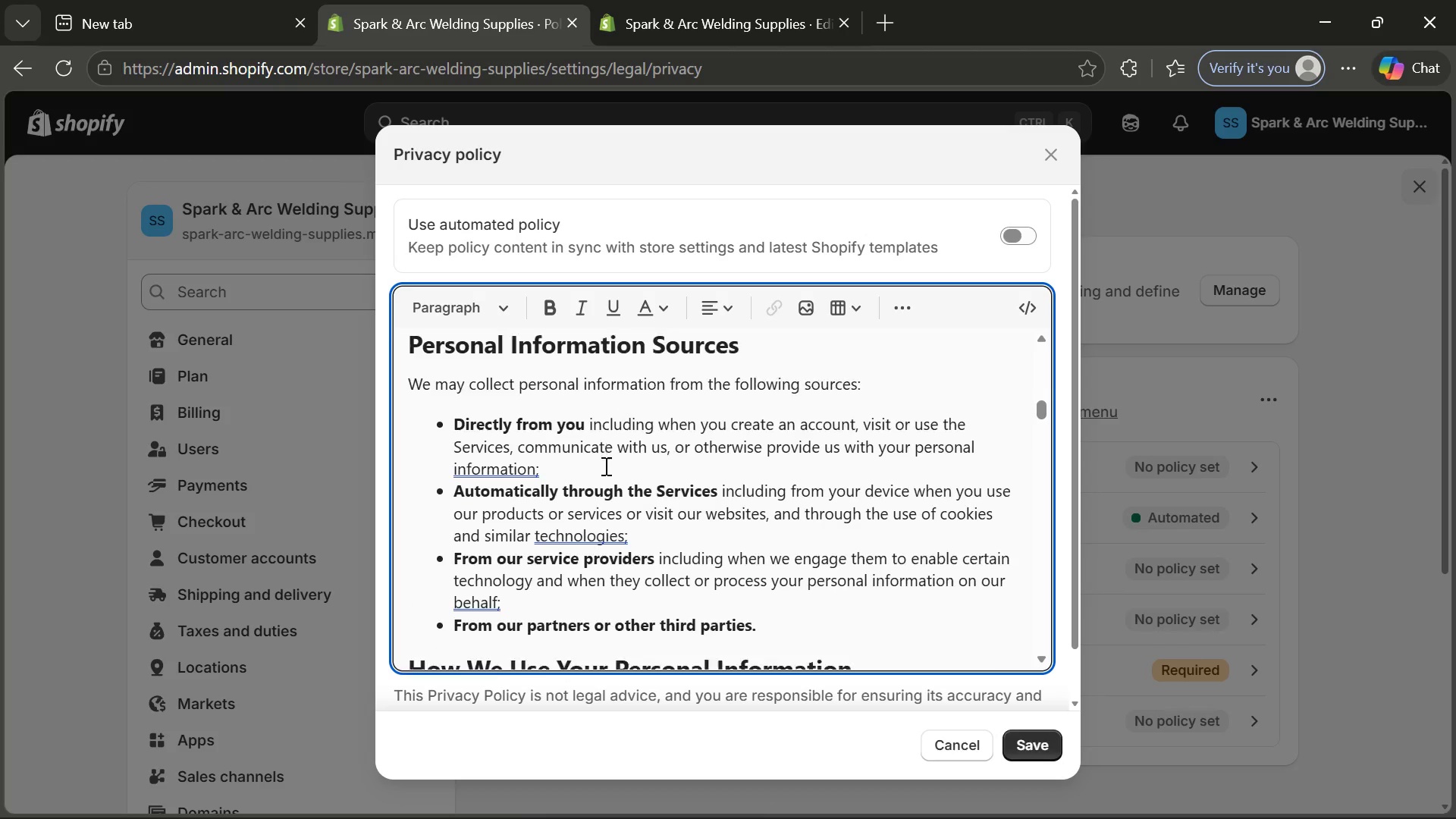 
scroll: coordinate [605, 466], scroll_direction: down, amount: 11.0
 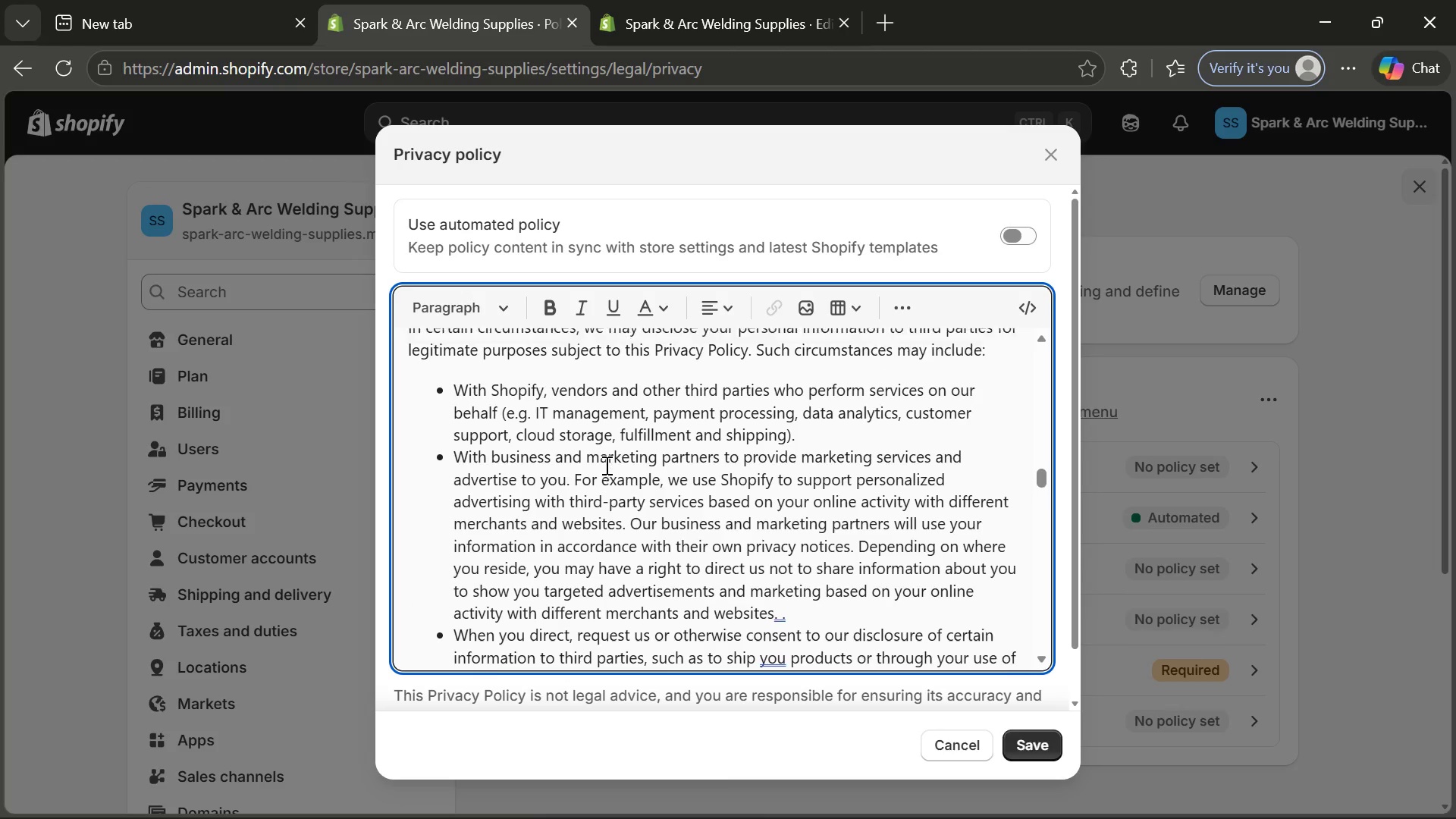 
scroll: coordinate [605, 465], scroll_direction: up, amount: 2.0
 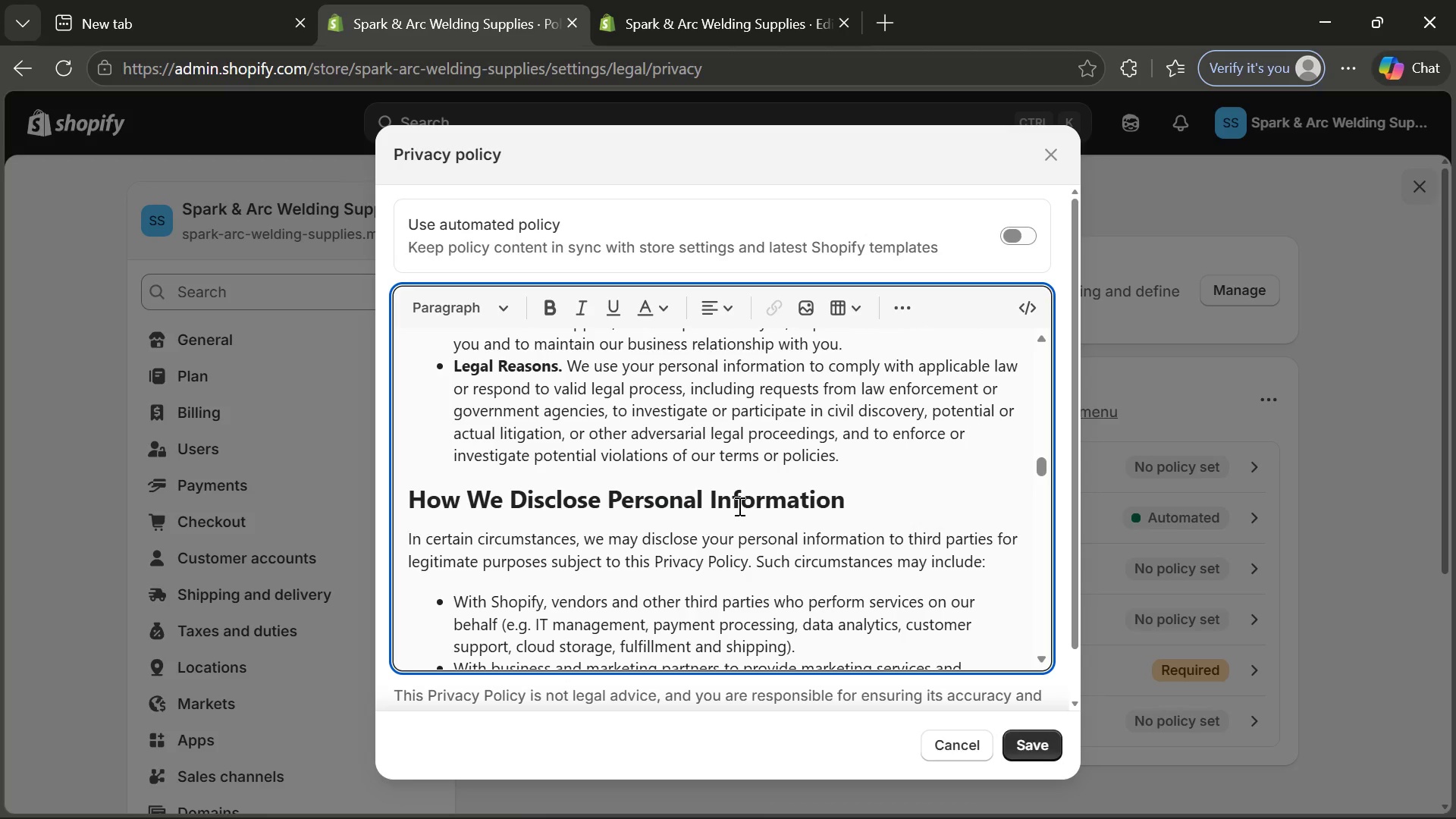 
scroll: coordinate [738, 506], scroll_direction: down, amount: 2.0
 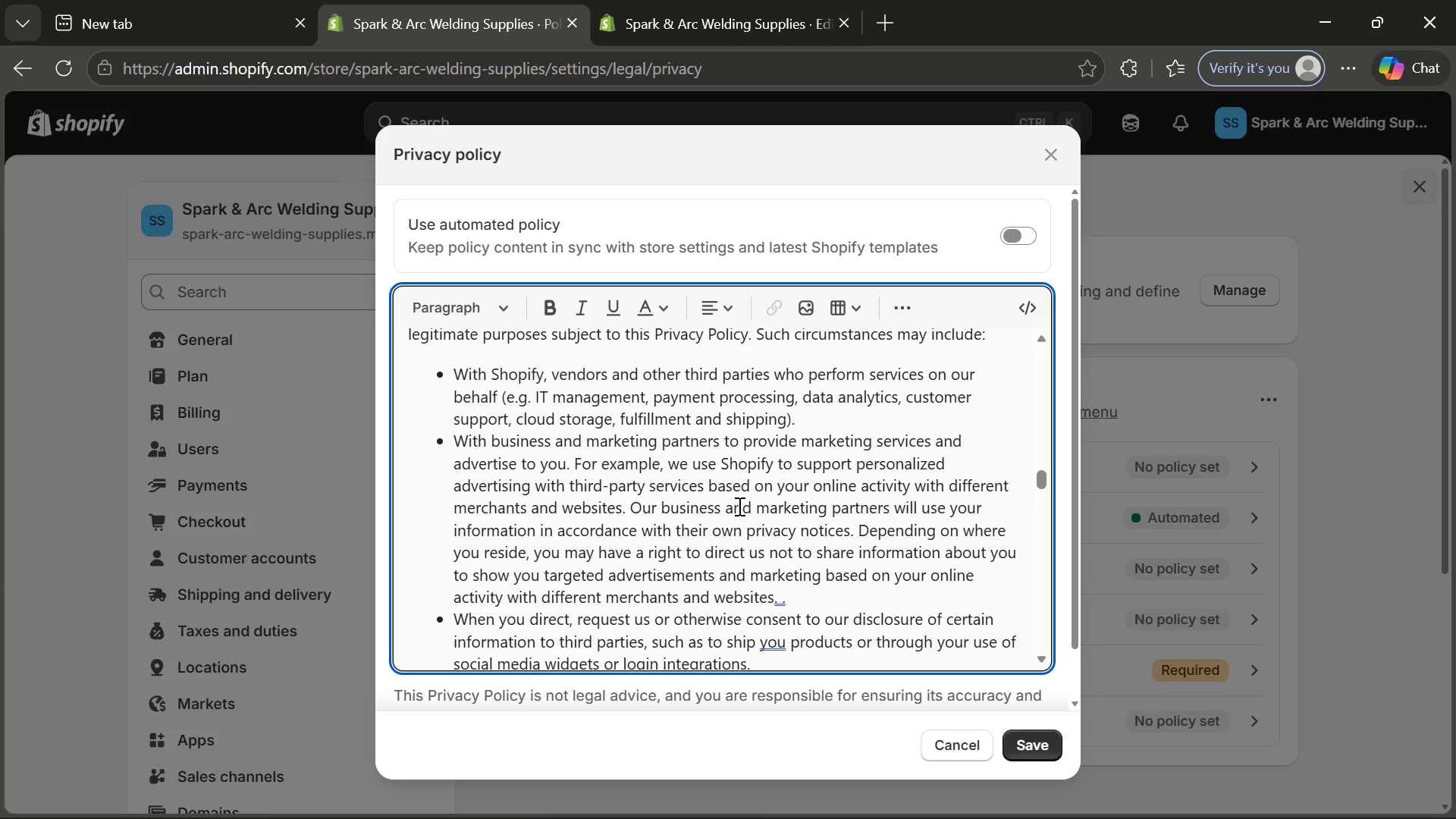 
scroll: coordinate [741, 491], scroll_direction: up, amount: 24.0
 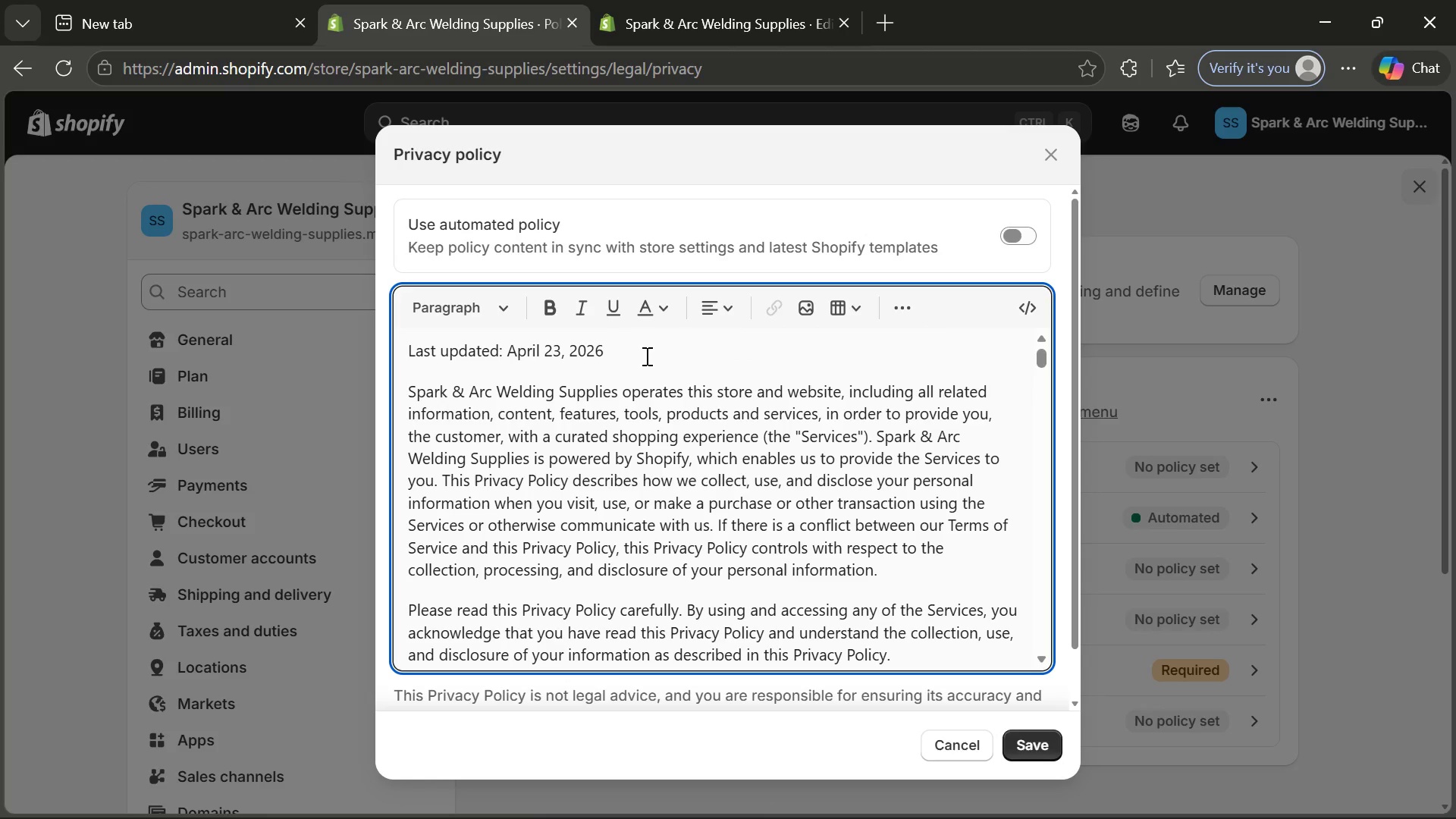 
left_click([646, 356])
 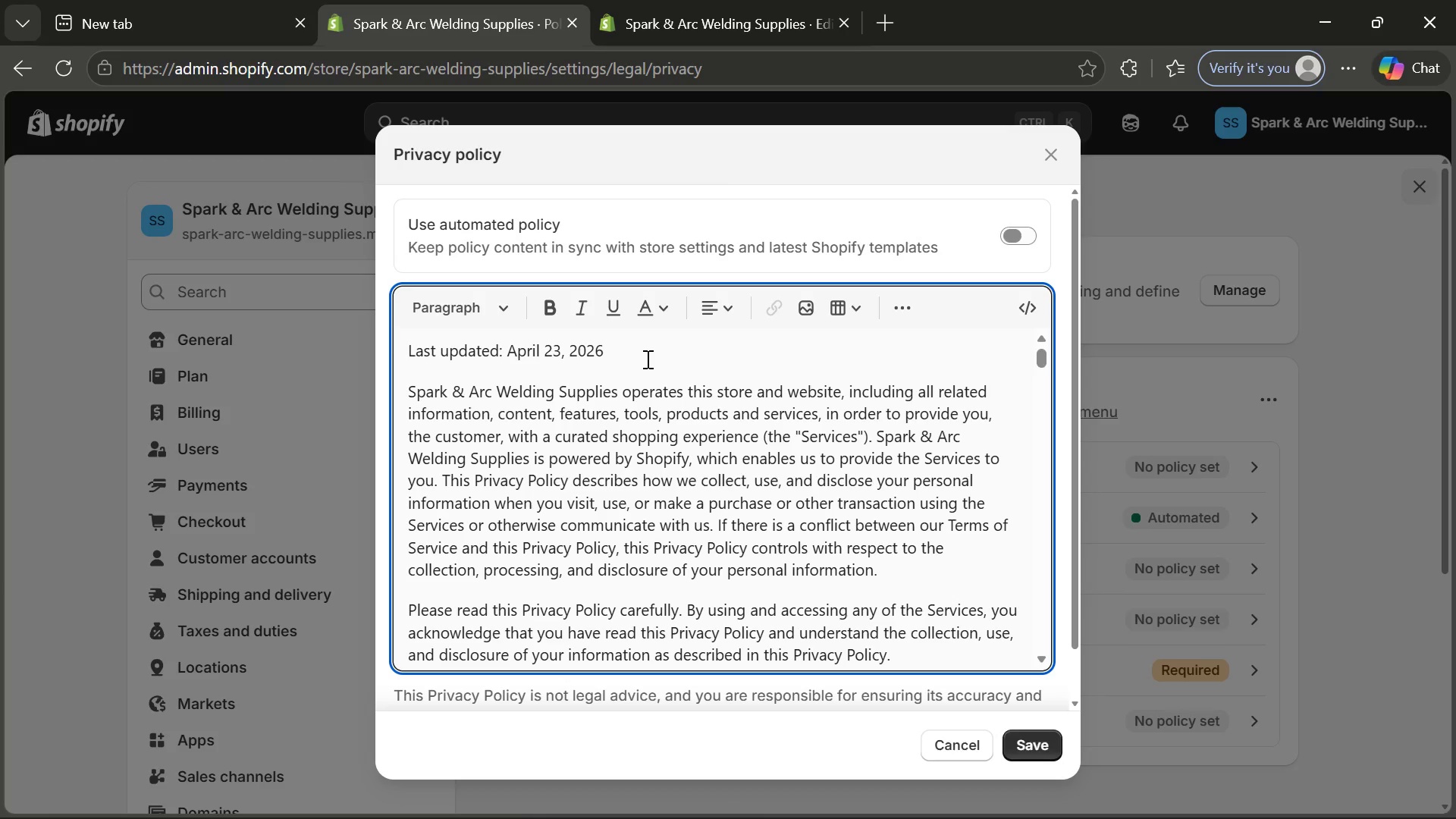 
key(Enter)
 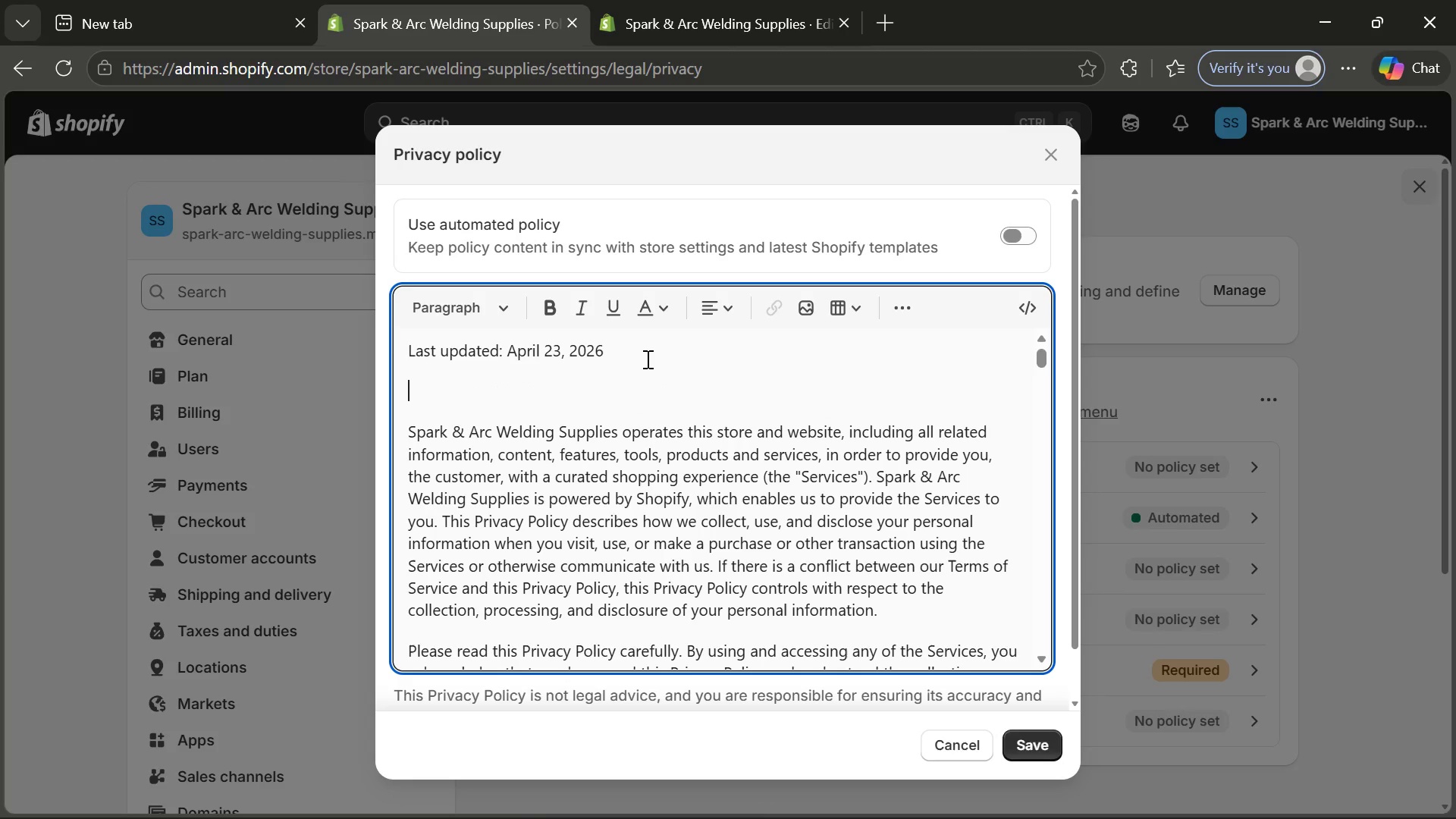 
type(At S[p)
key(Backspace)
key(Backspace)
type(park & R)
key(Backspace)
type(Arc Welding Supplies, we are committed to precting your)
 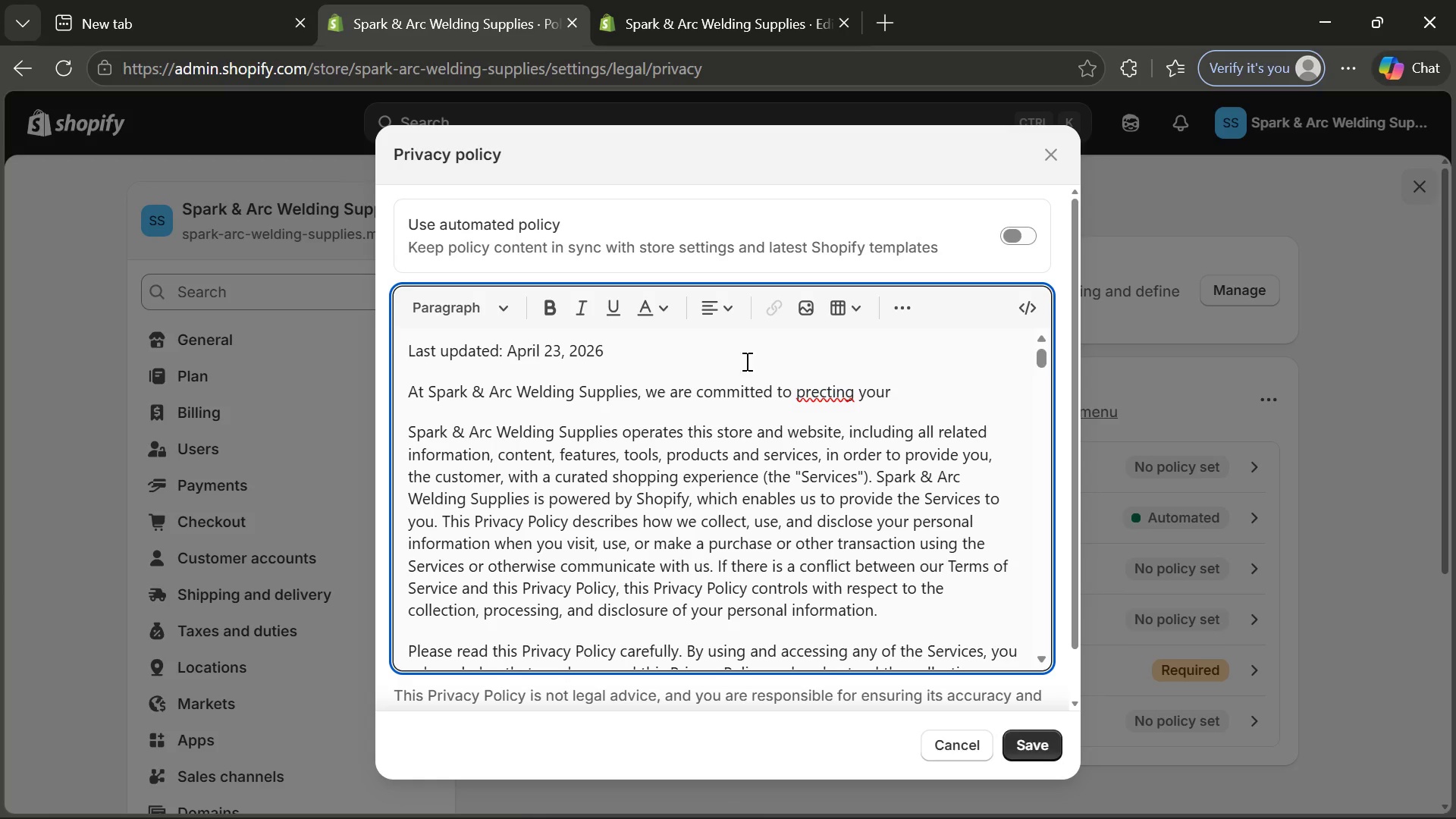 
left_click([811, 387])
 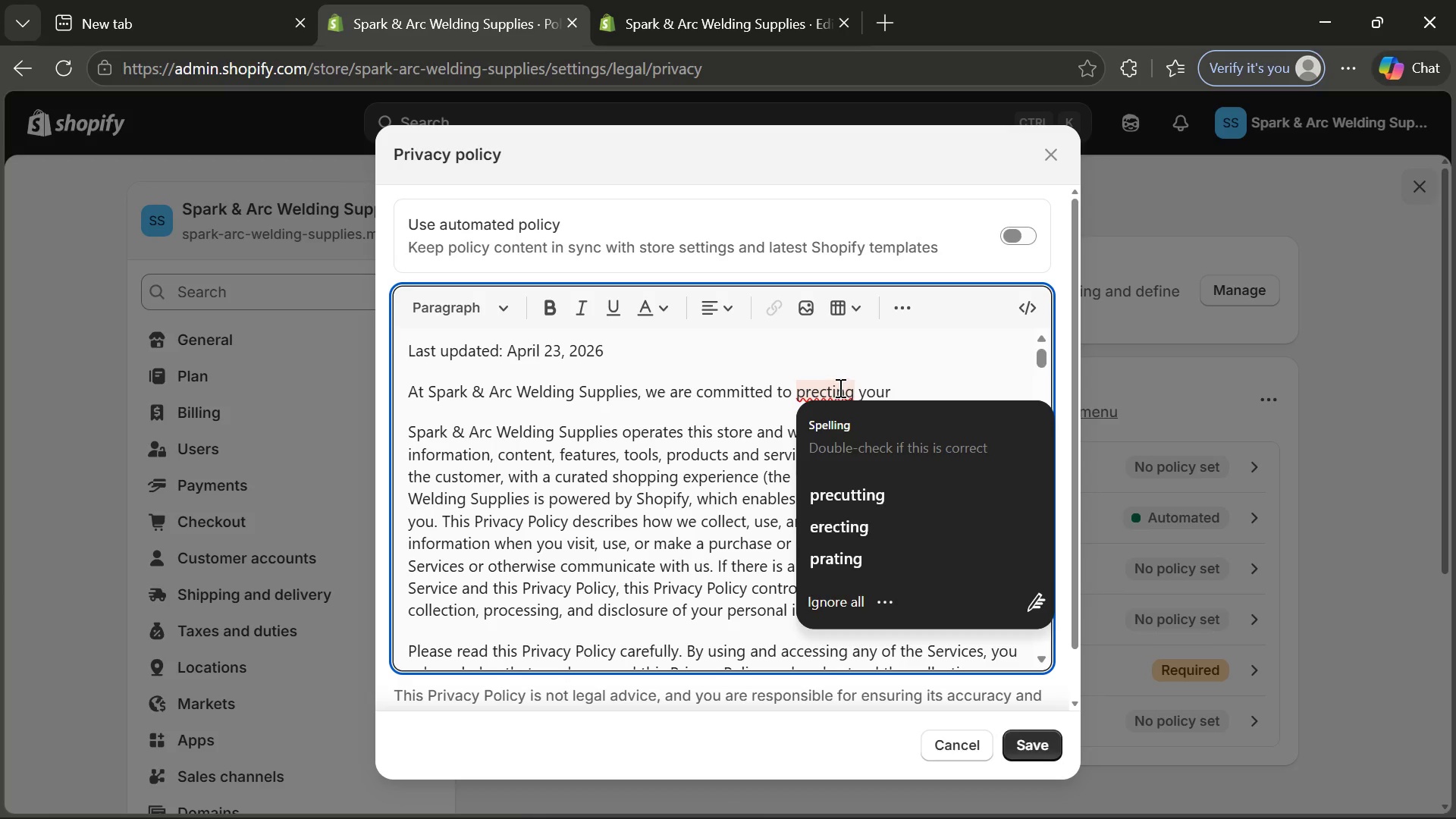 
left_click([839, 386])
 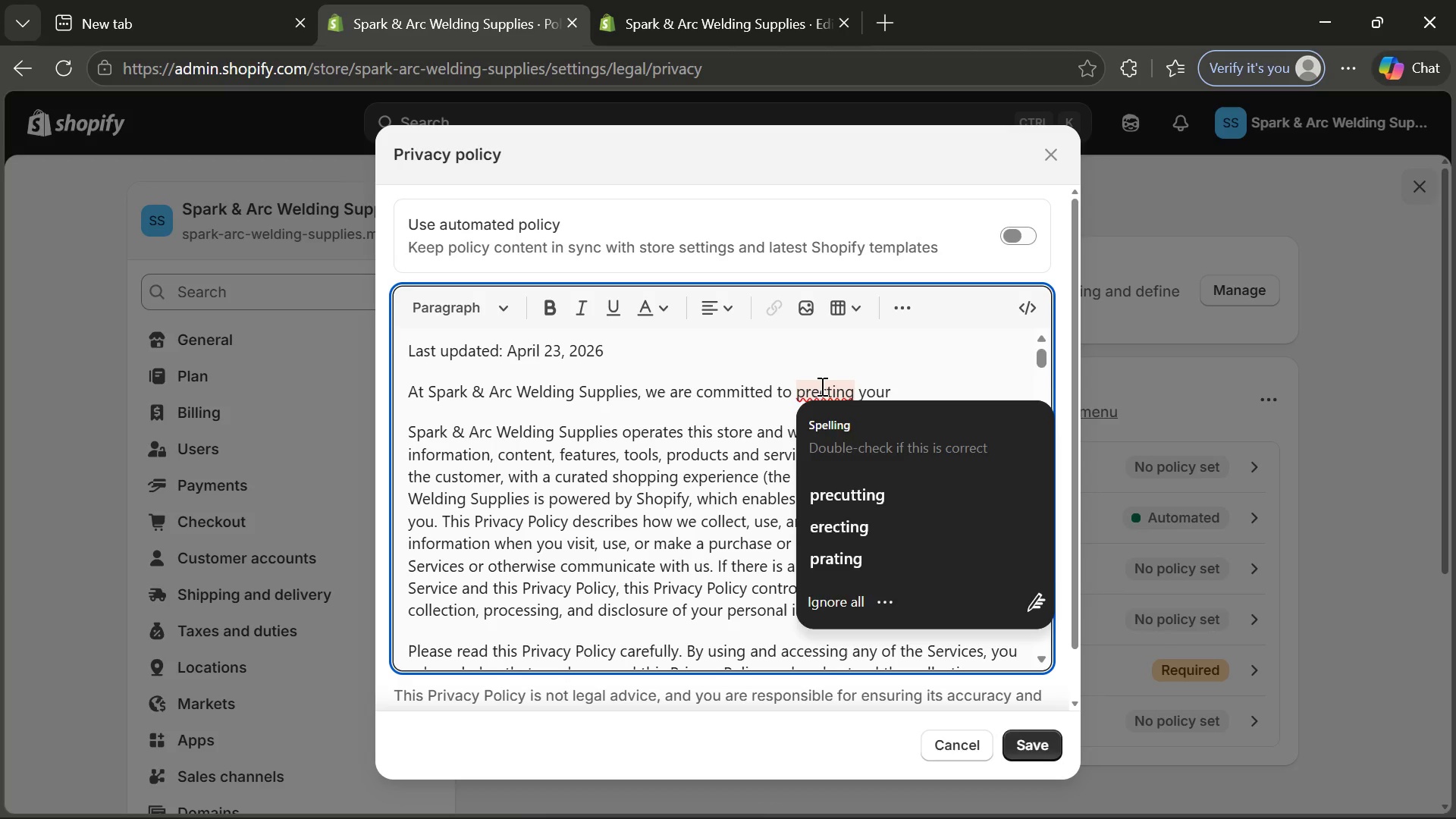 
left_click([821, 386])
 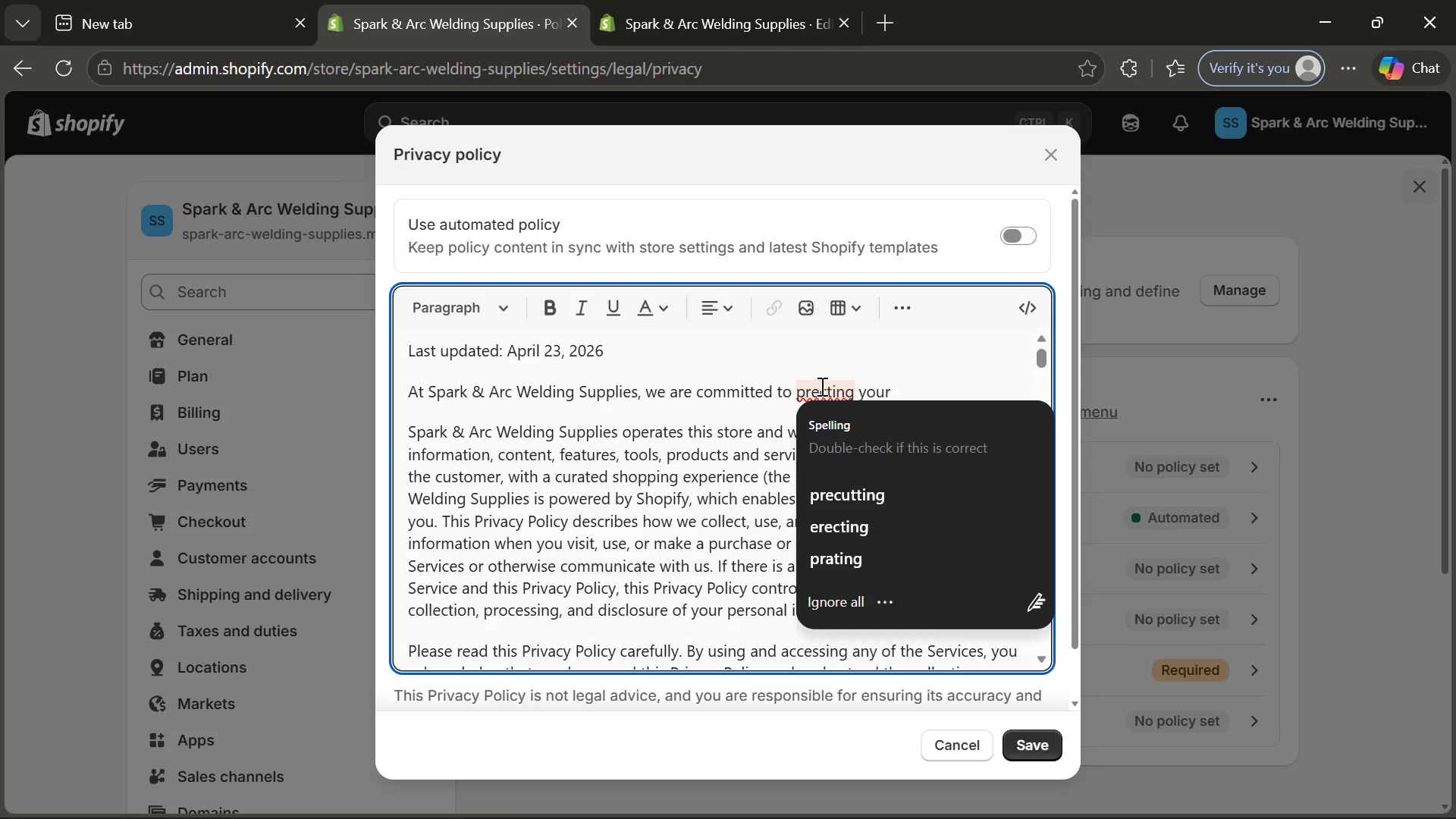 
key(Backspace)
type(ote)
 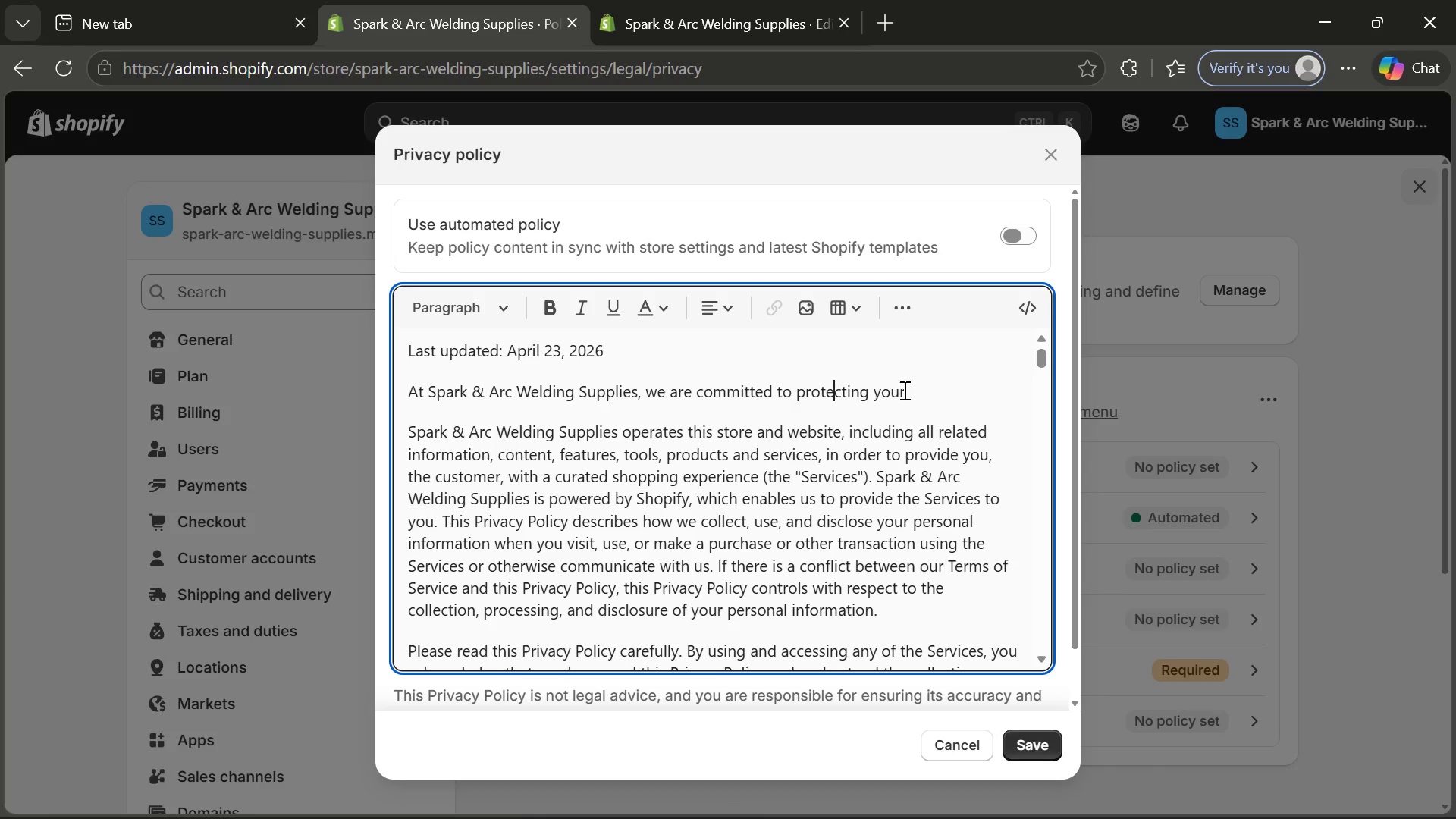 
left_click([903, 390])
 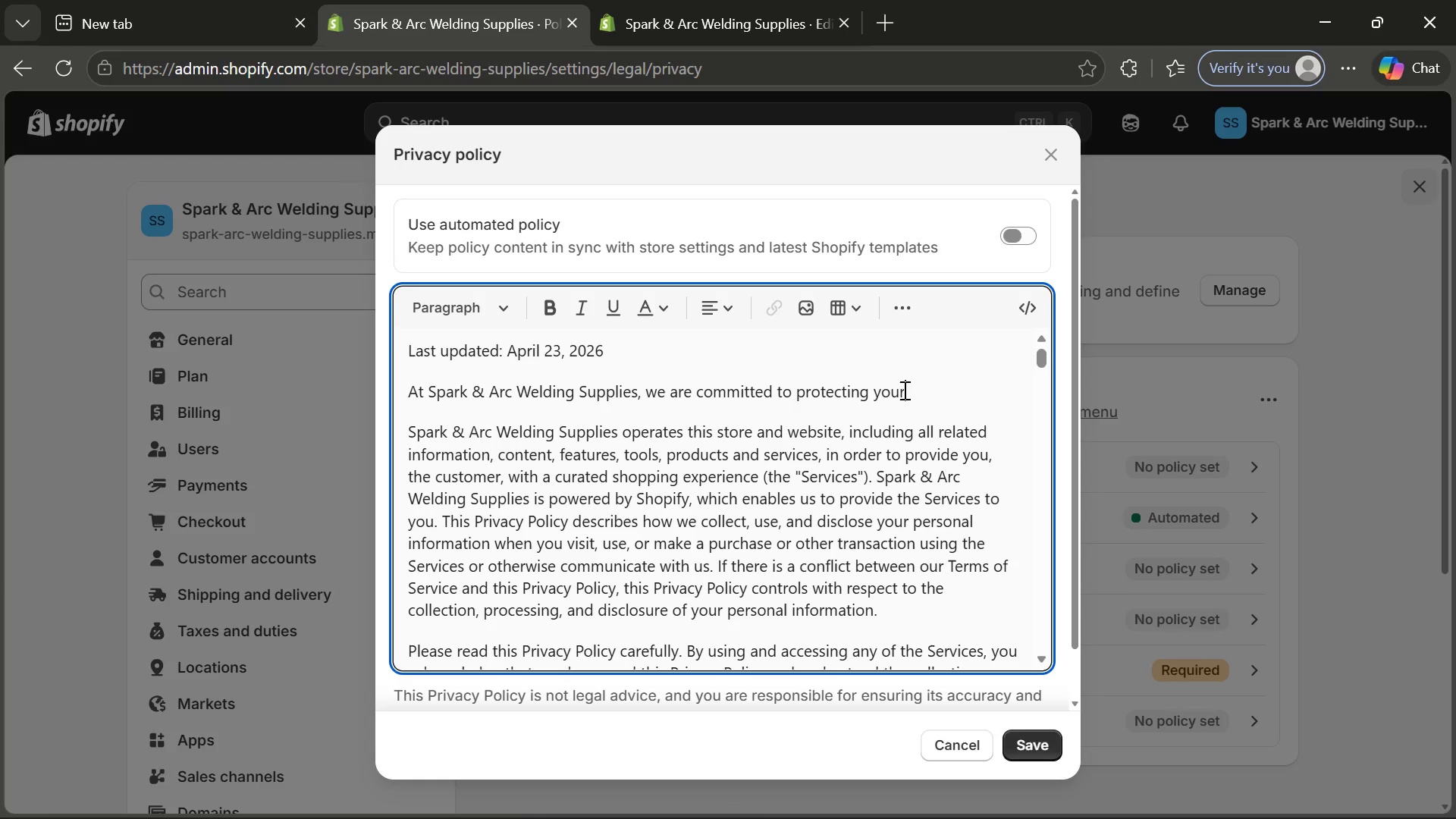 
type(n)
key(Backspace)
type( personal information.)
 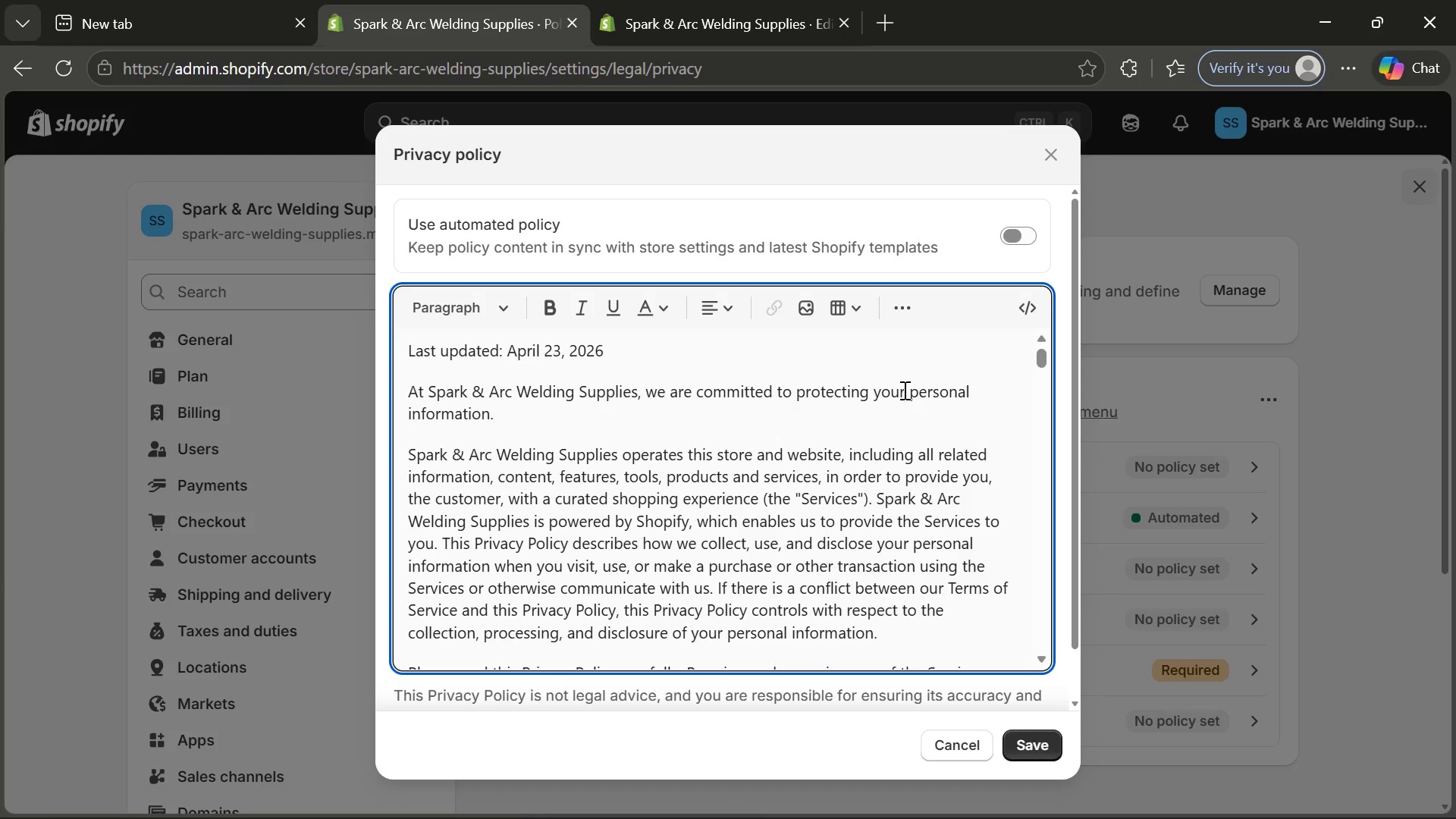 
type( Due to )
 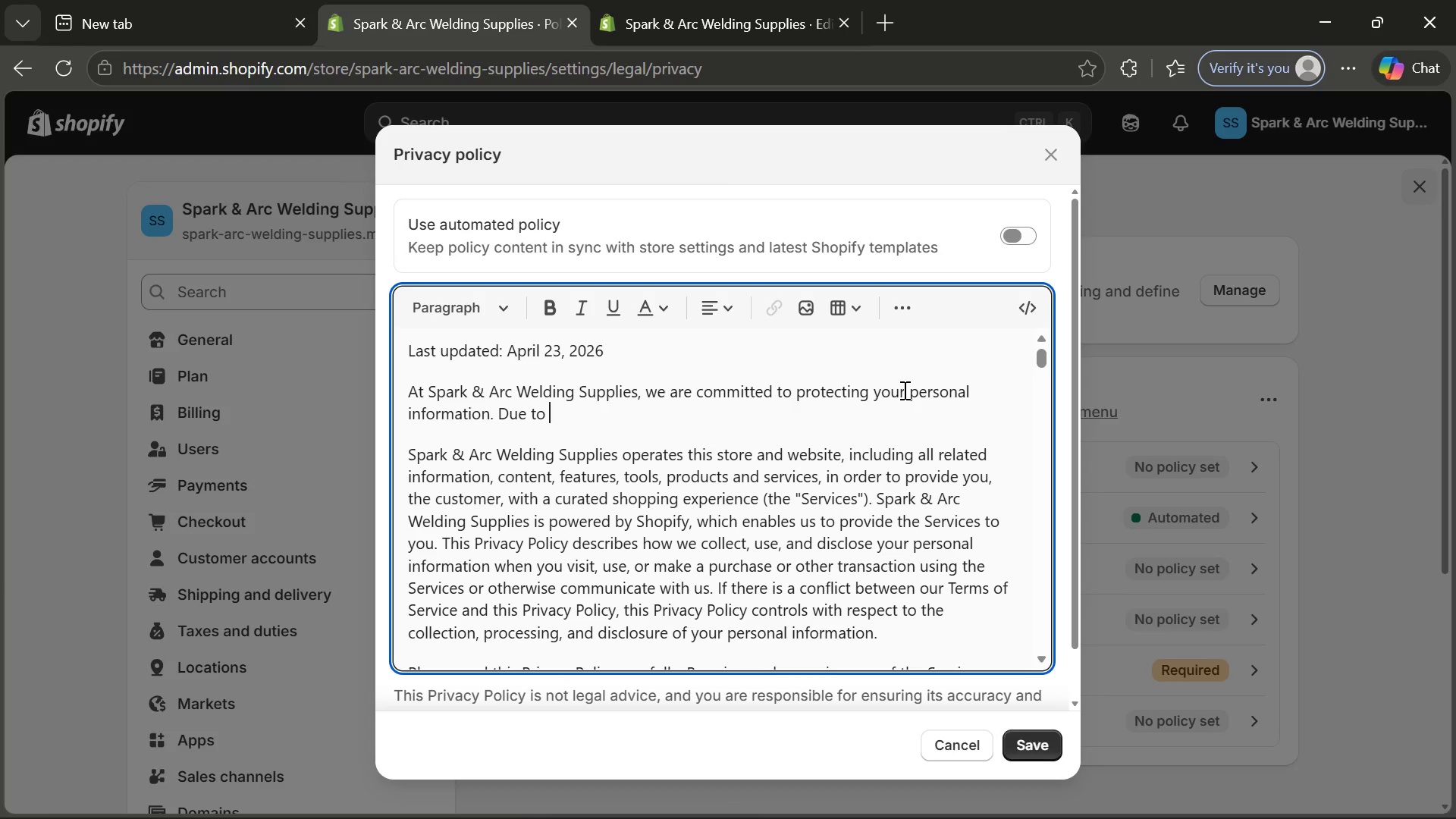 
type(the )
 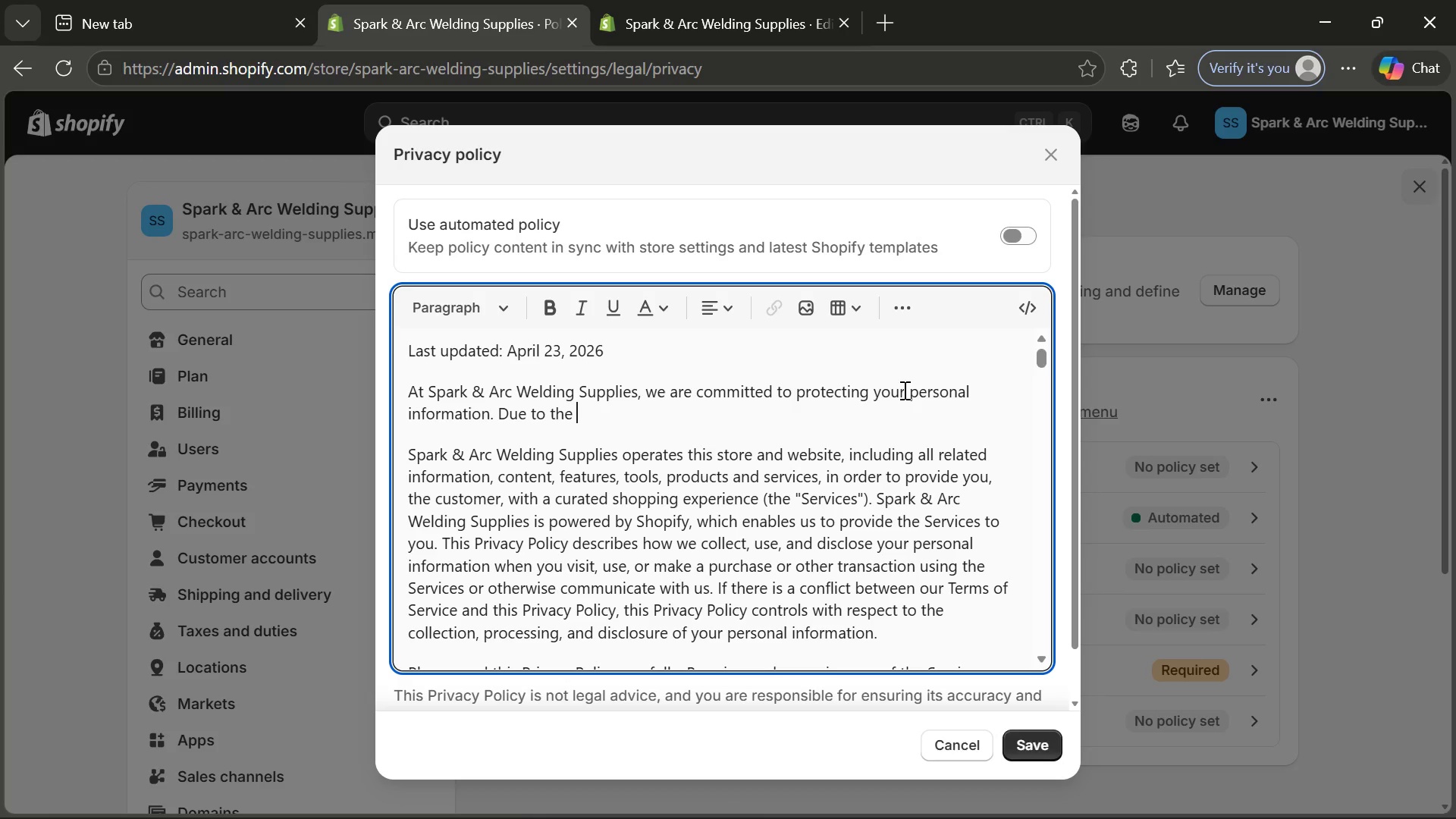 
left_click([903, 390])
 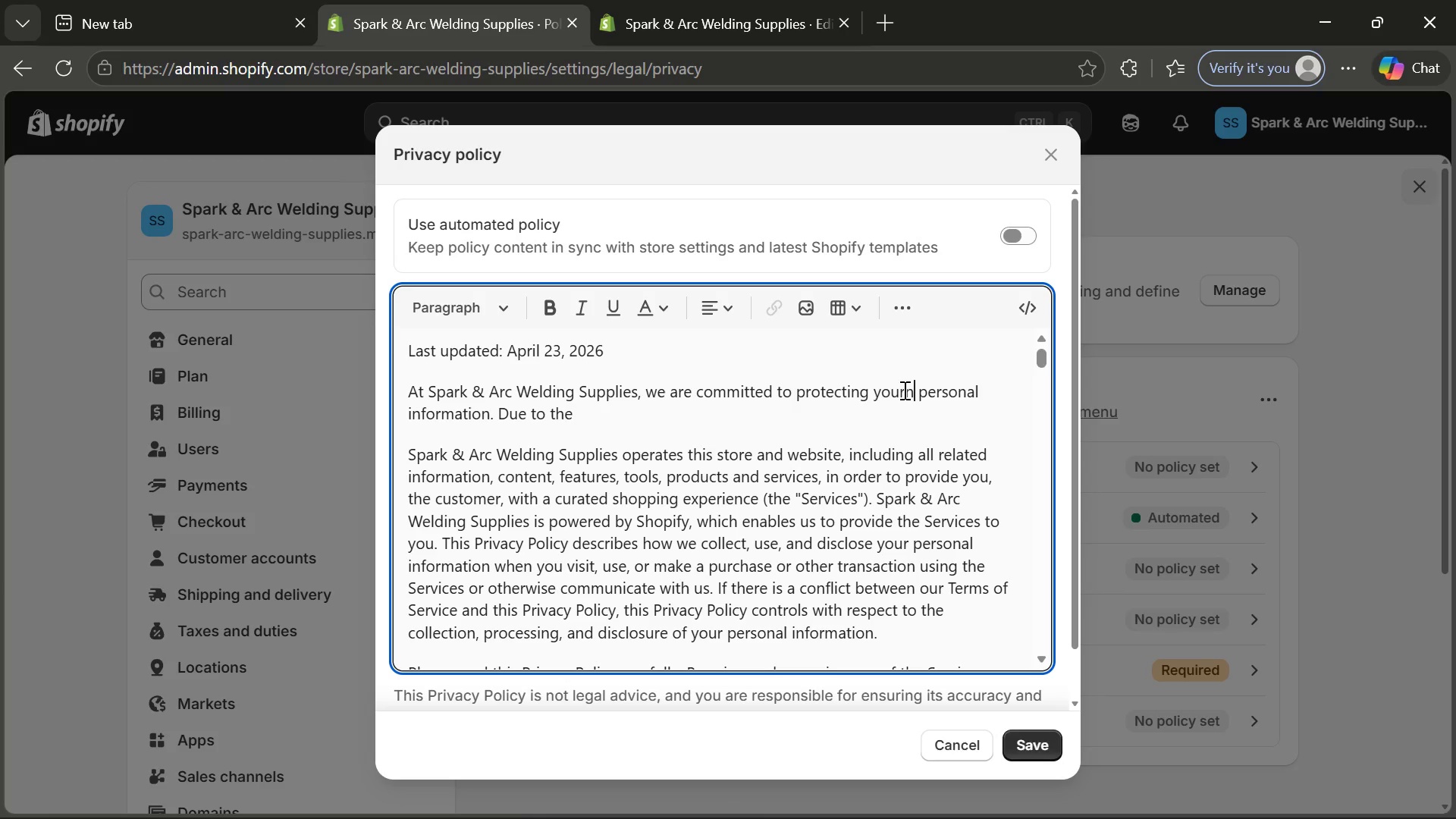 
type(nature)
 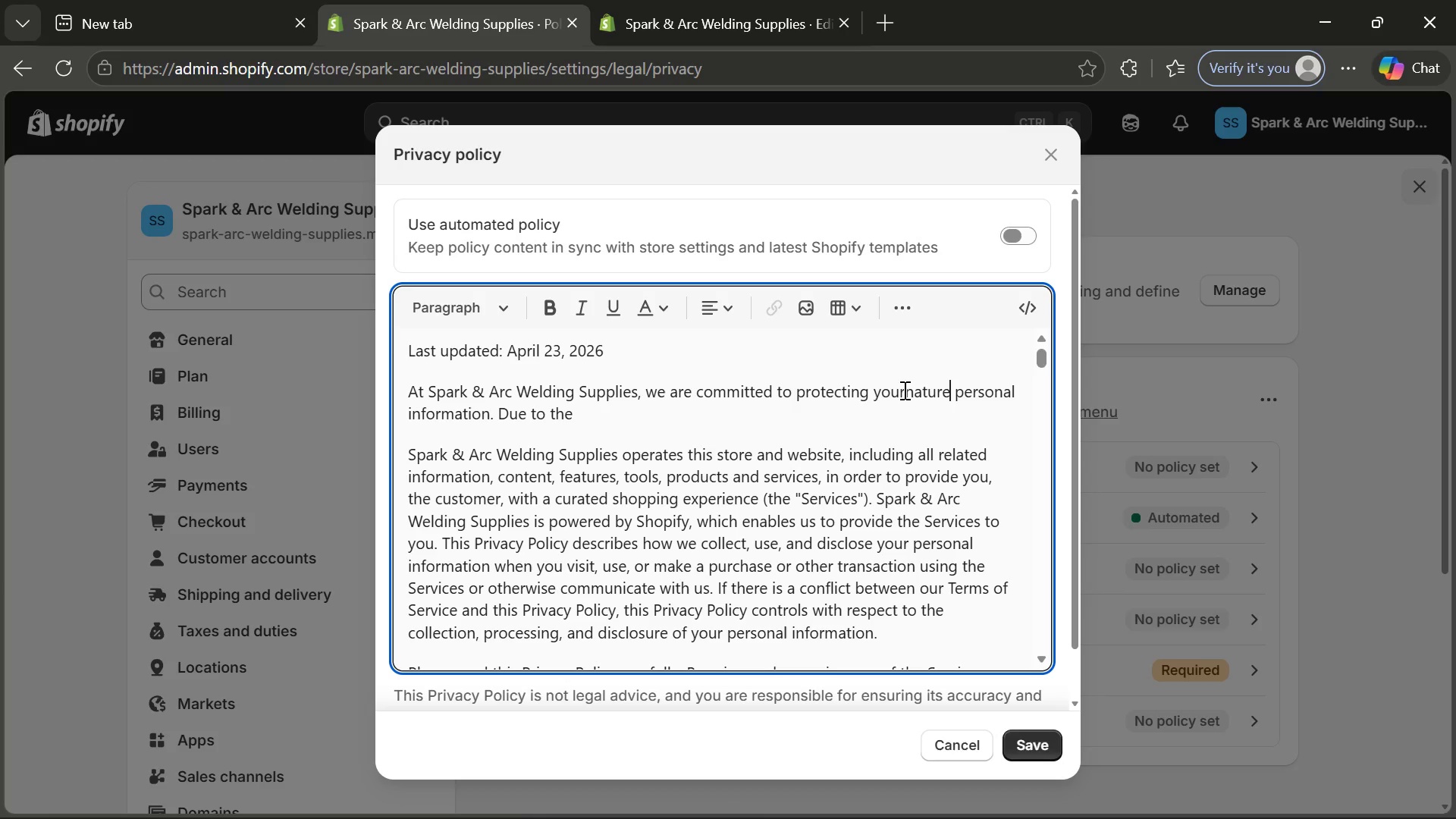 
key(Control+Z)
 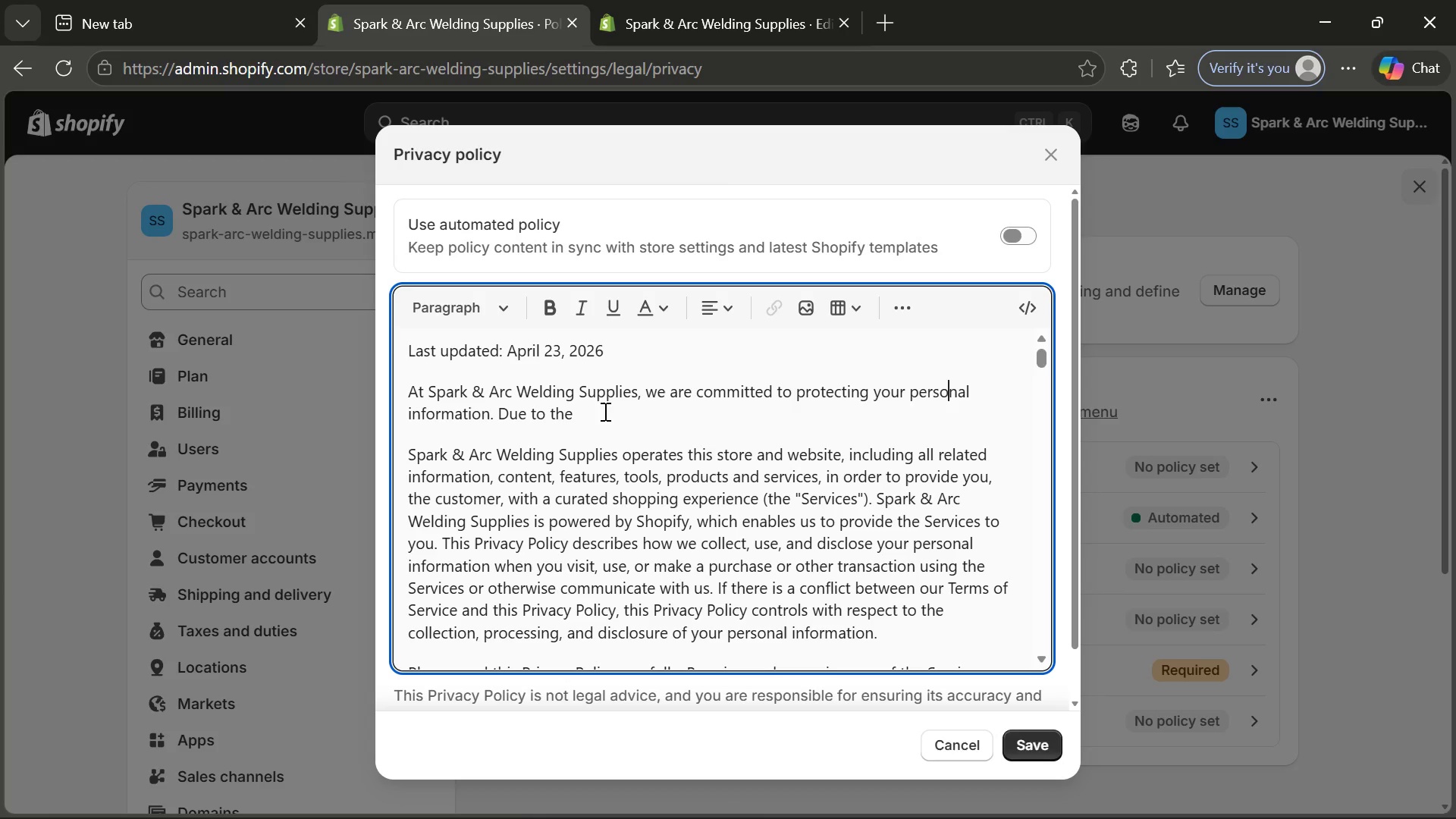 
left_click([604, 410])
 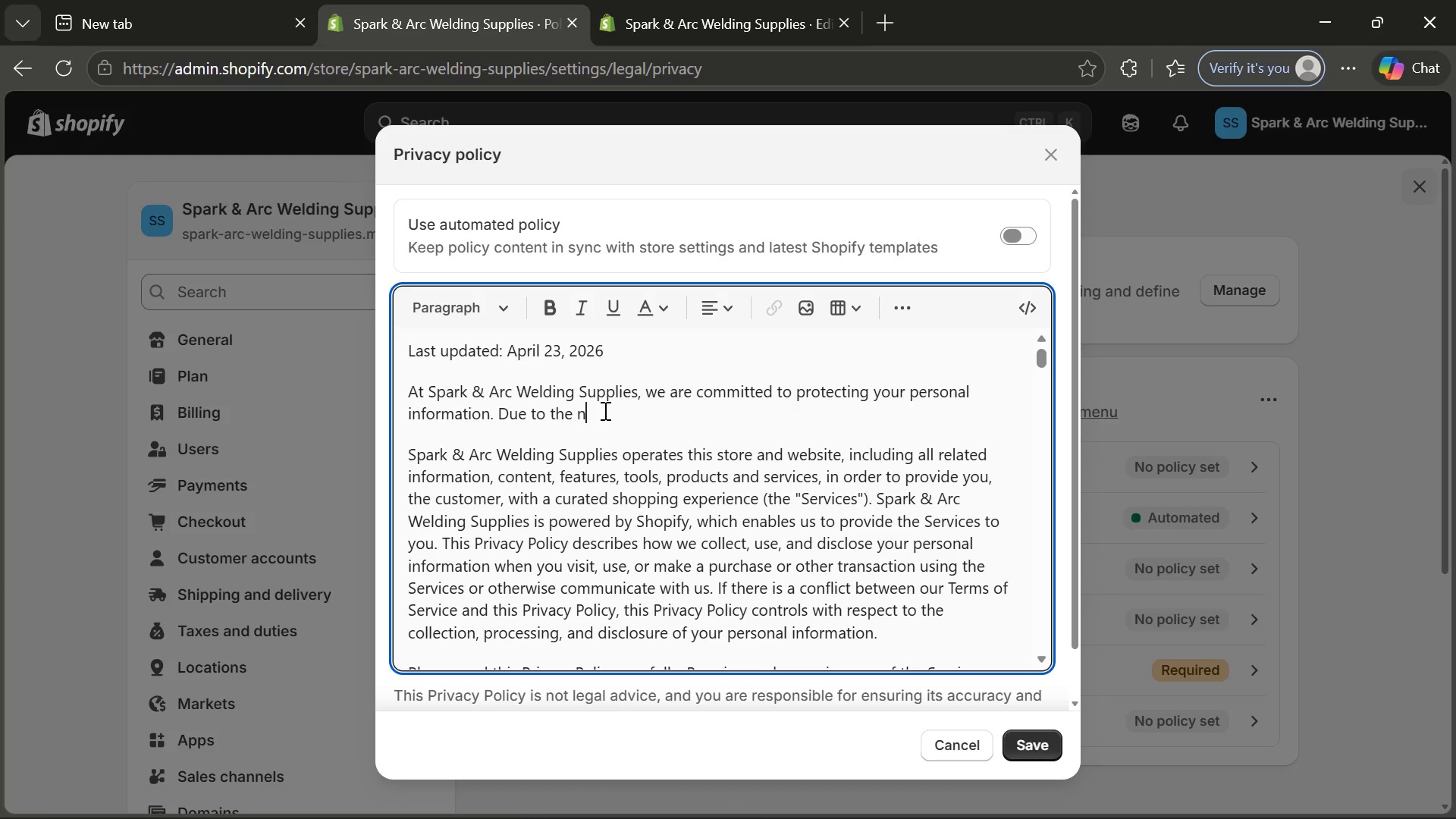 
type(nature of industrial equipmen)
 